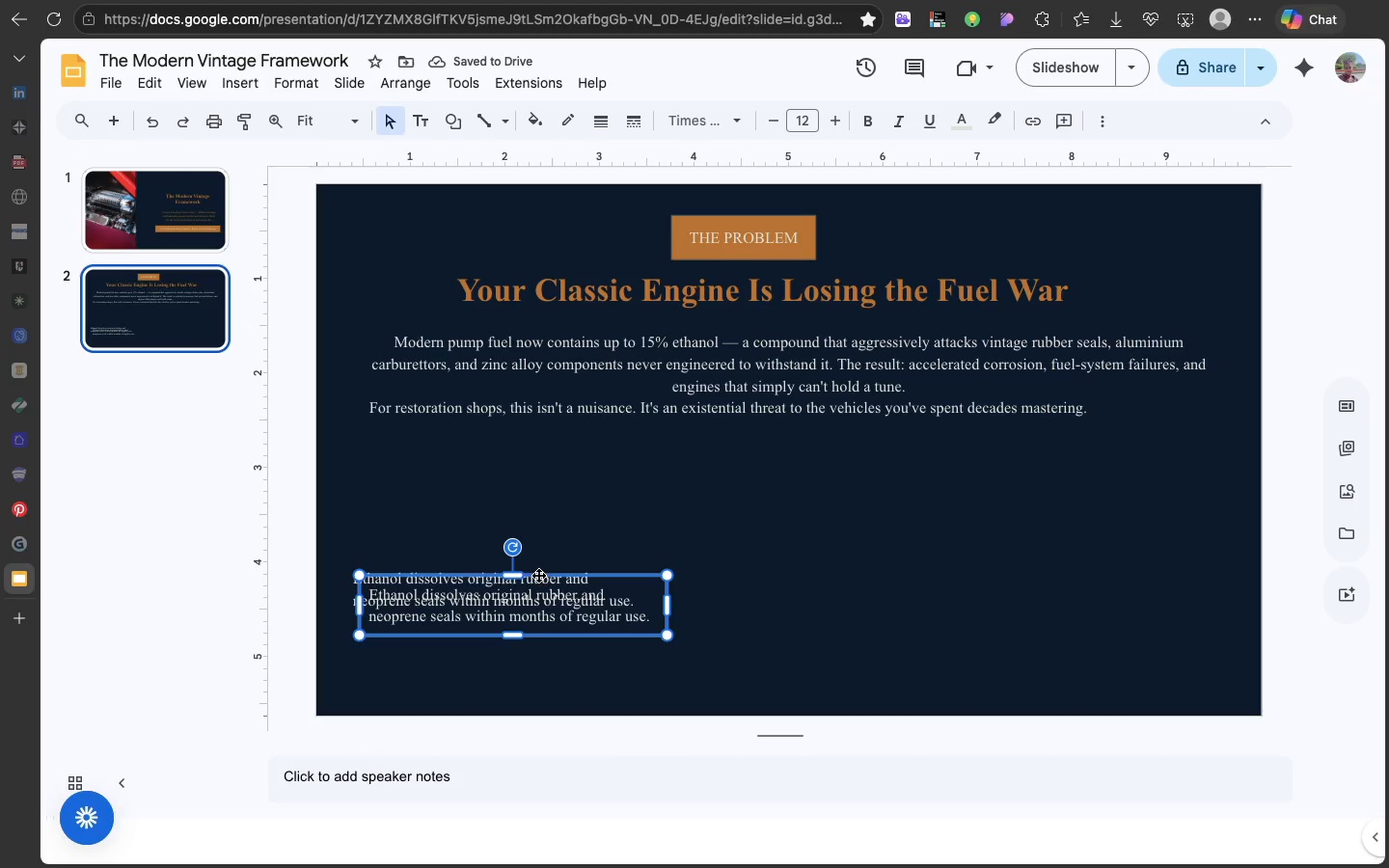 
left_click_drag(start_coordinate=[541, 577], to_coordinate=[535, 506])
 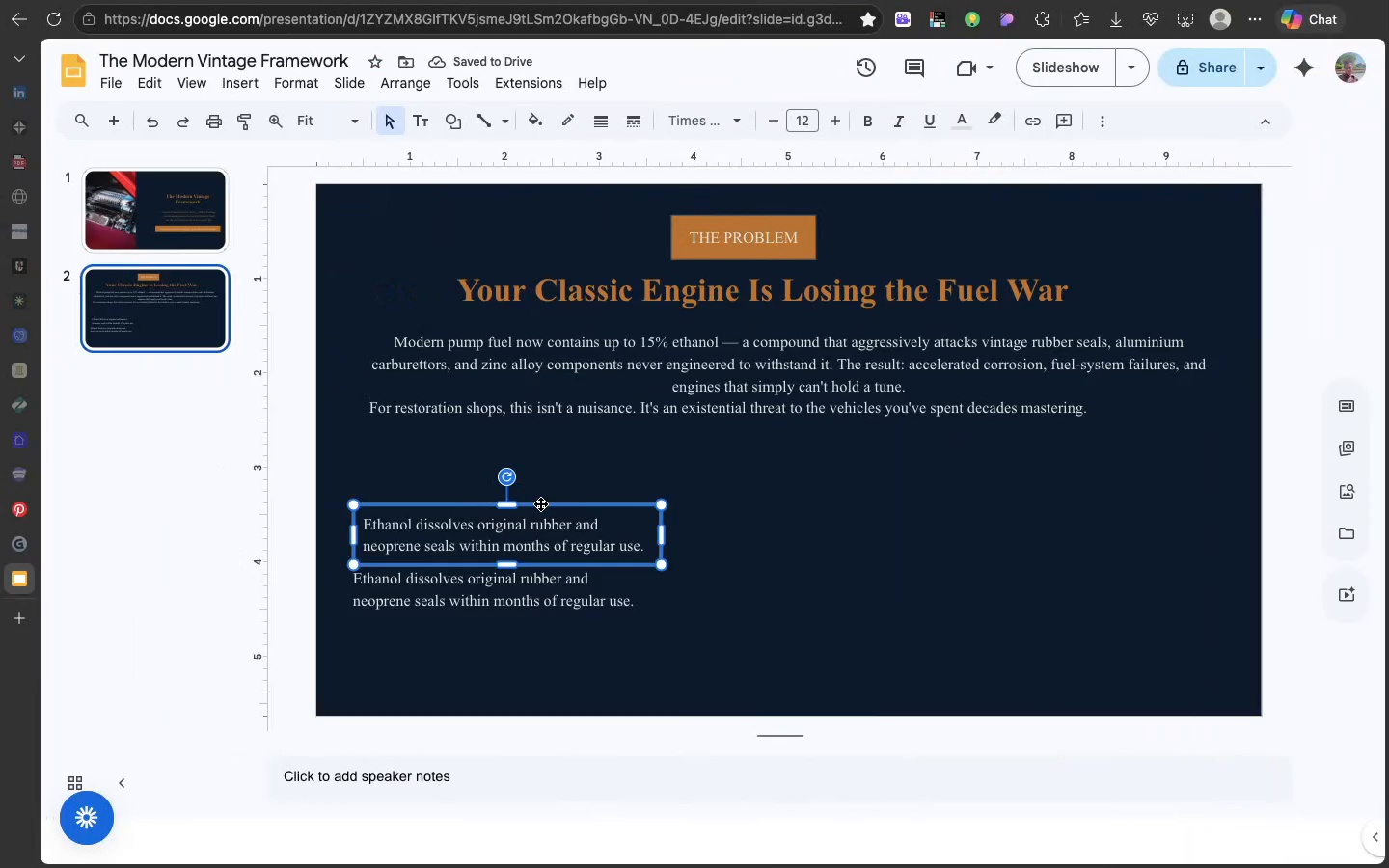 
wait(8.79)
 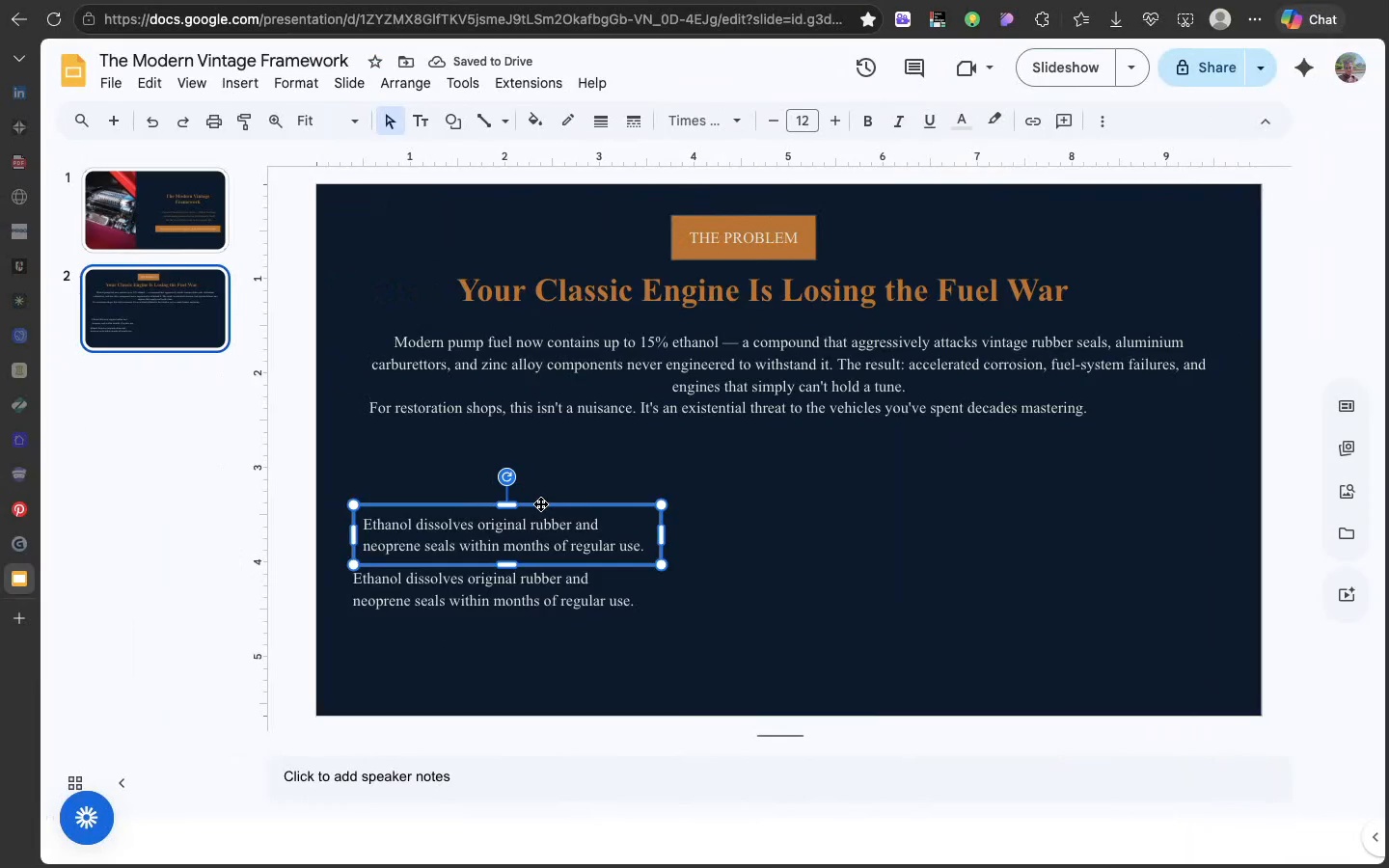 
double_click([360, 461])
 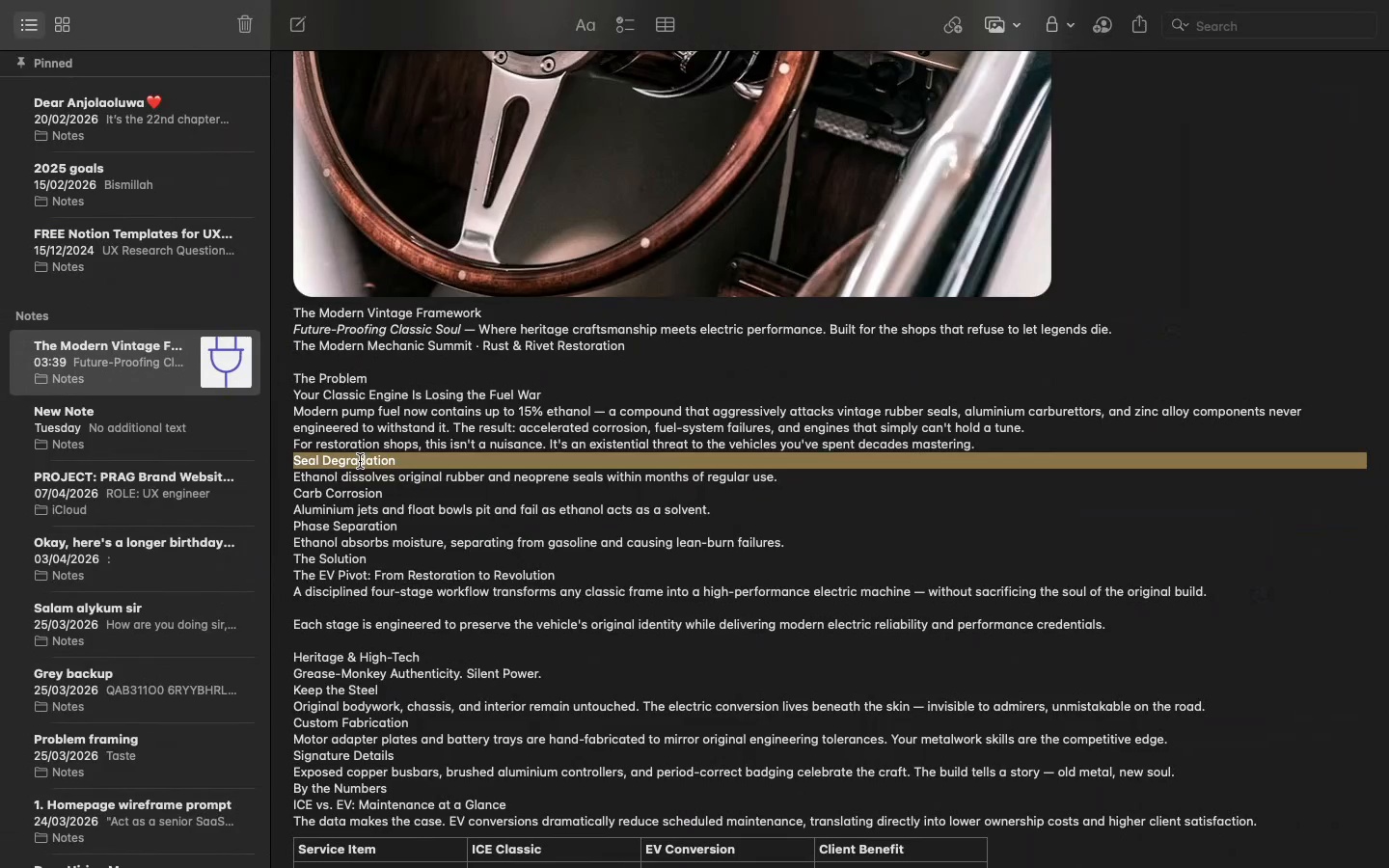 
triple_click([360, 461])
 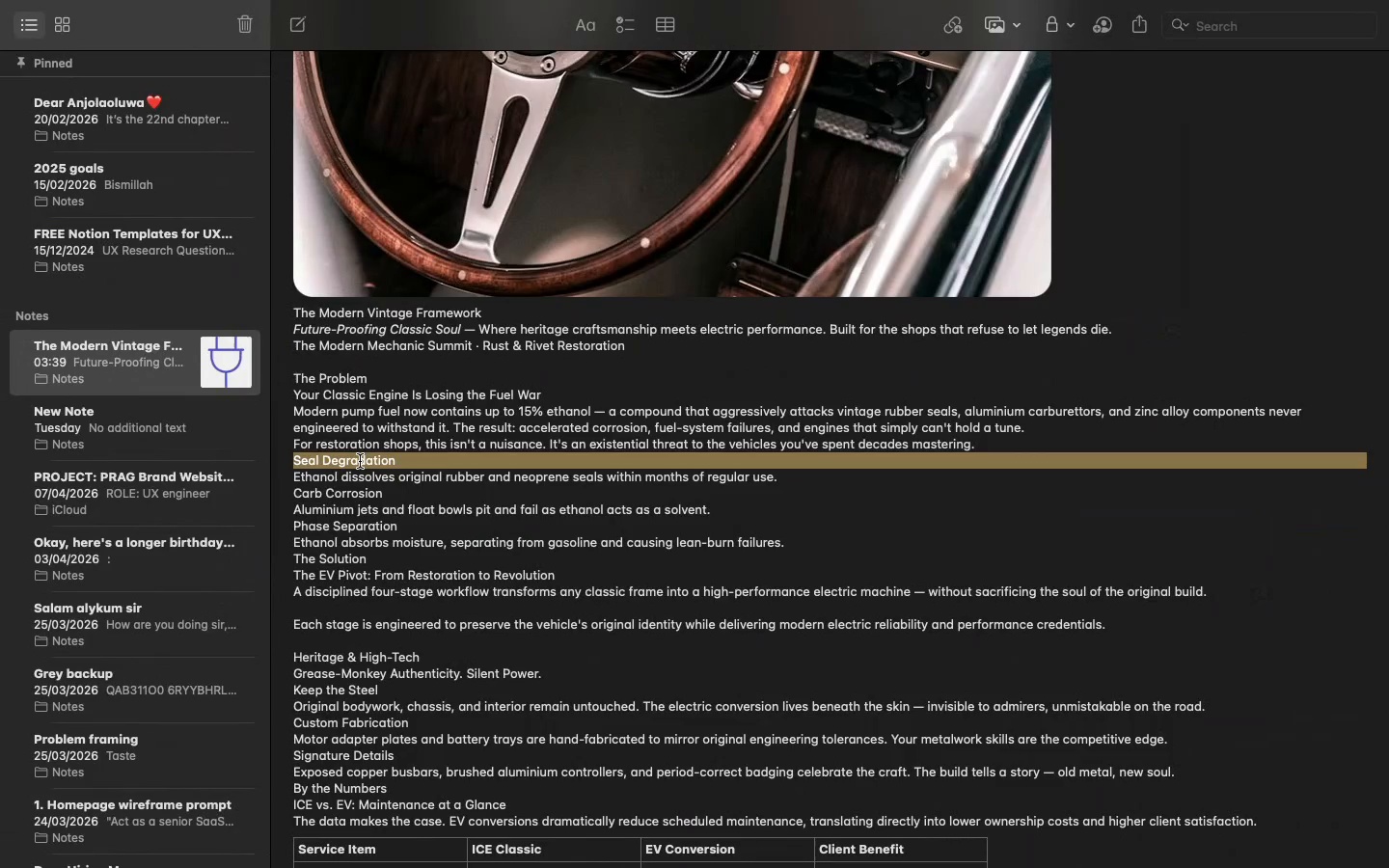 
key(Meta+C)
 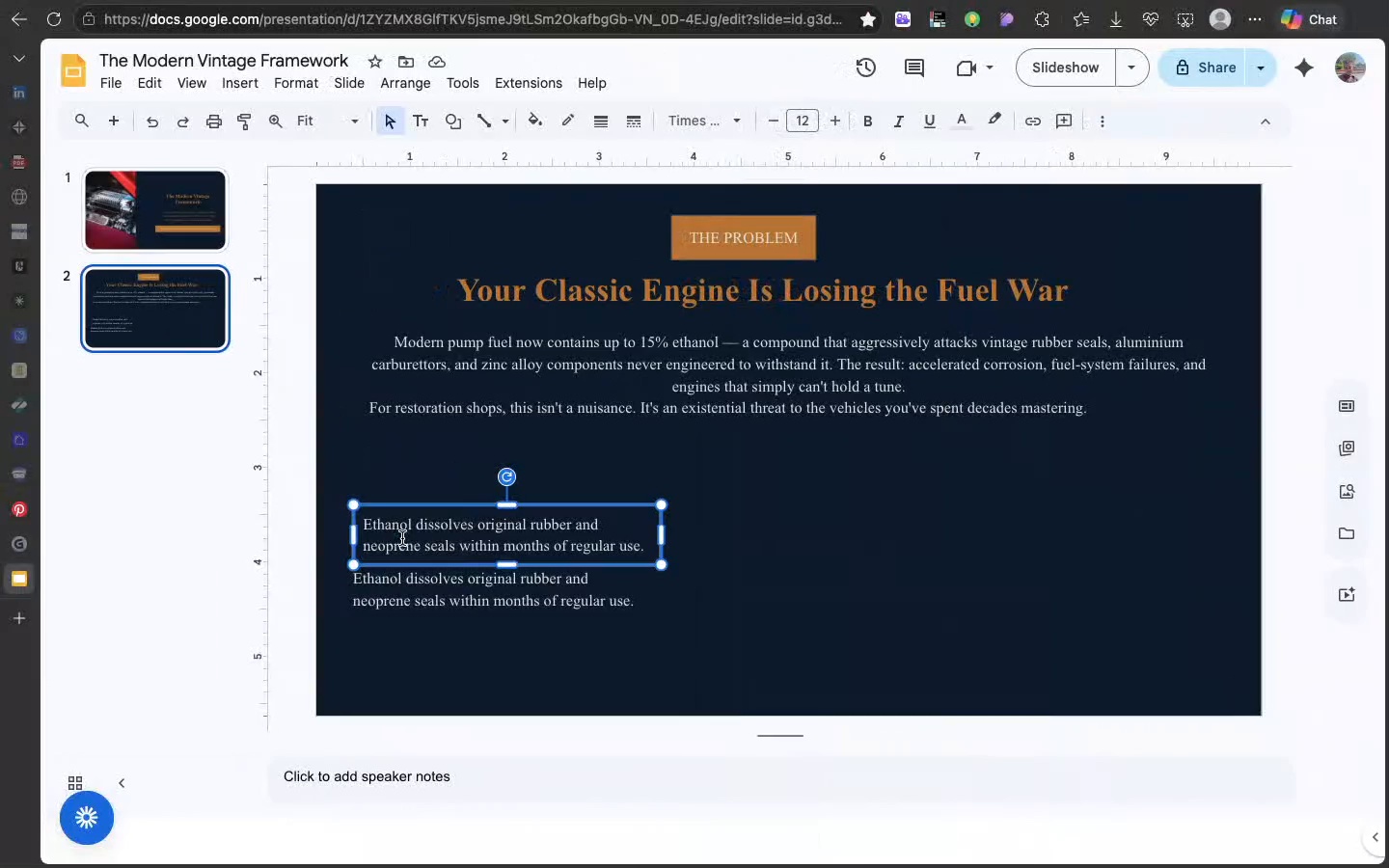 
double_click([402, 538])
 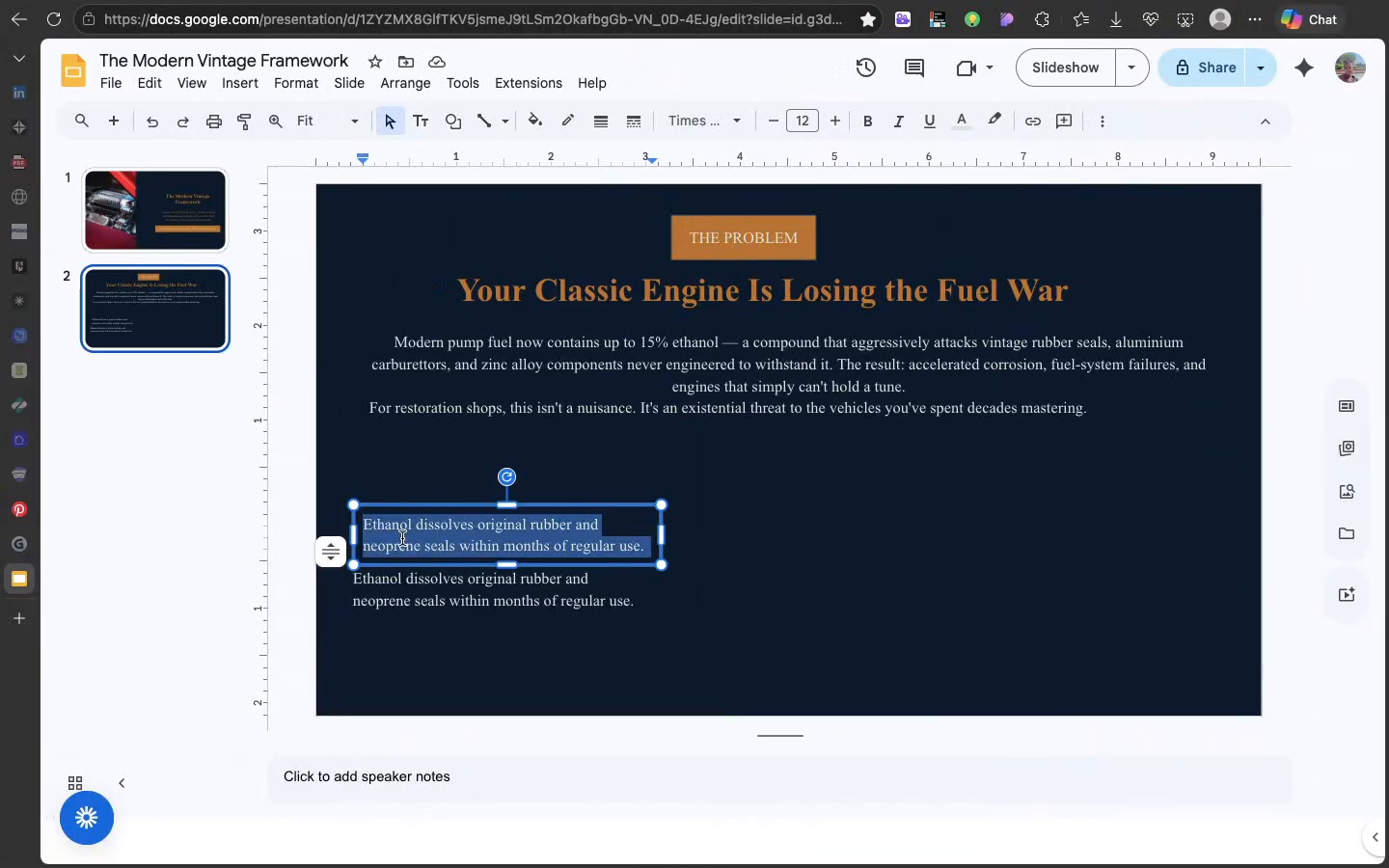 
triple_click([402, 538])
 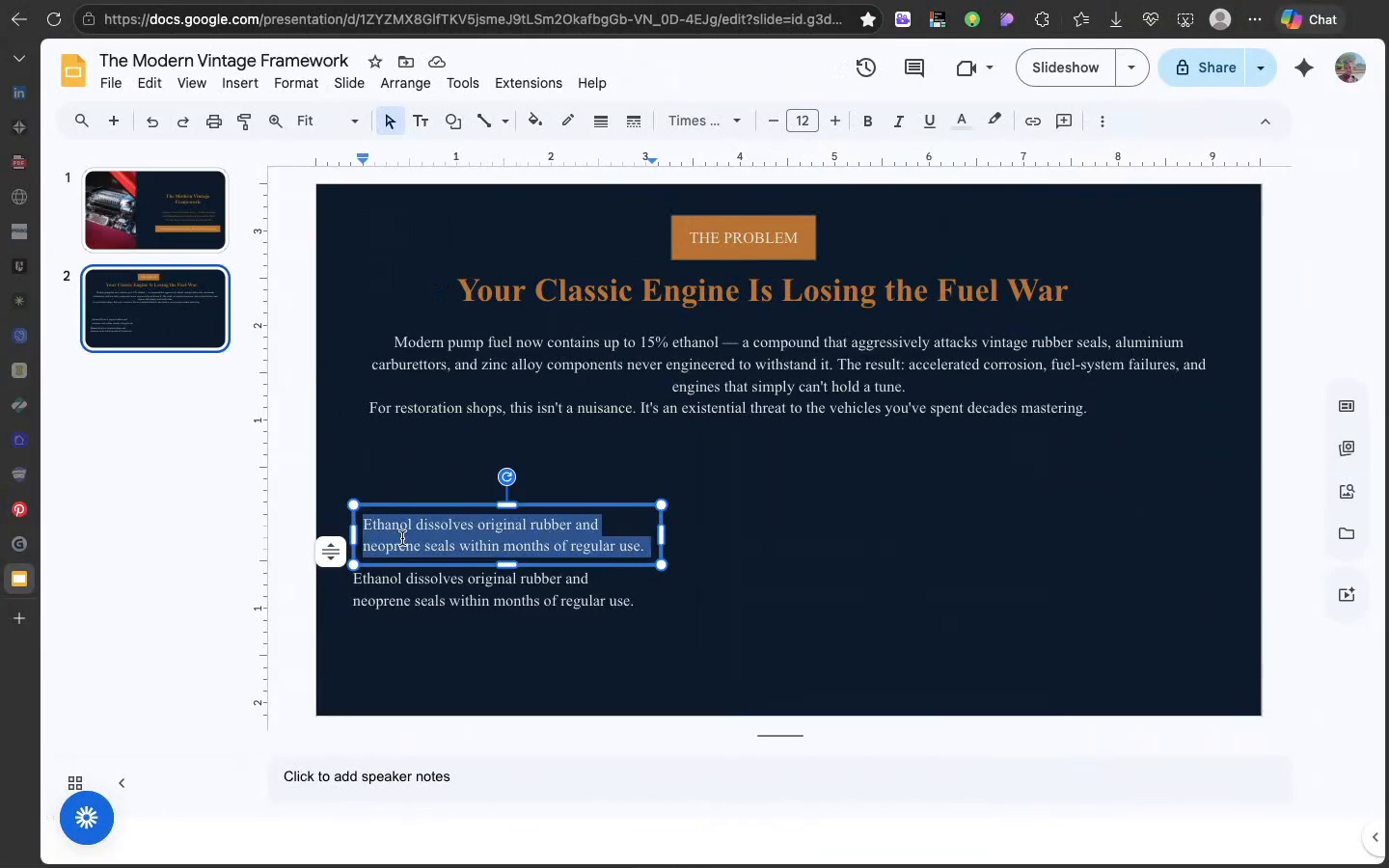 
key(Meta+V)
 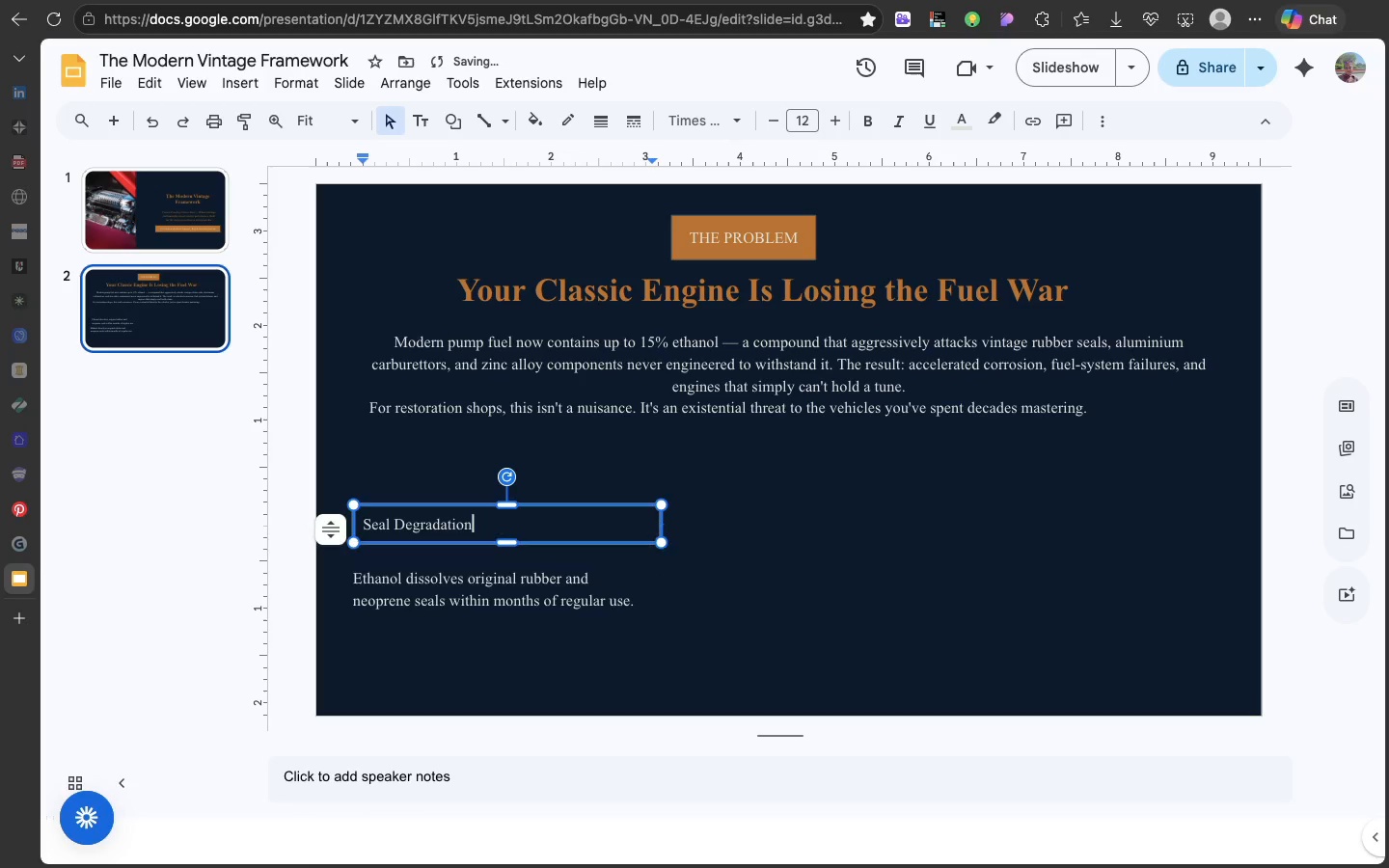 
key(Backspace)
 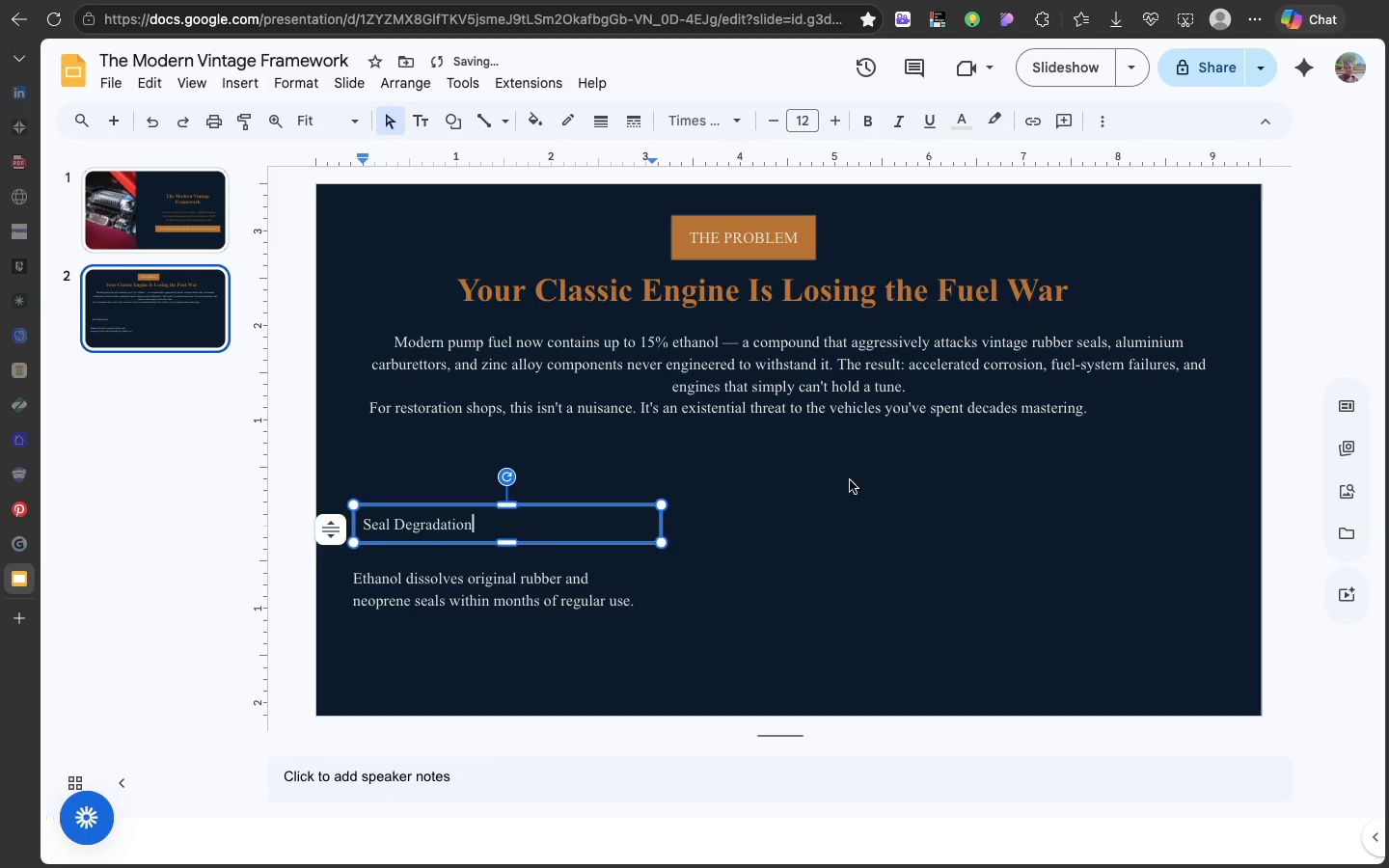 
left_click([809, 525])
 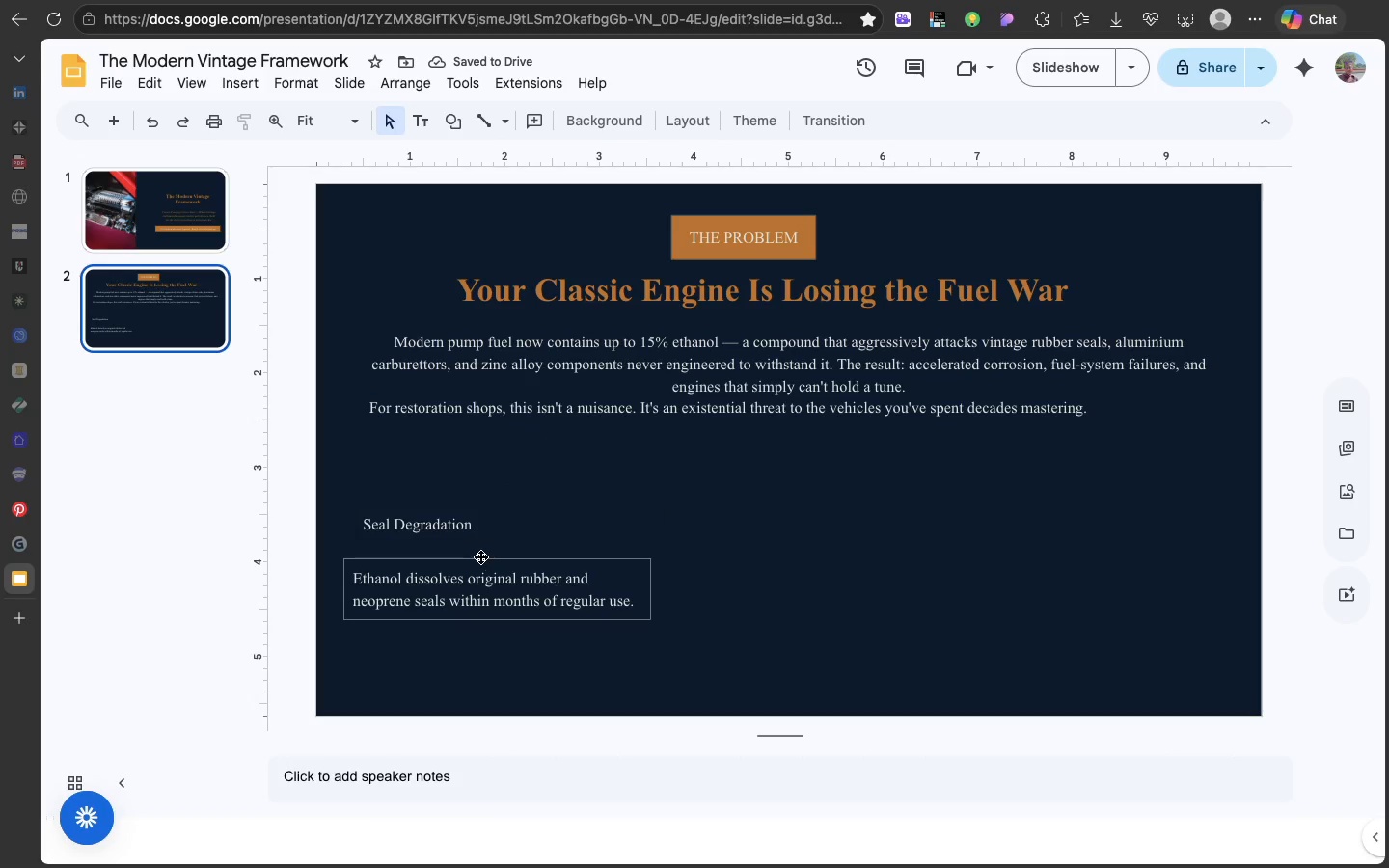 
left_click([480, 556])
 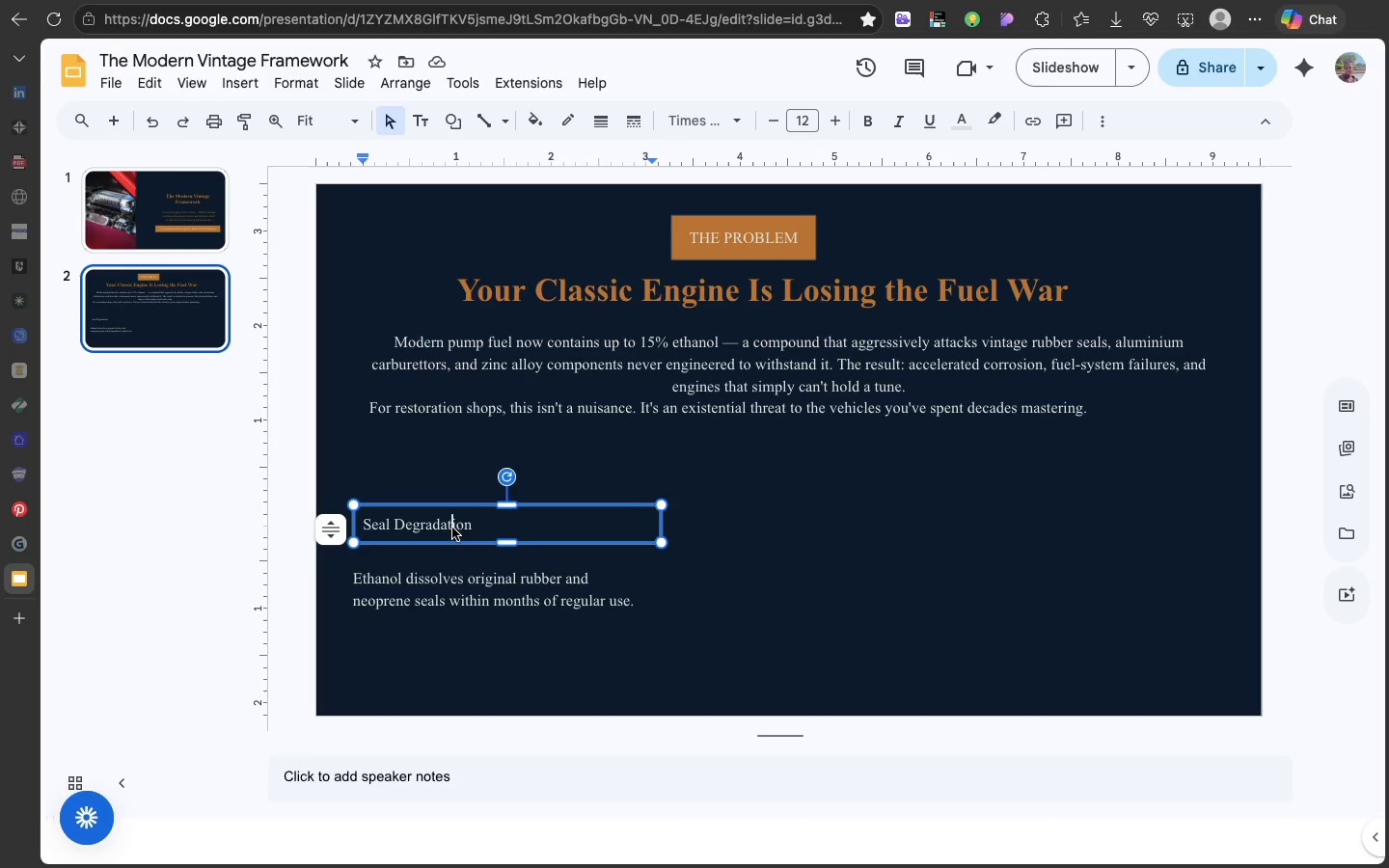 
left_click([452, 528])
 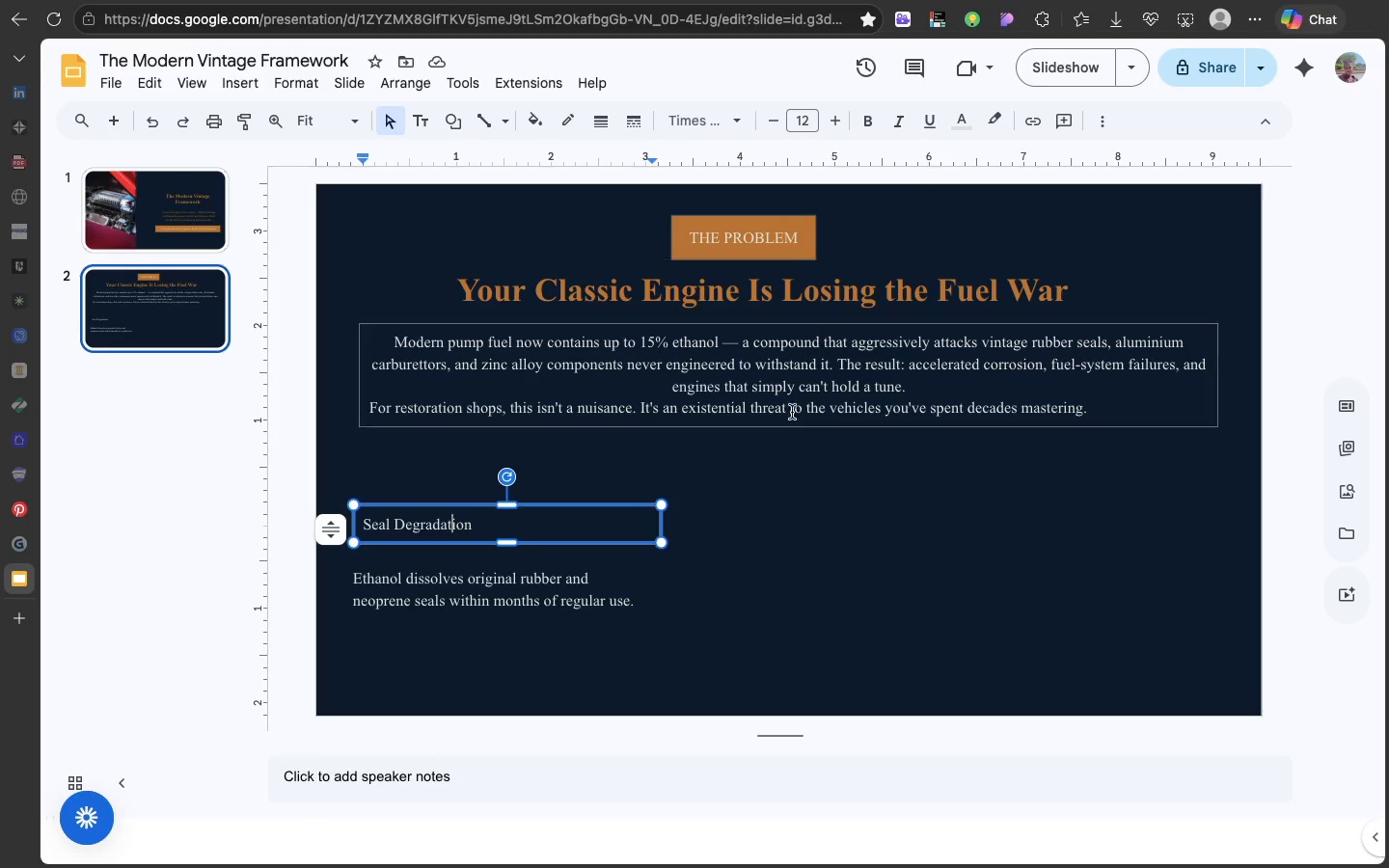 
left_click([737, 506])
 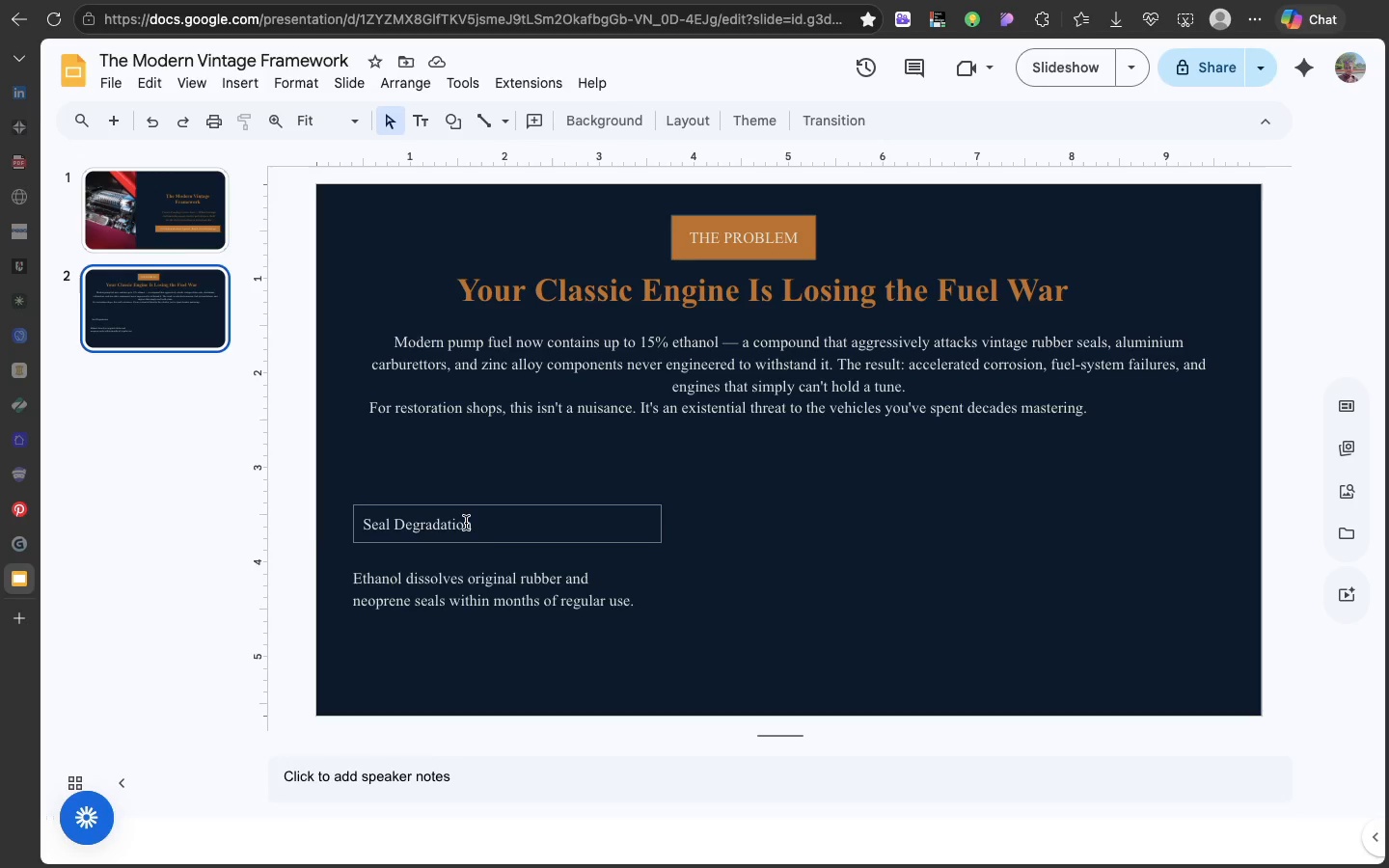 
left_click([466, 523])
 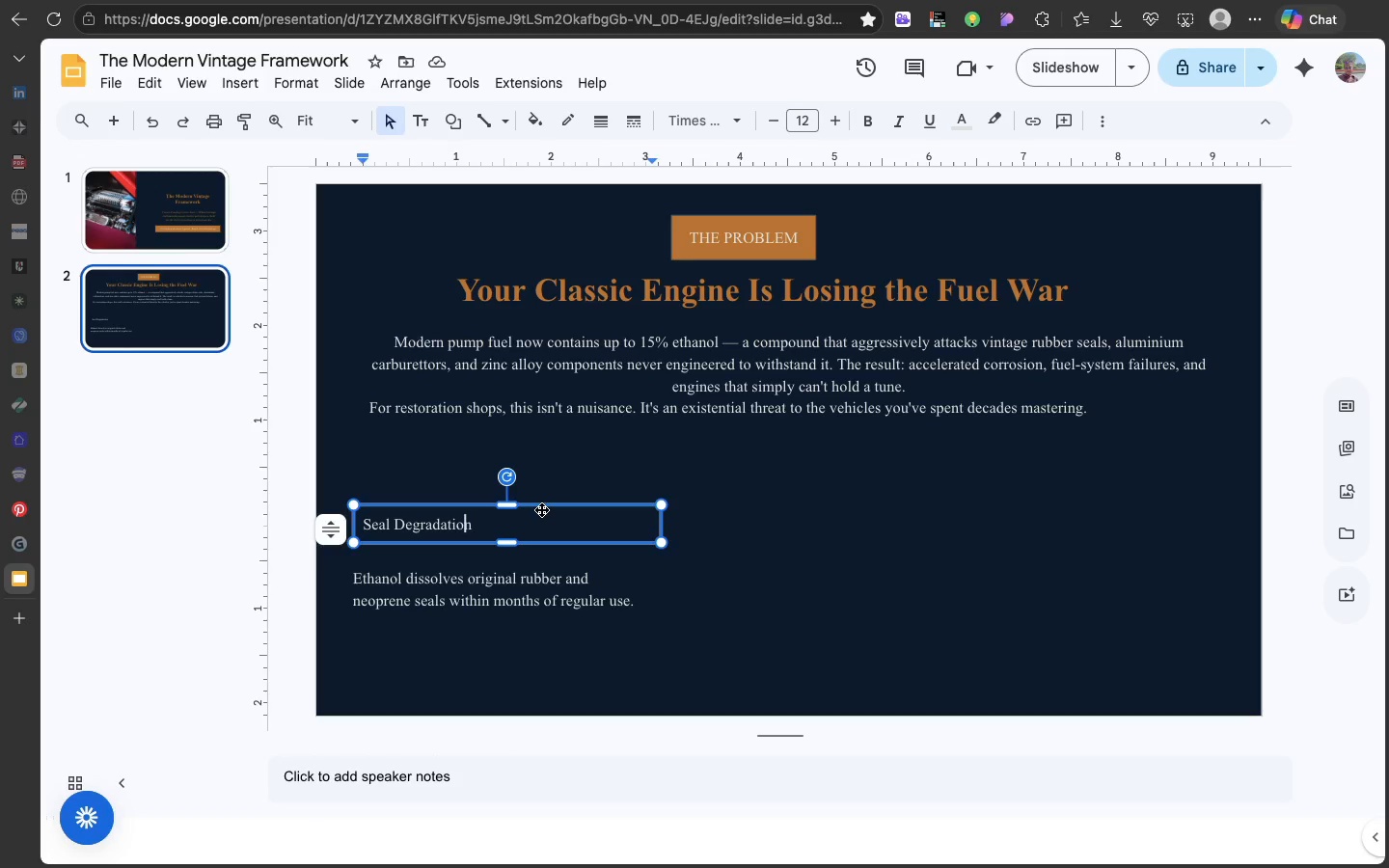 
left_click([541, 509])
 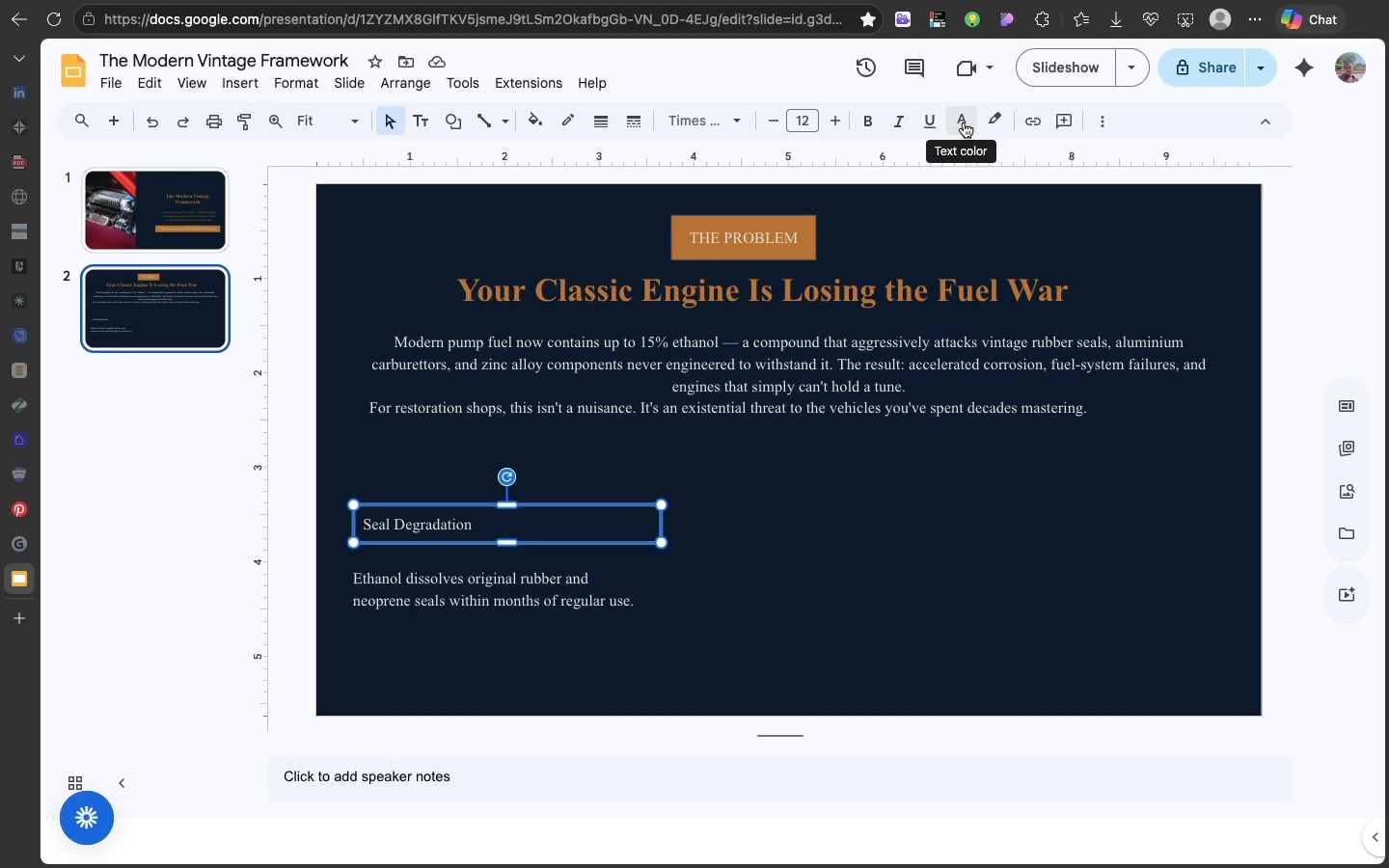 
left_click([964, 122])
 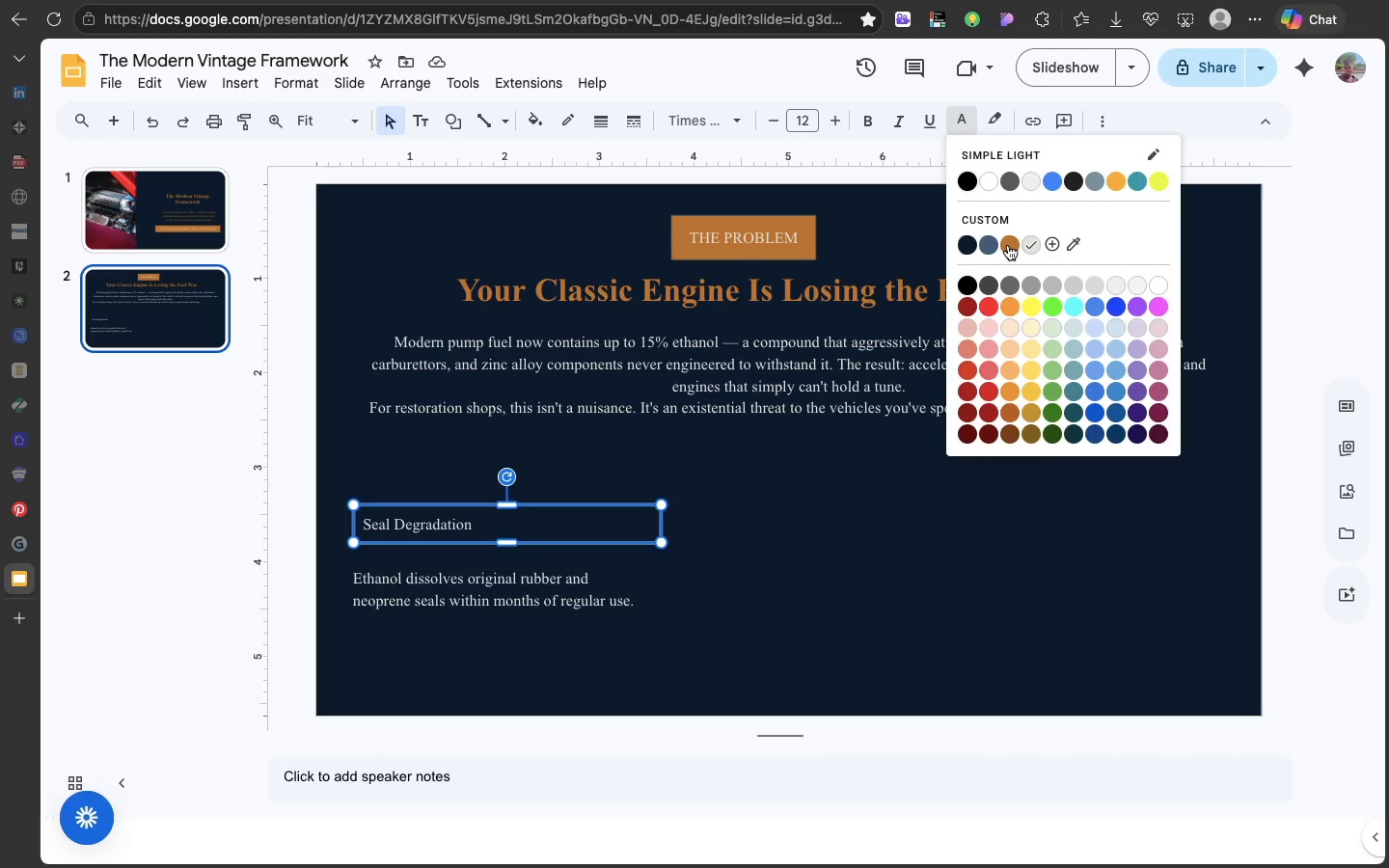 
left_click([1007, 245])
 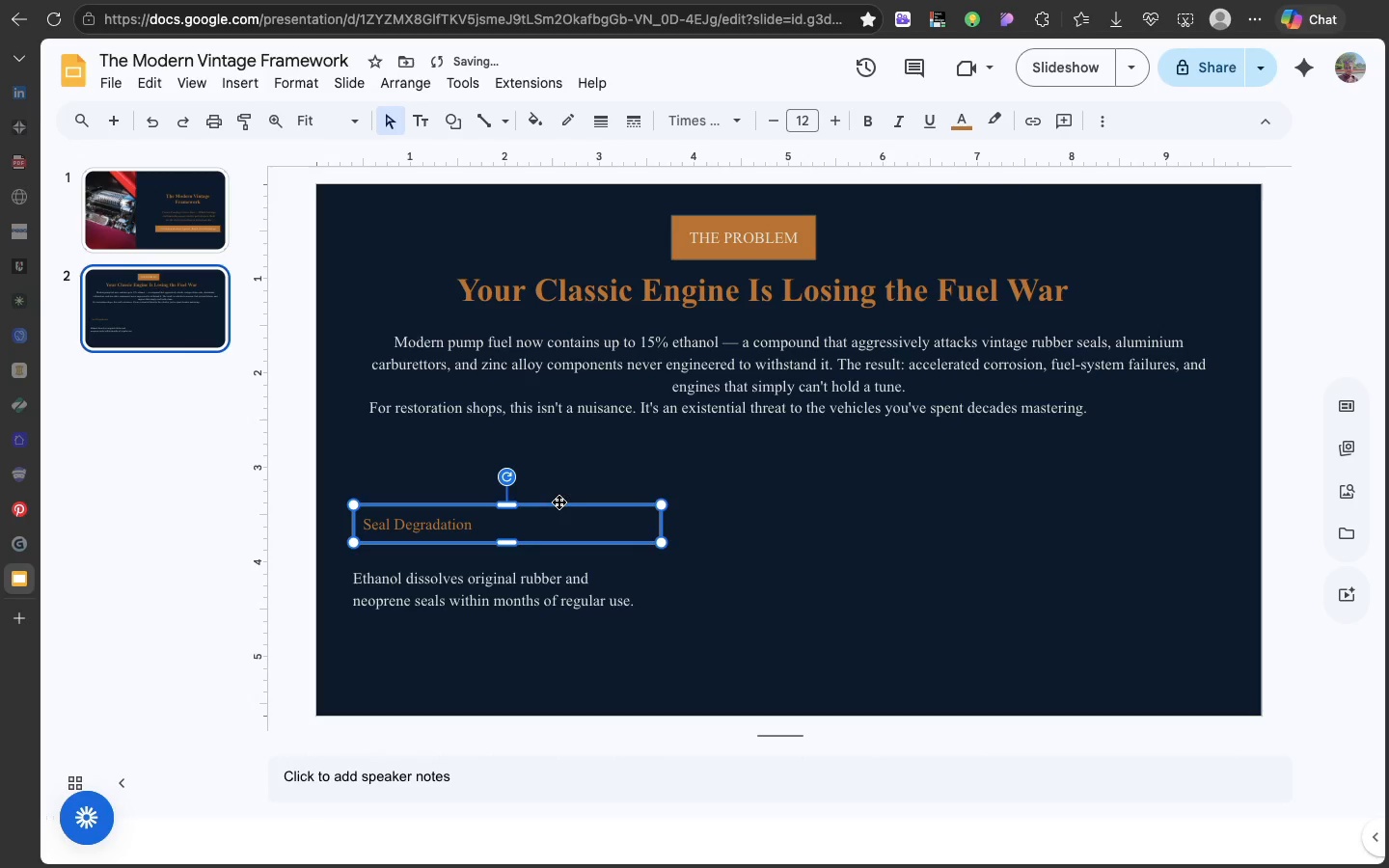 
left_click_drag(start_coordinate=[558, 502], to_coordinate=[559, 511])
 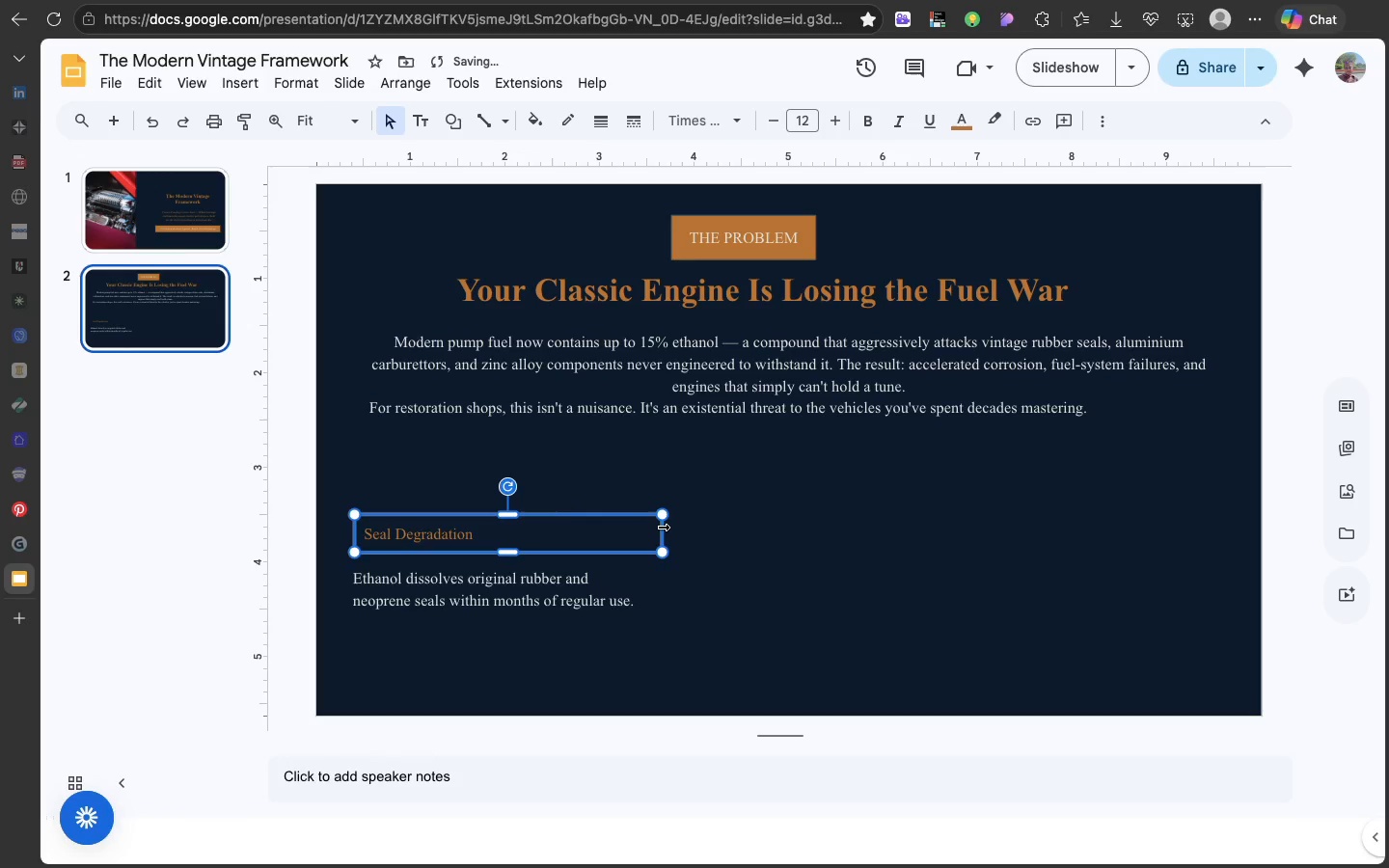 
left_click_drag(start_coordinate=[662, 527], to_coordinate=[646, 527])
 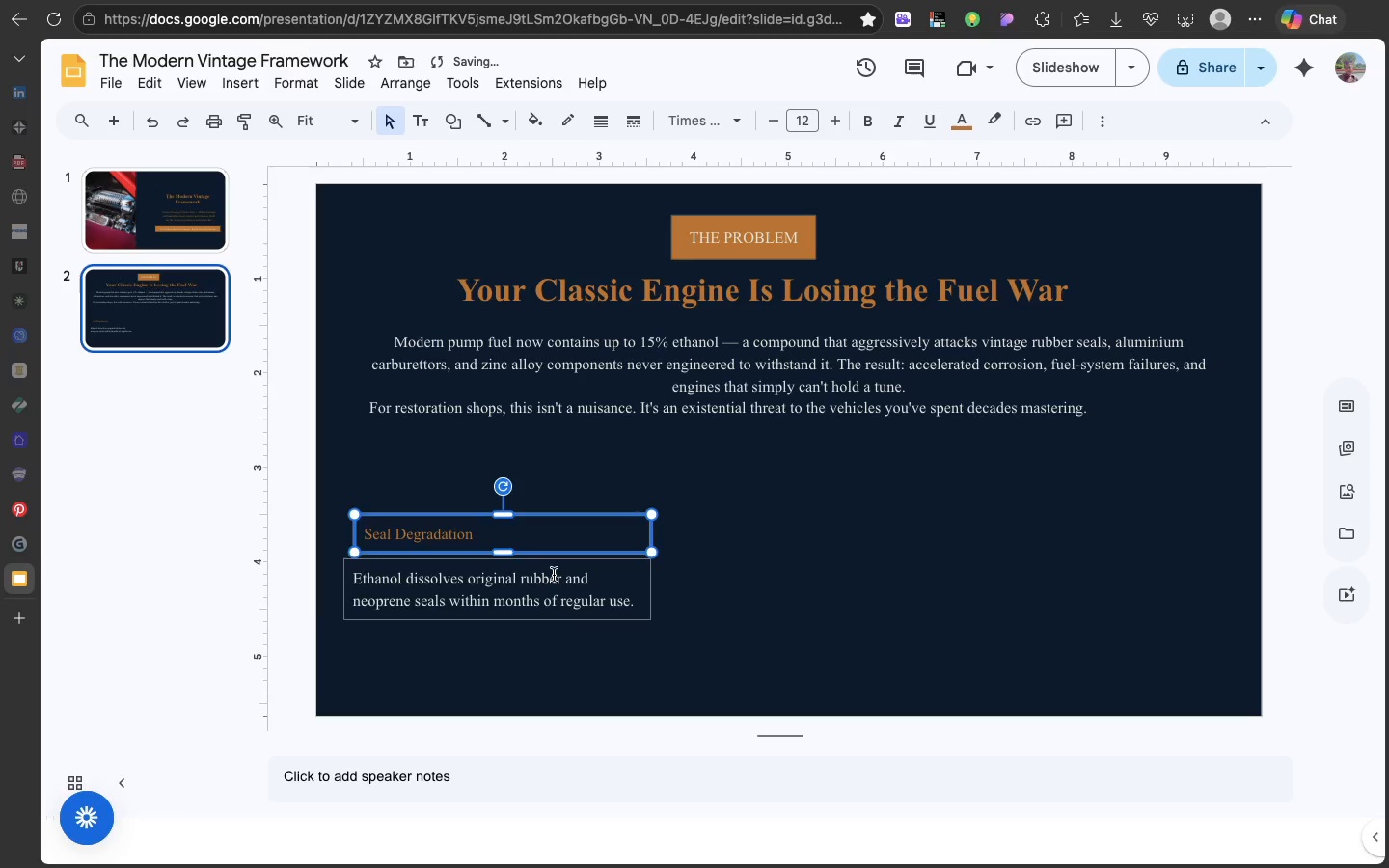 
left_click([554, 575])
 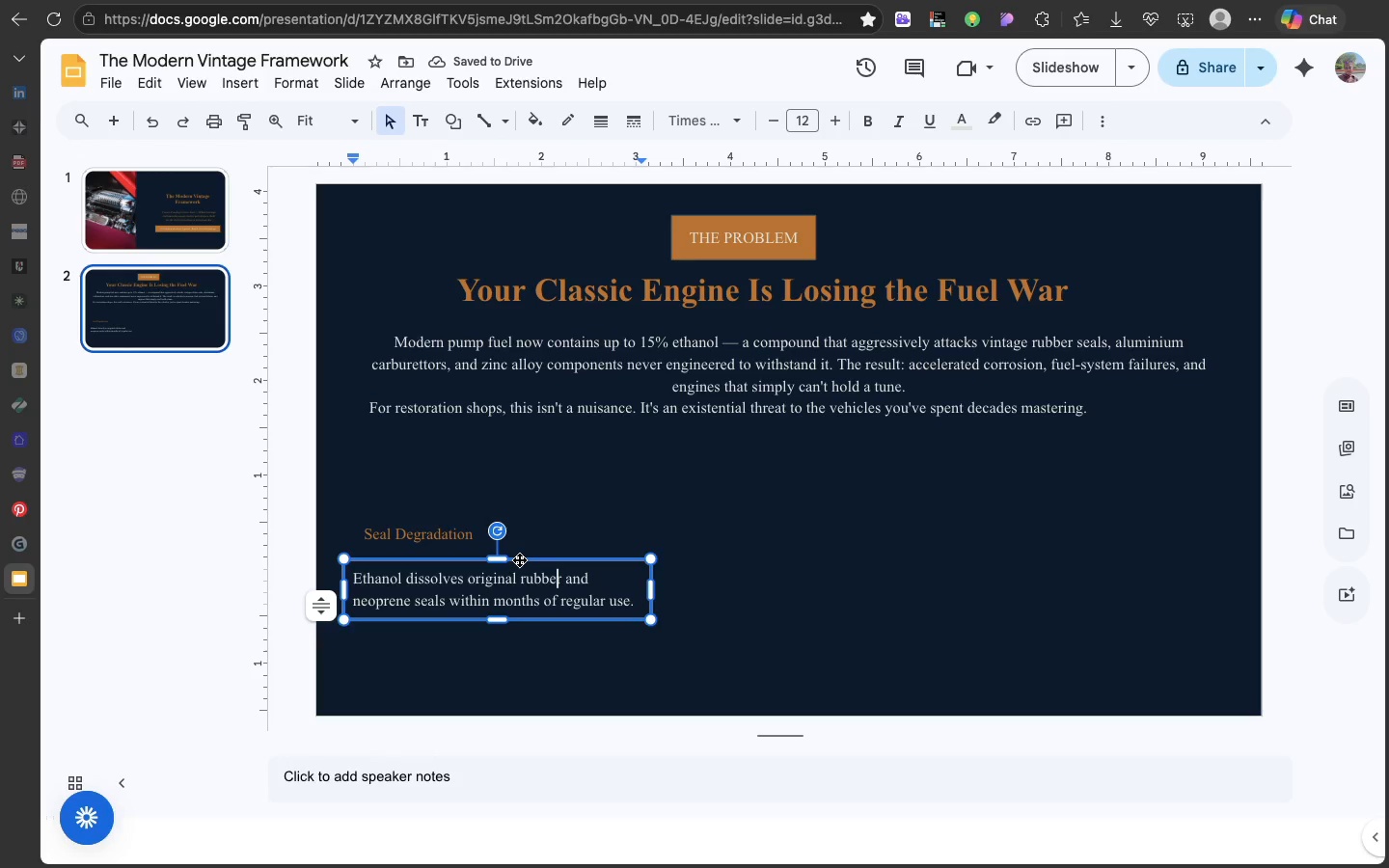 
hold_key(key=ShiftLeft, duration=1.84)
 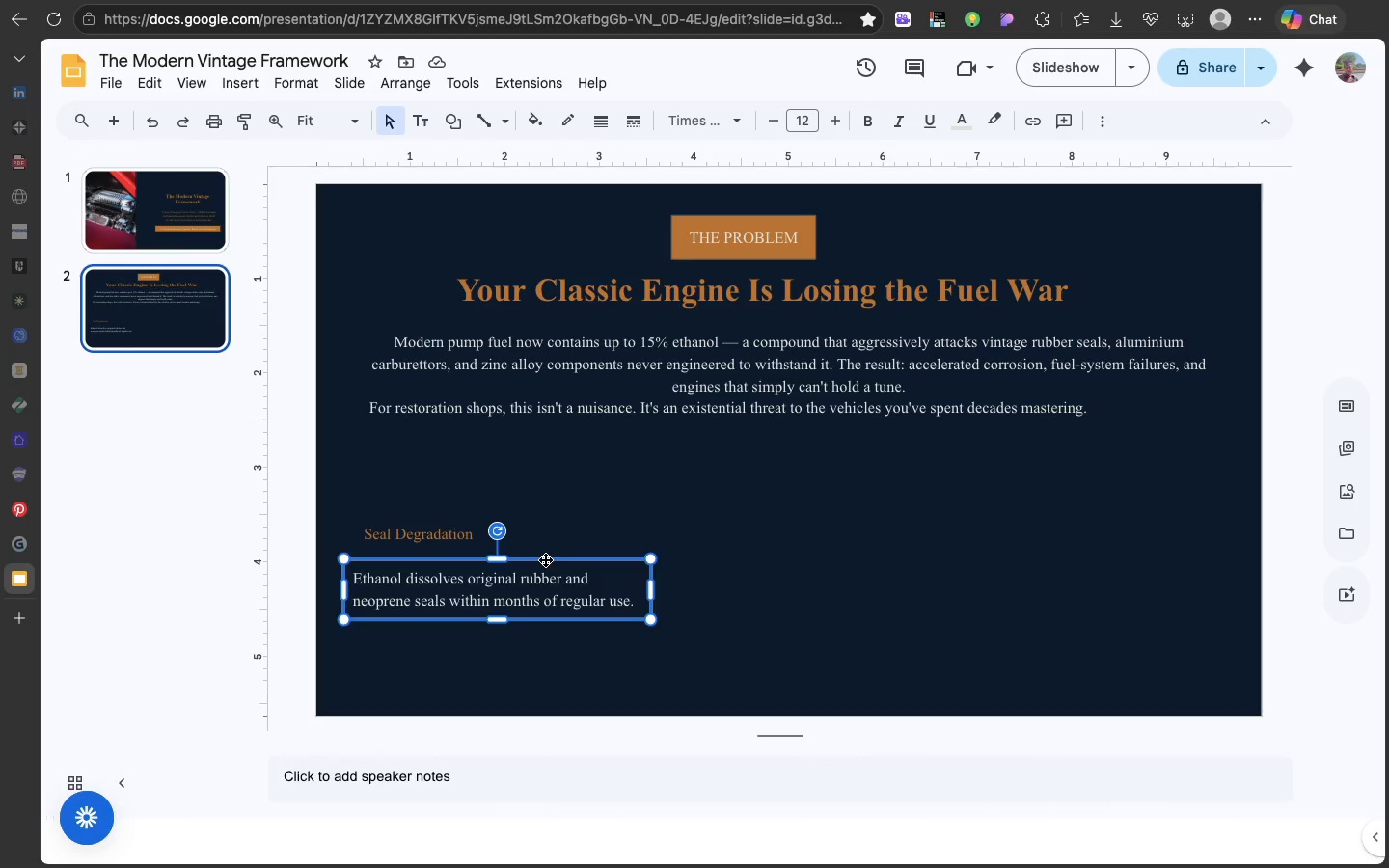 
left_click([545, 559])
 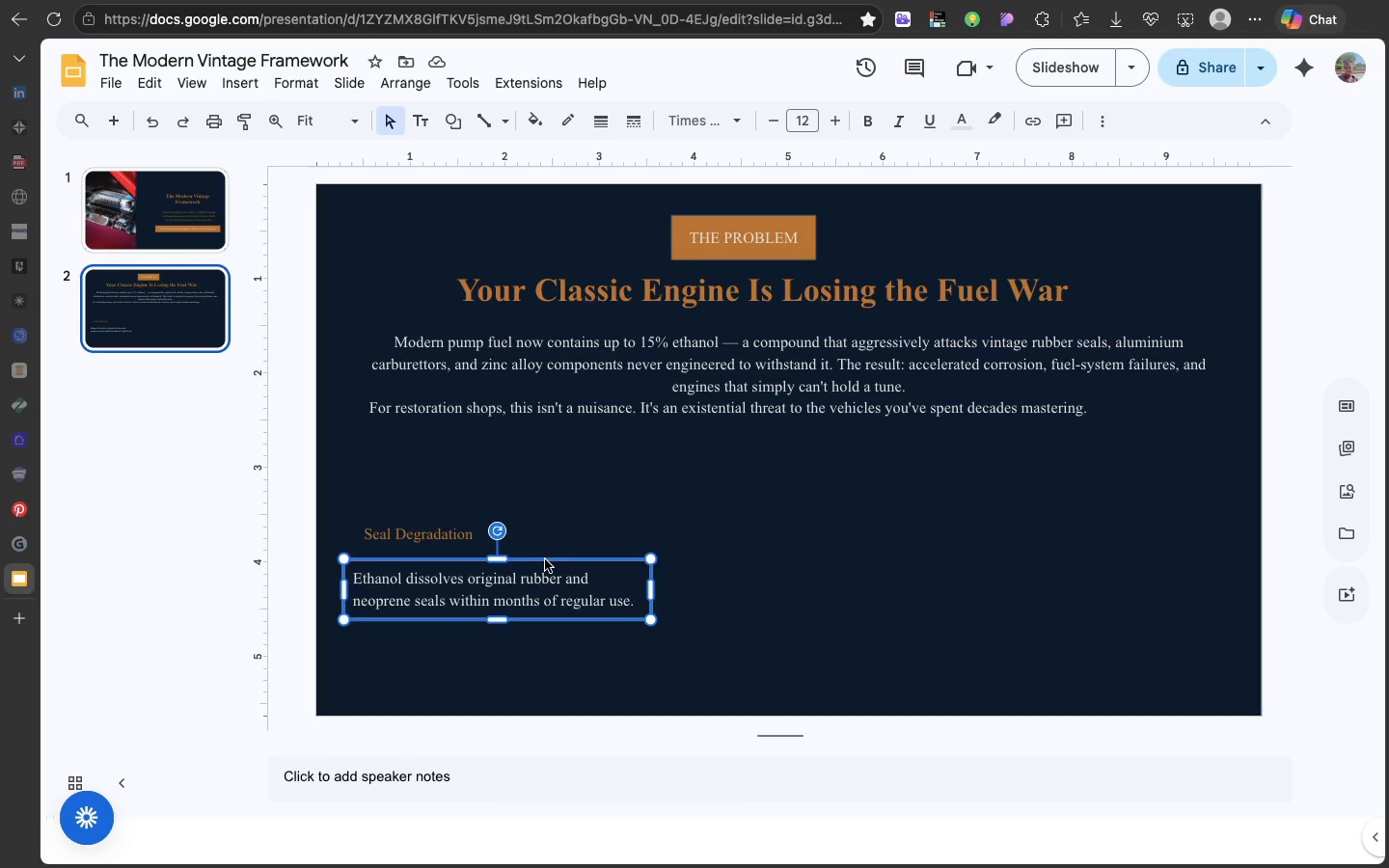 
left_click([545, 559])
 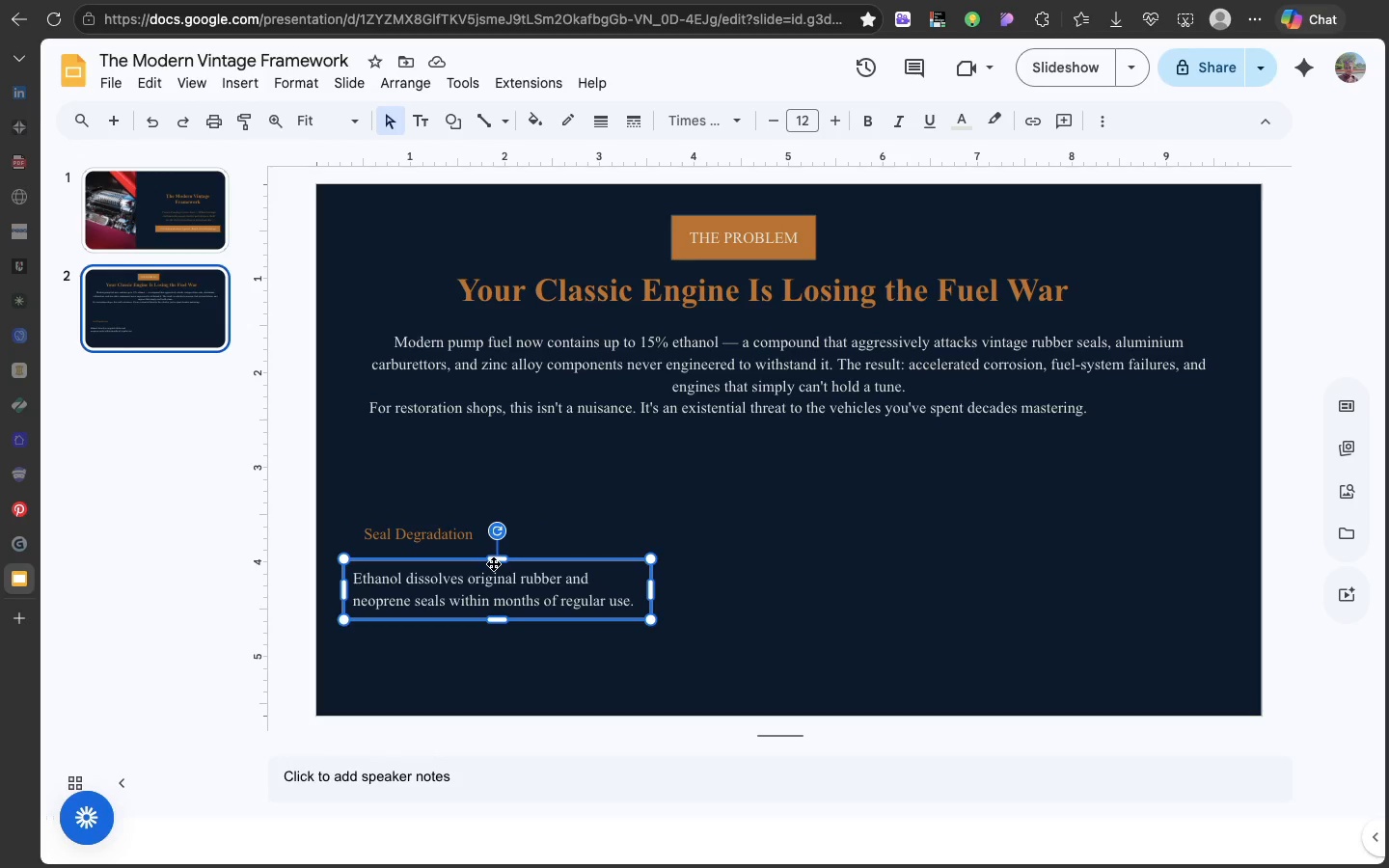 
left_click_drag(start_coordinate=[493, 563], to_coordinate=[510, 567])
 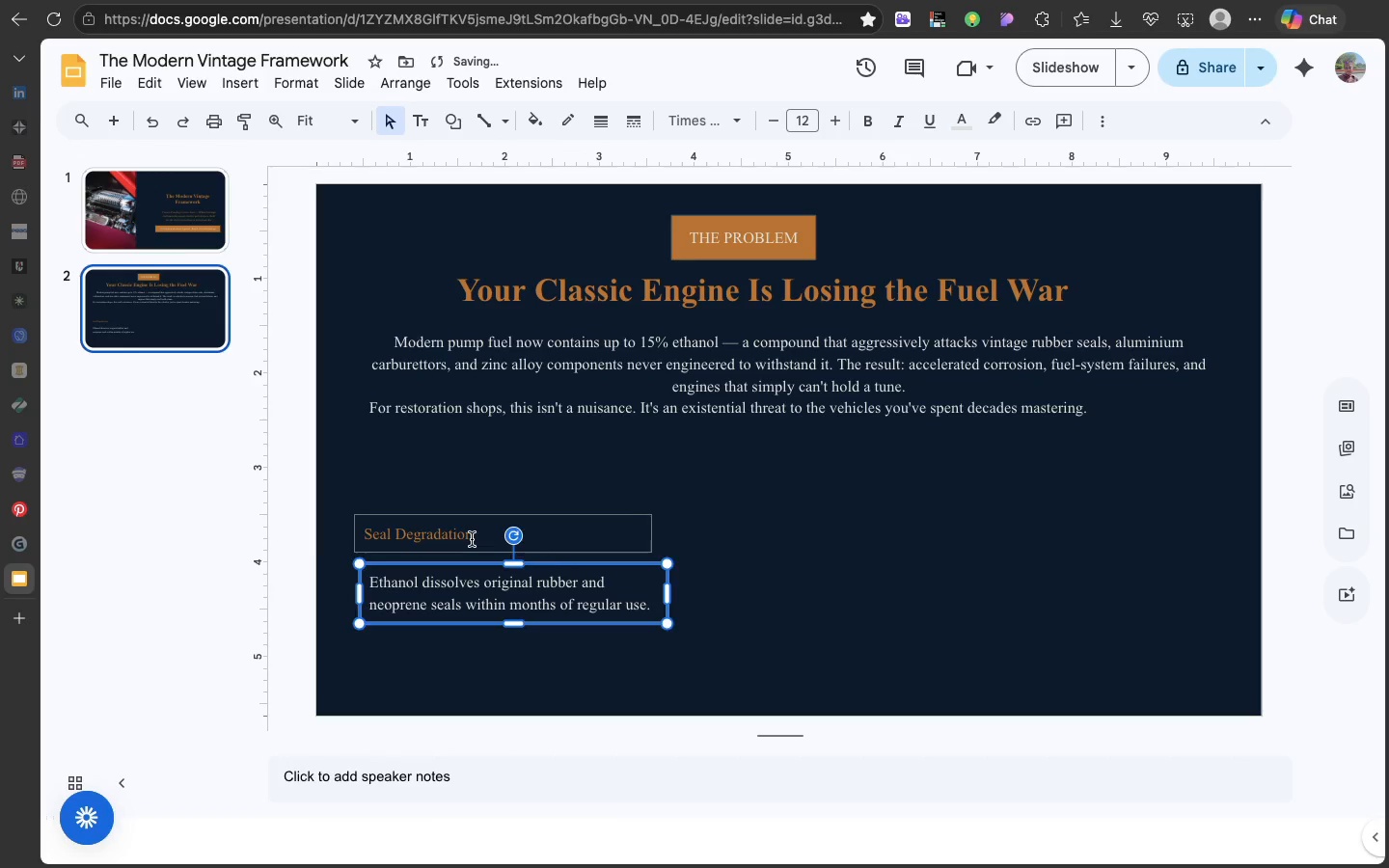 
left_click([472, 539])
 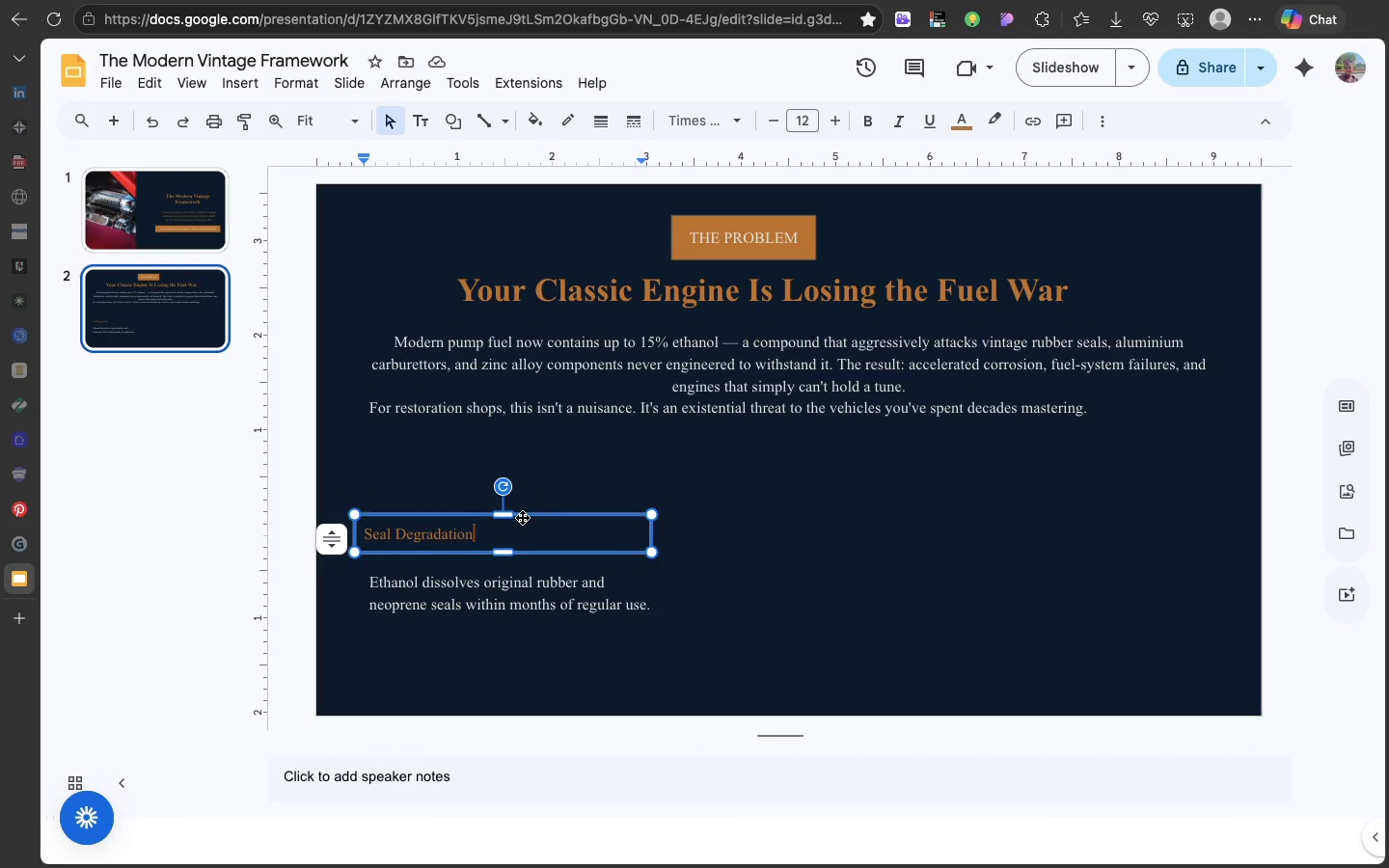 
wait(16.4)
 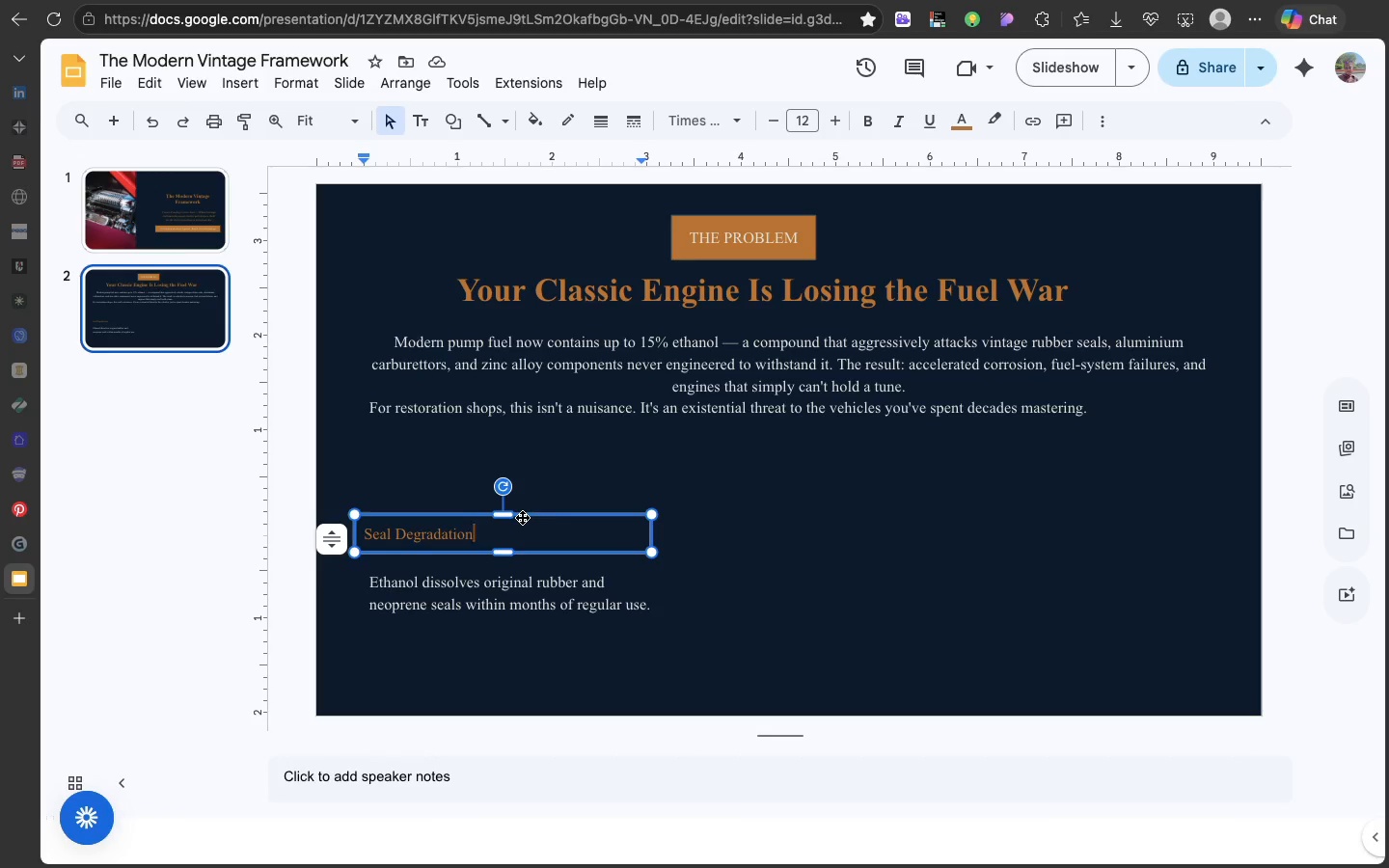 
left_click([710, 511])
 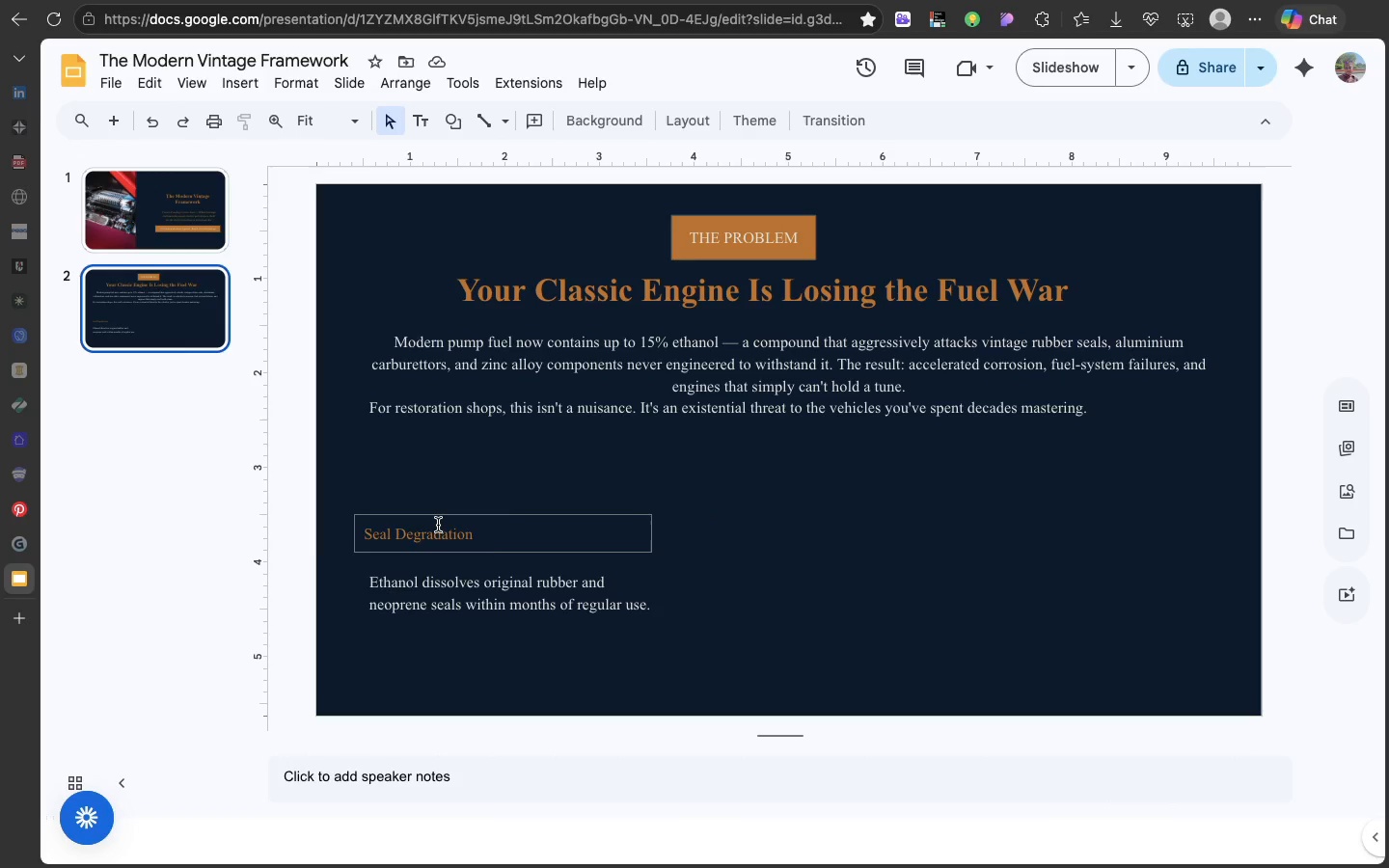 
left_click([438, 525])
 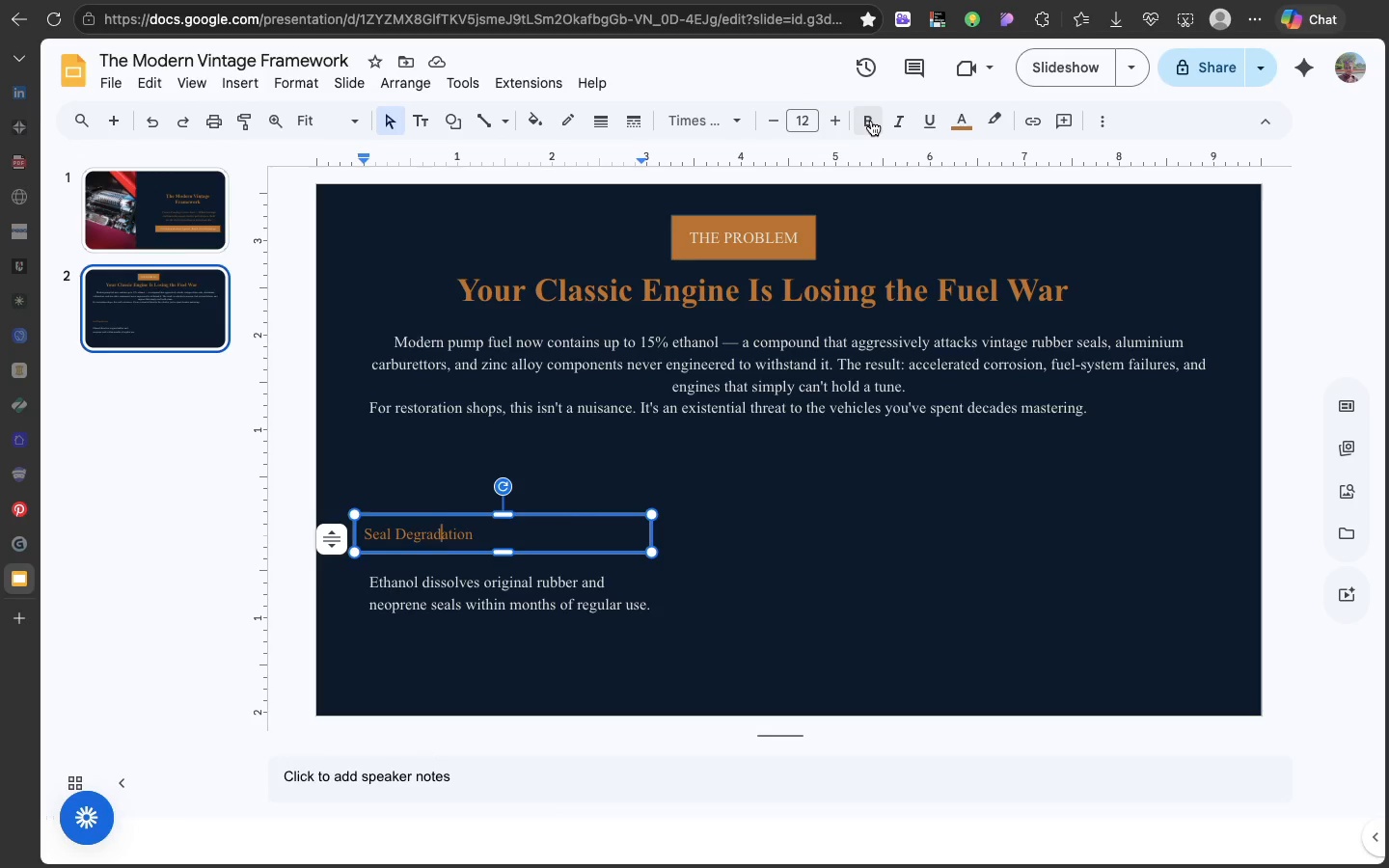 
left_click([871, 121])
 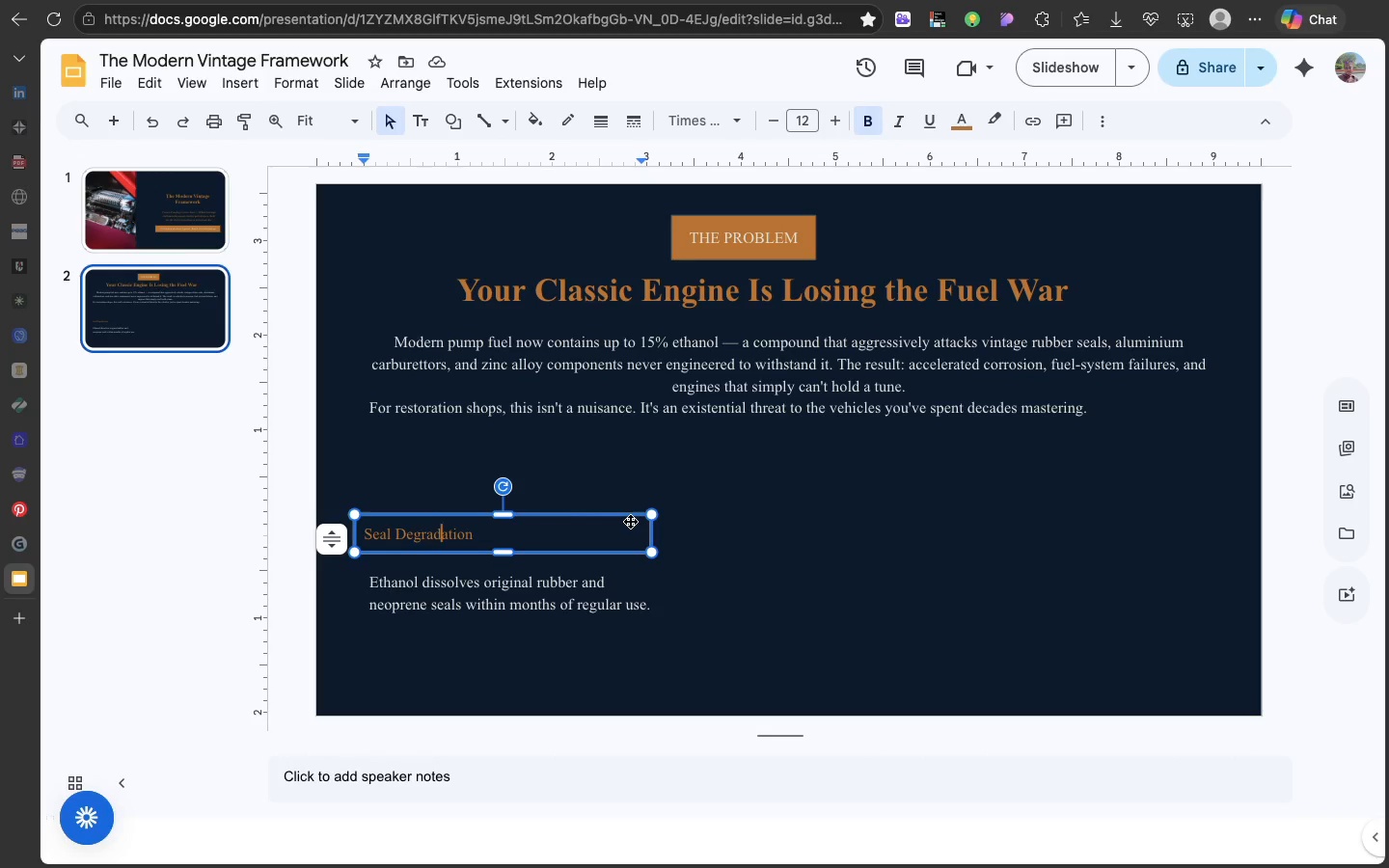 
left_click([630, 521])
 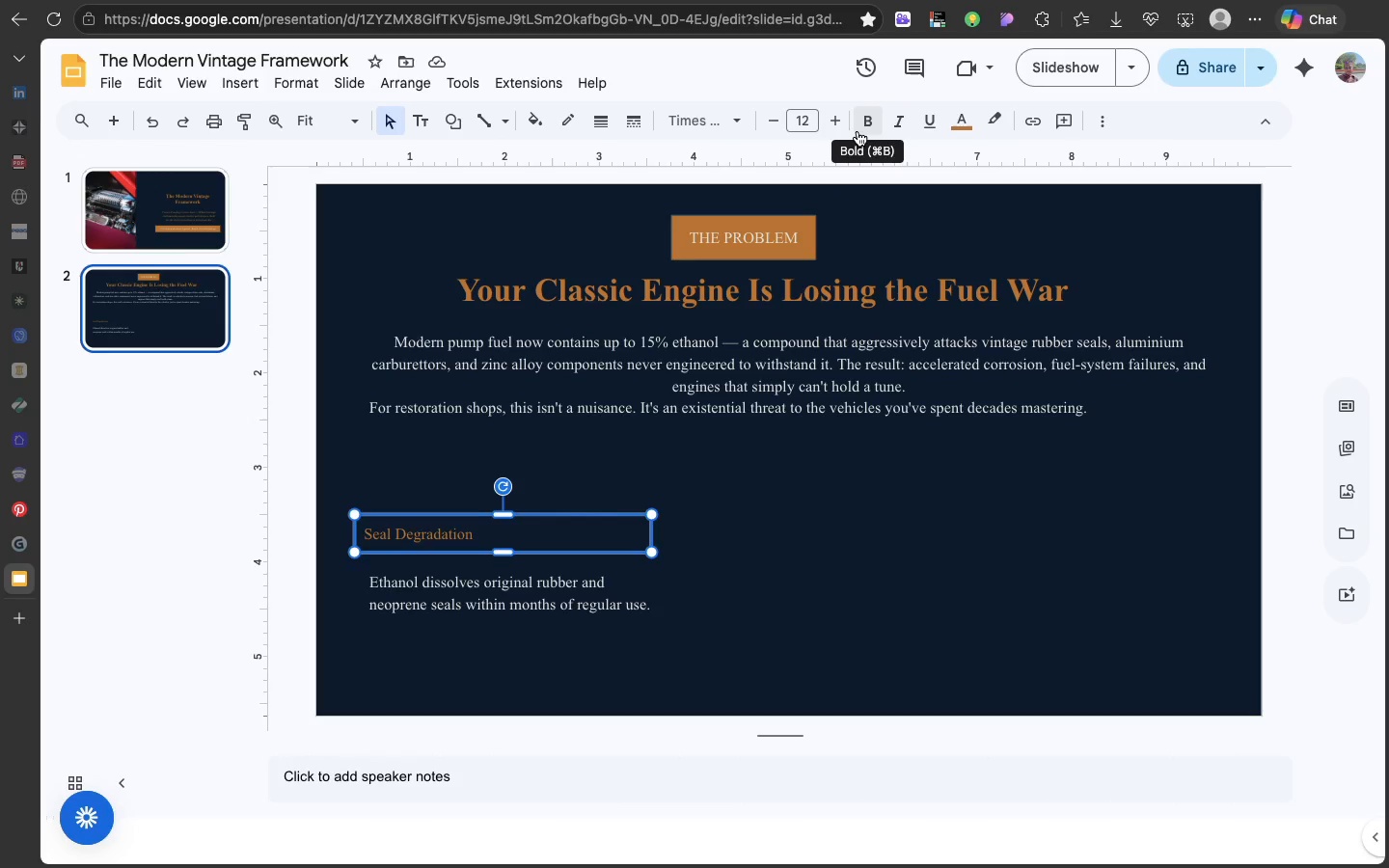 
left_click([858, 131])
 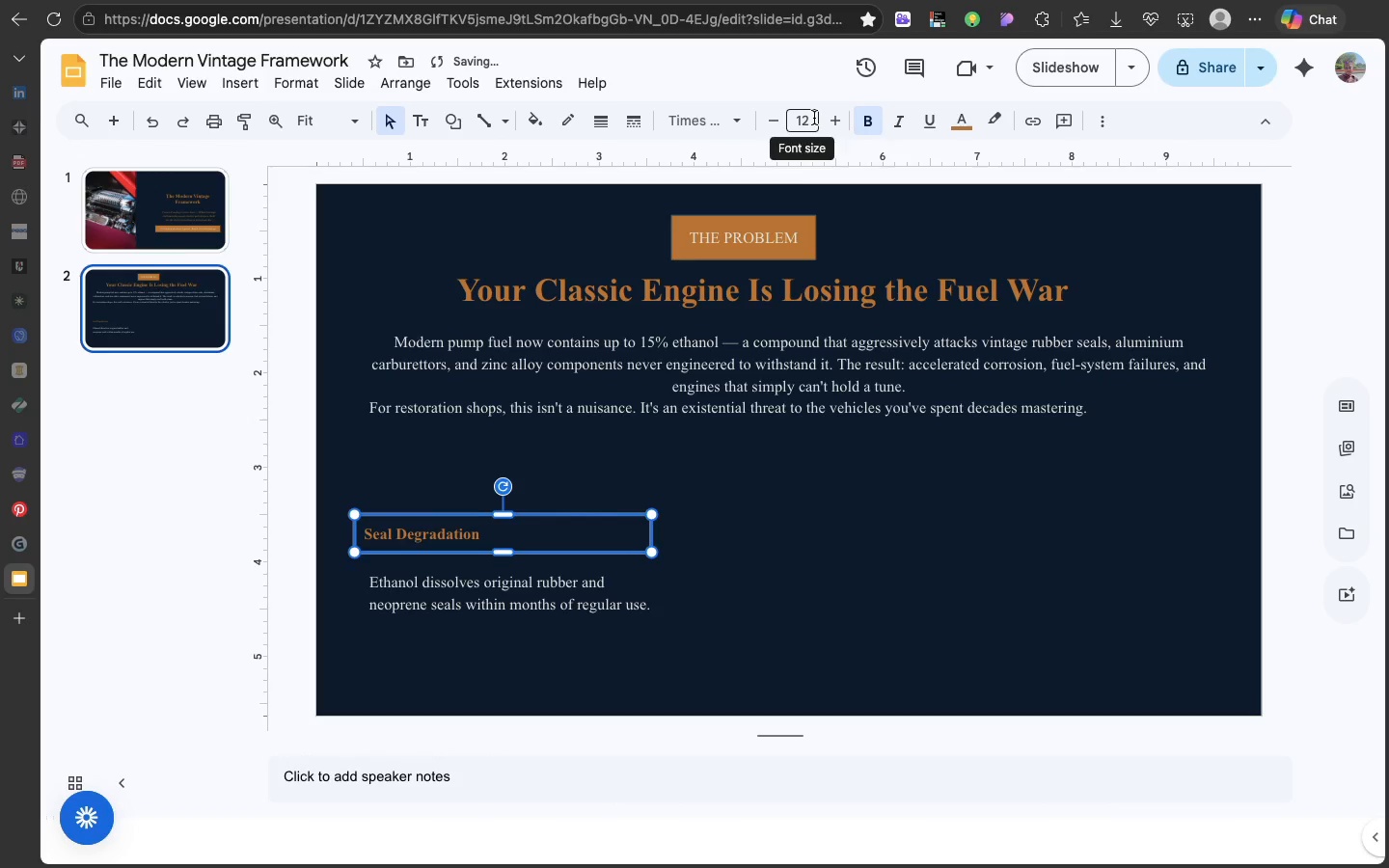 
left_click([814, 118])
 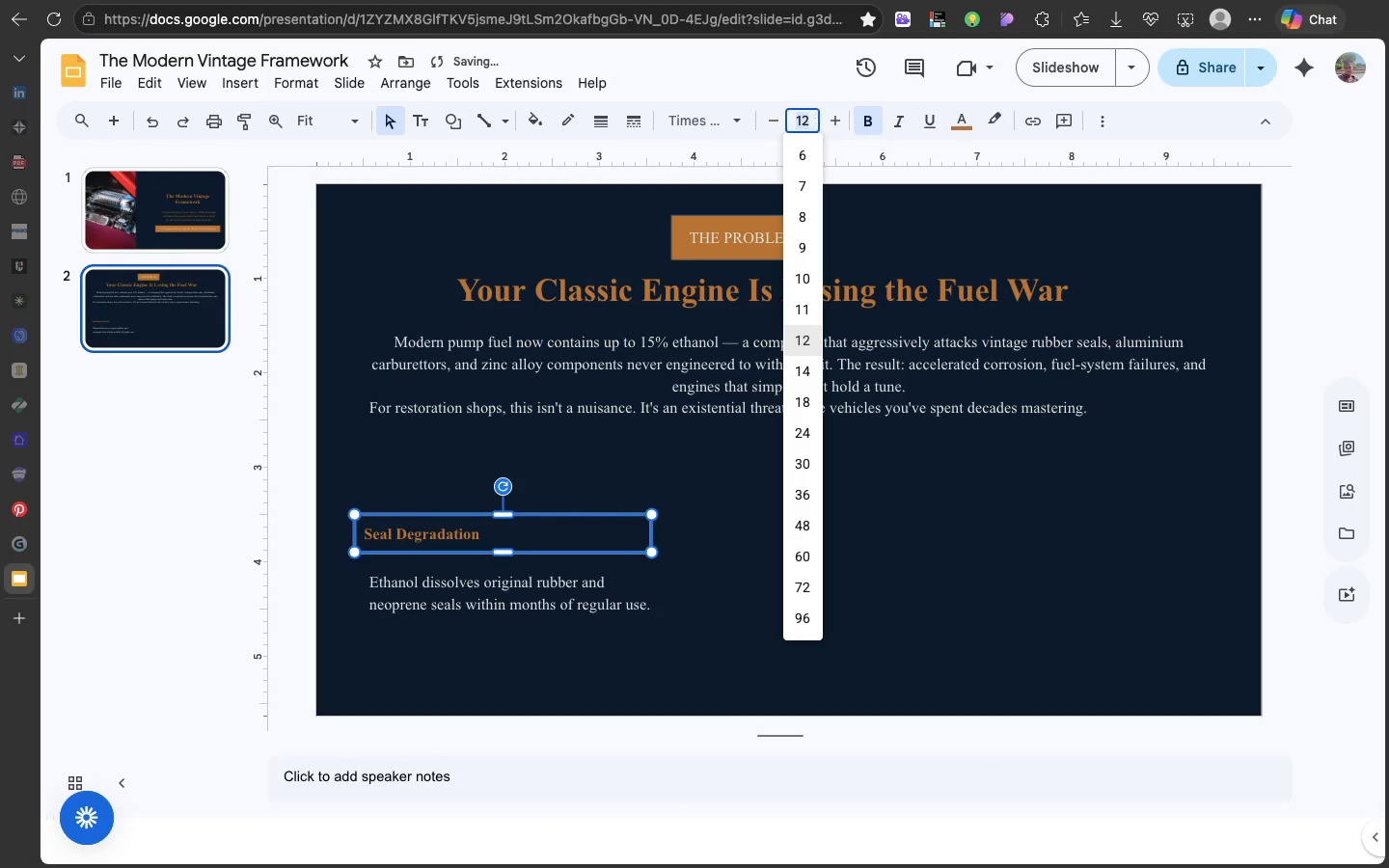 
type(16)
 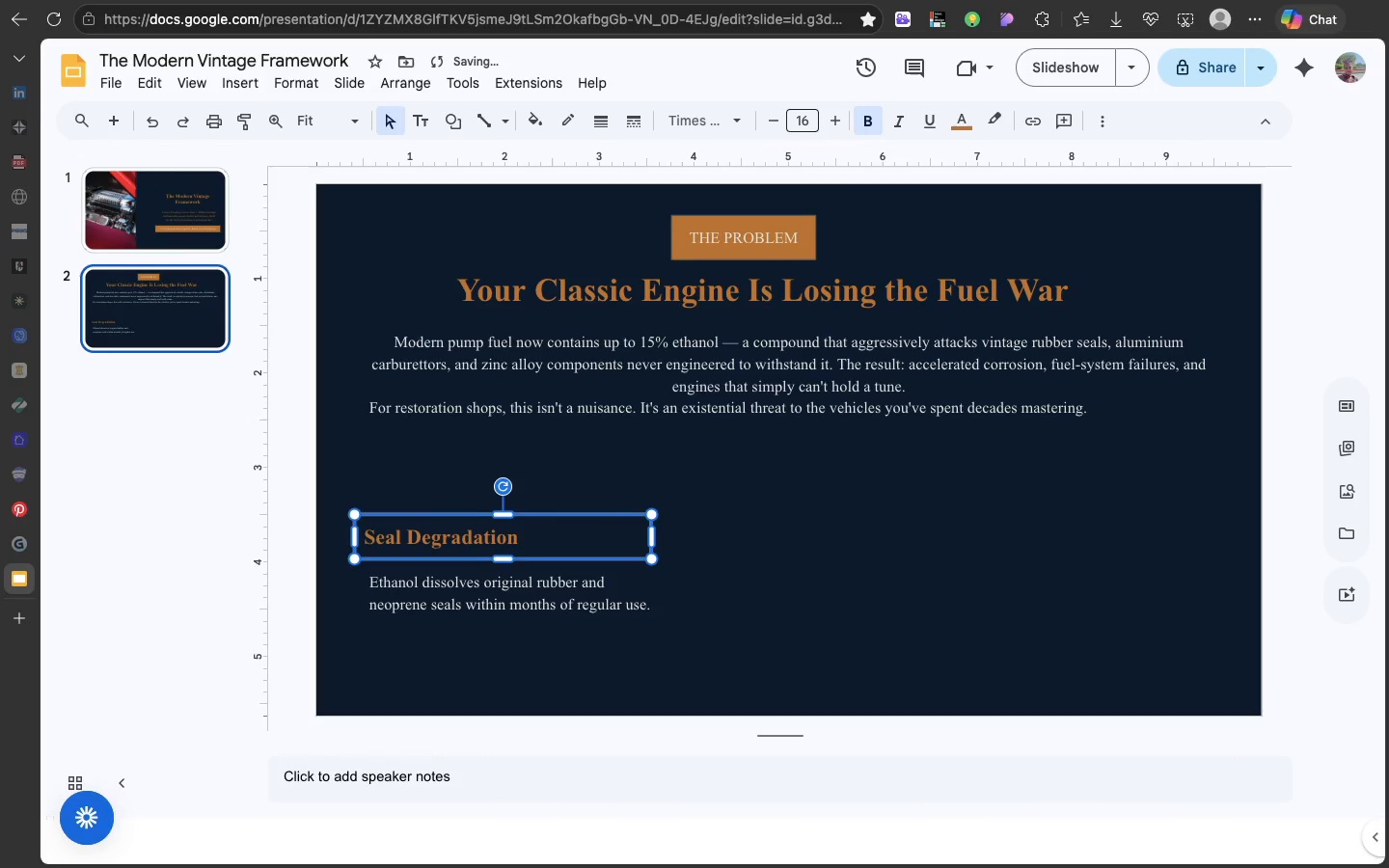 
key(Enter)
 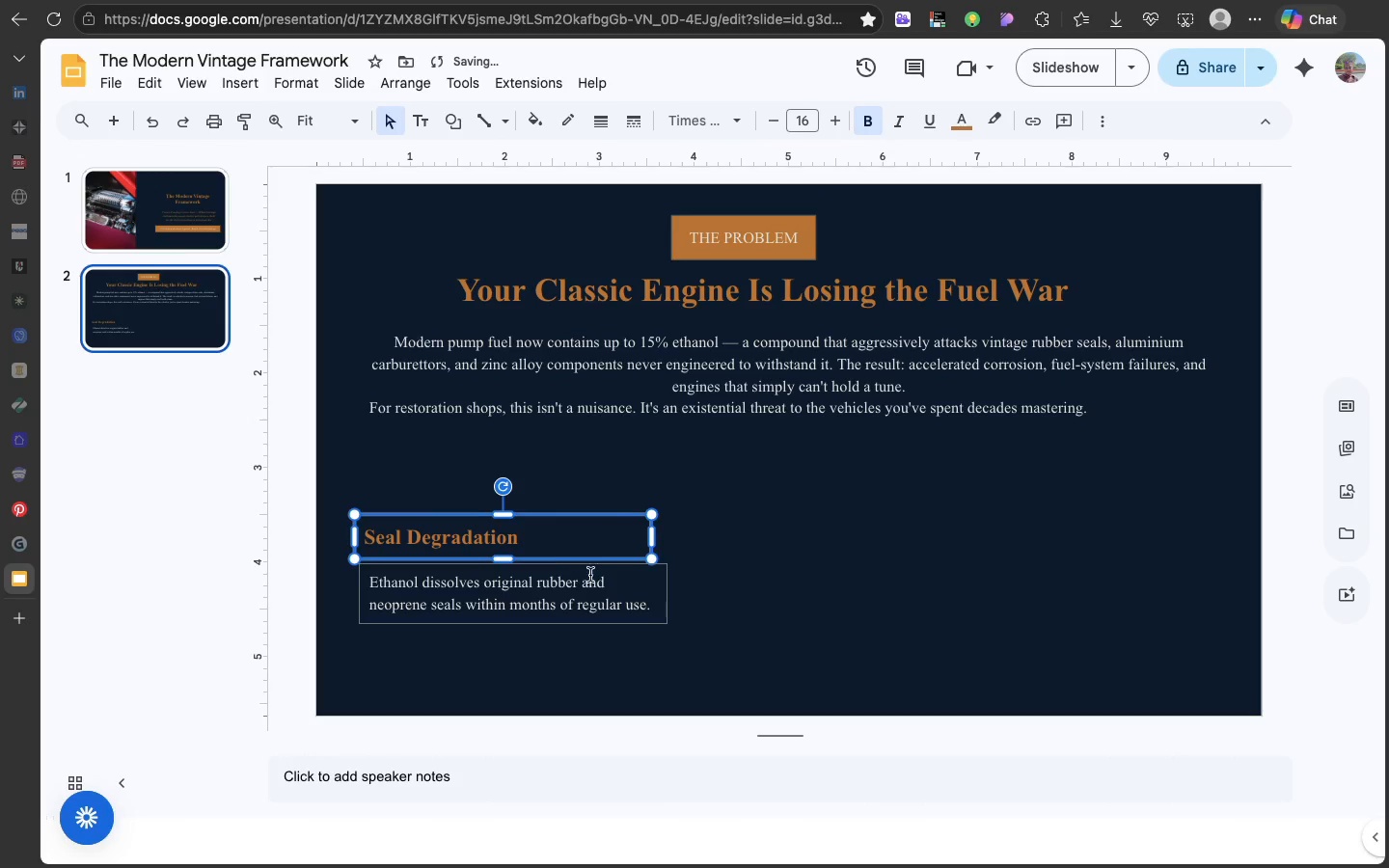 
left_click([611, 577])
 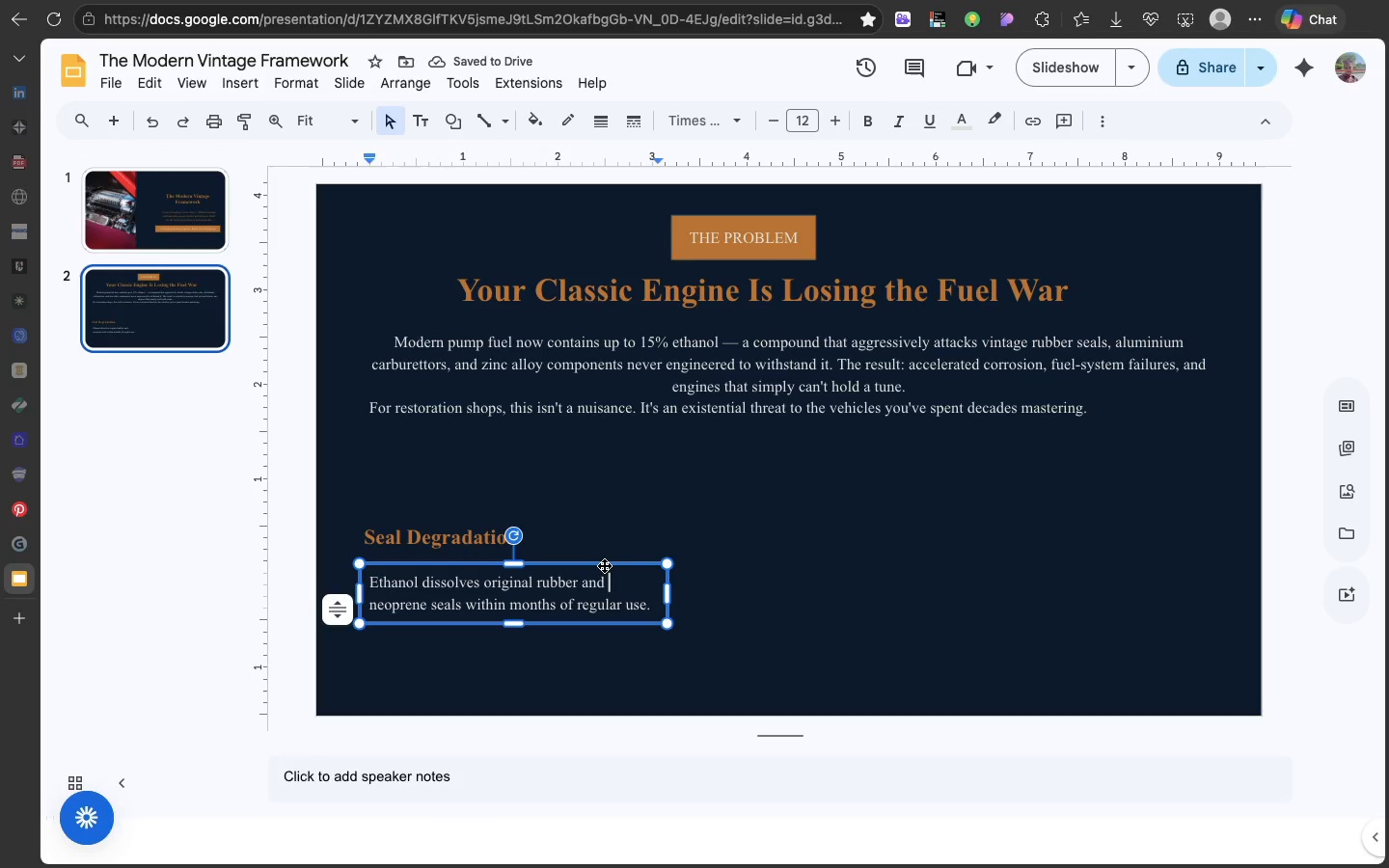 
left_click_drag(start_coordinate=[604, 565], to_coordinate=[597, 566])
 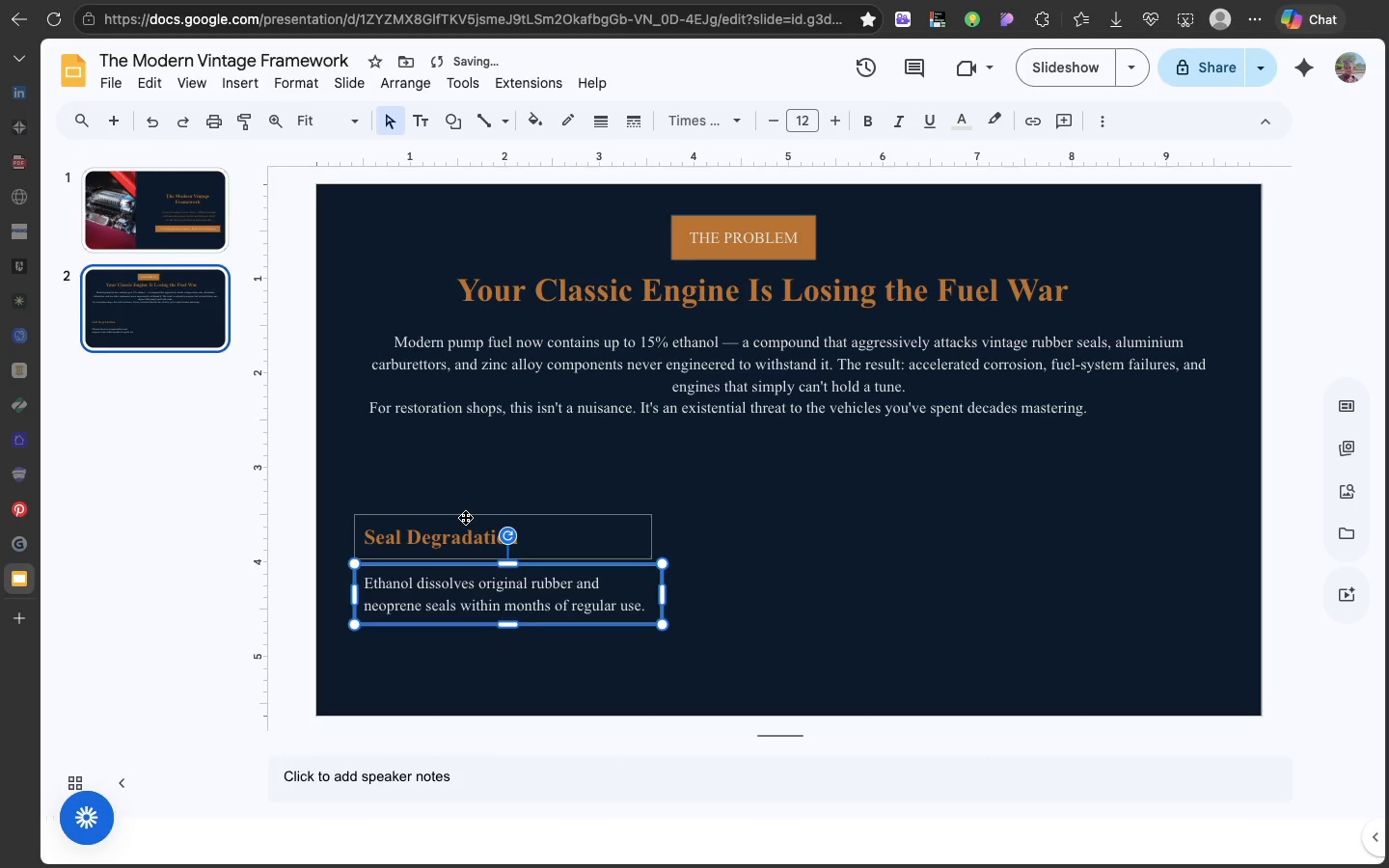 
left_click([465, 517])
 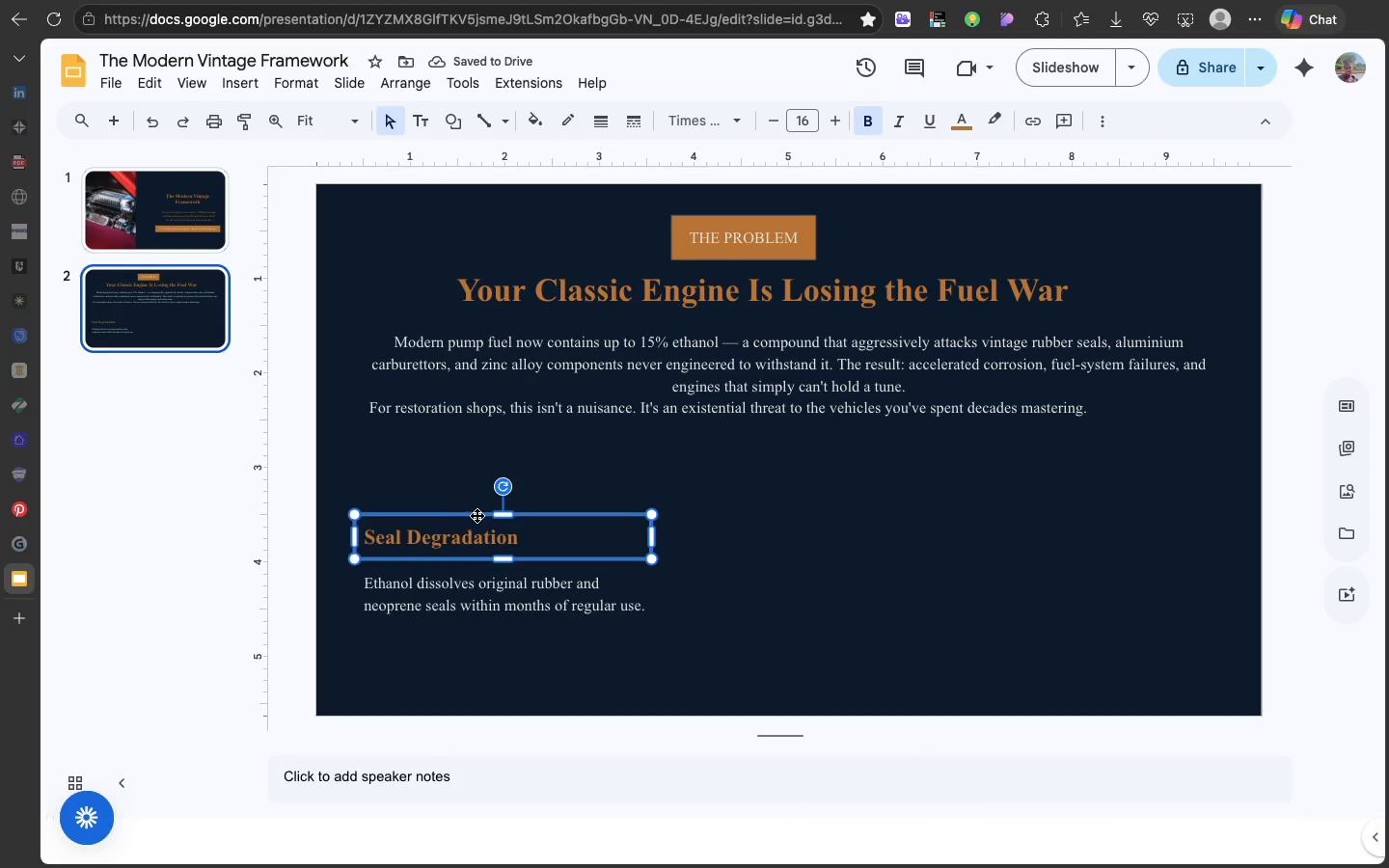 
left_click_drag(start_coordinate=[478, 517], to_coordinate=[485, 515])
 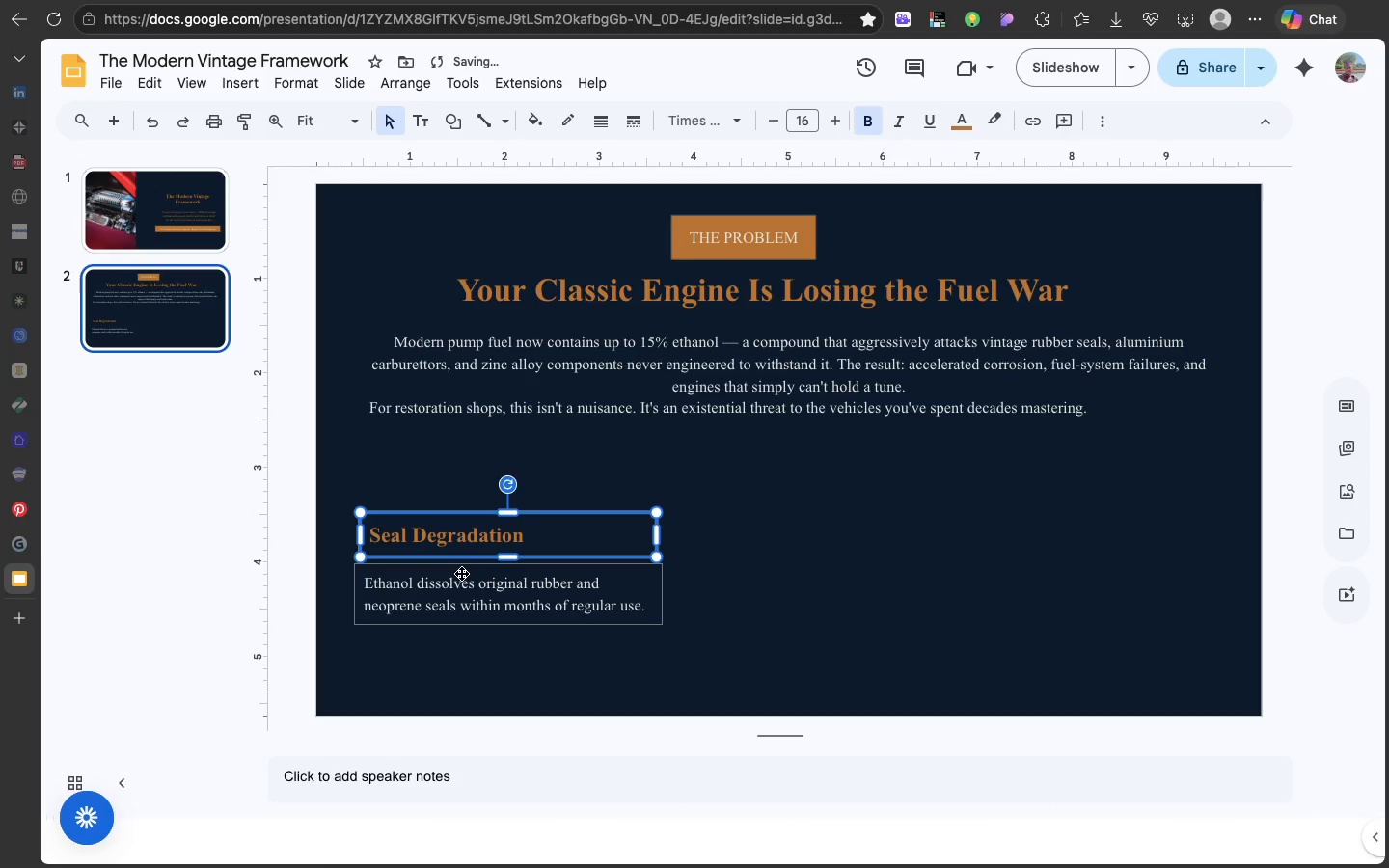 
hold_key(key=ShiftLeft, duration=0.91)
left_click([461, 573])
 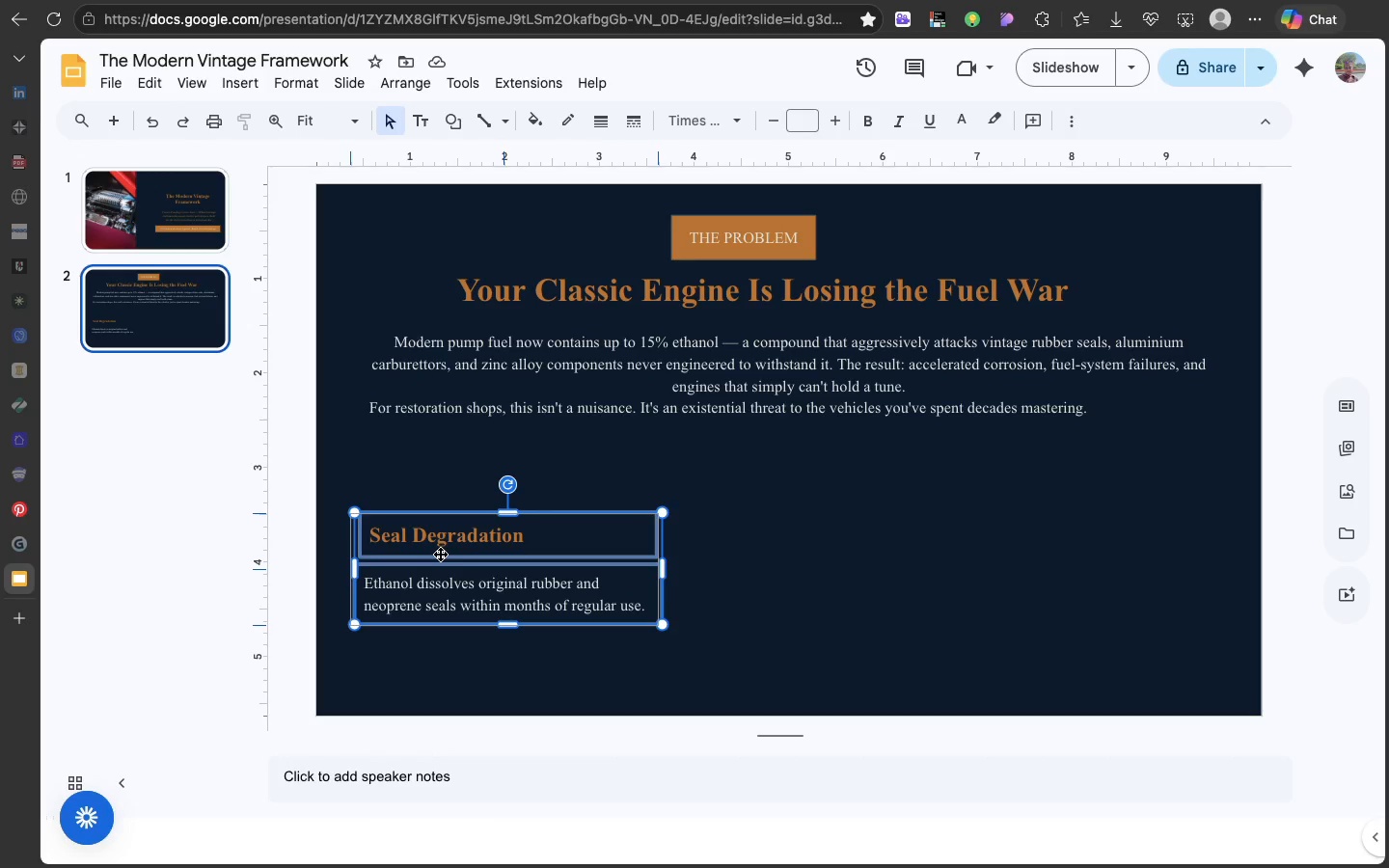 
wait(5.66)
 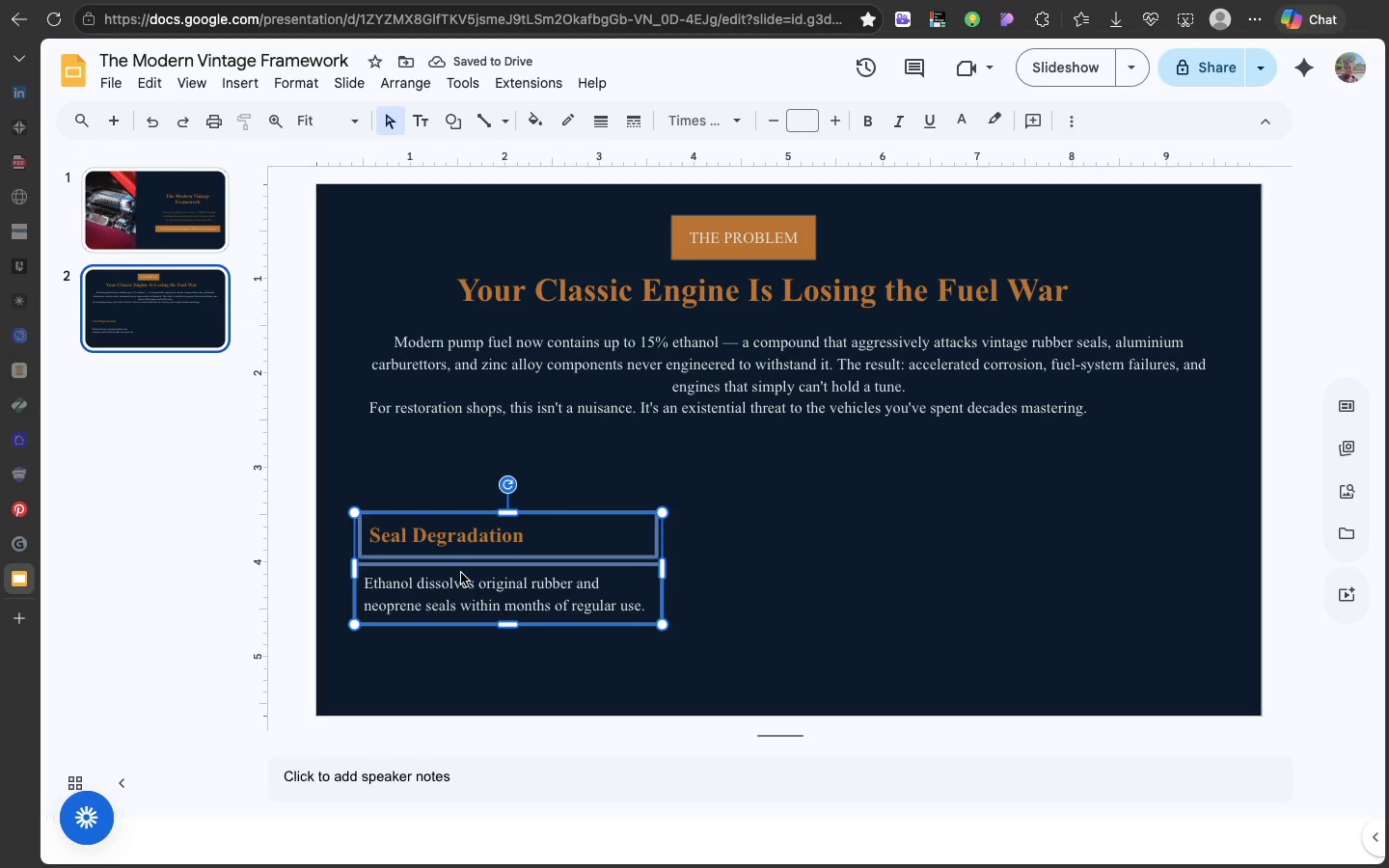 
left_click([443, 552])
 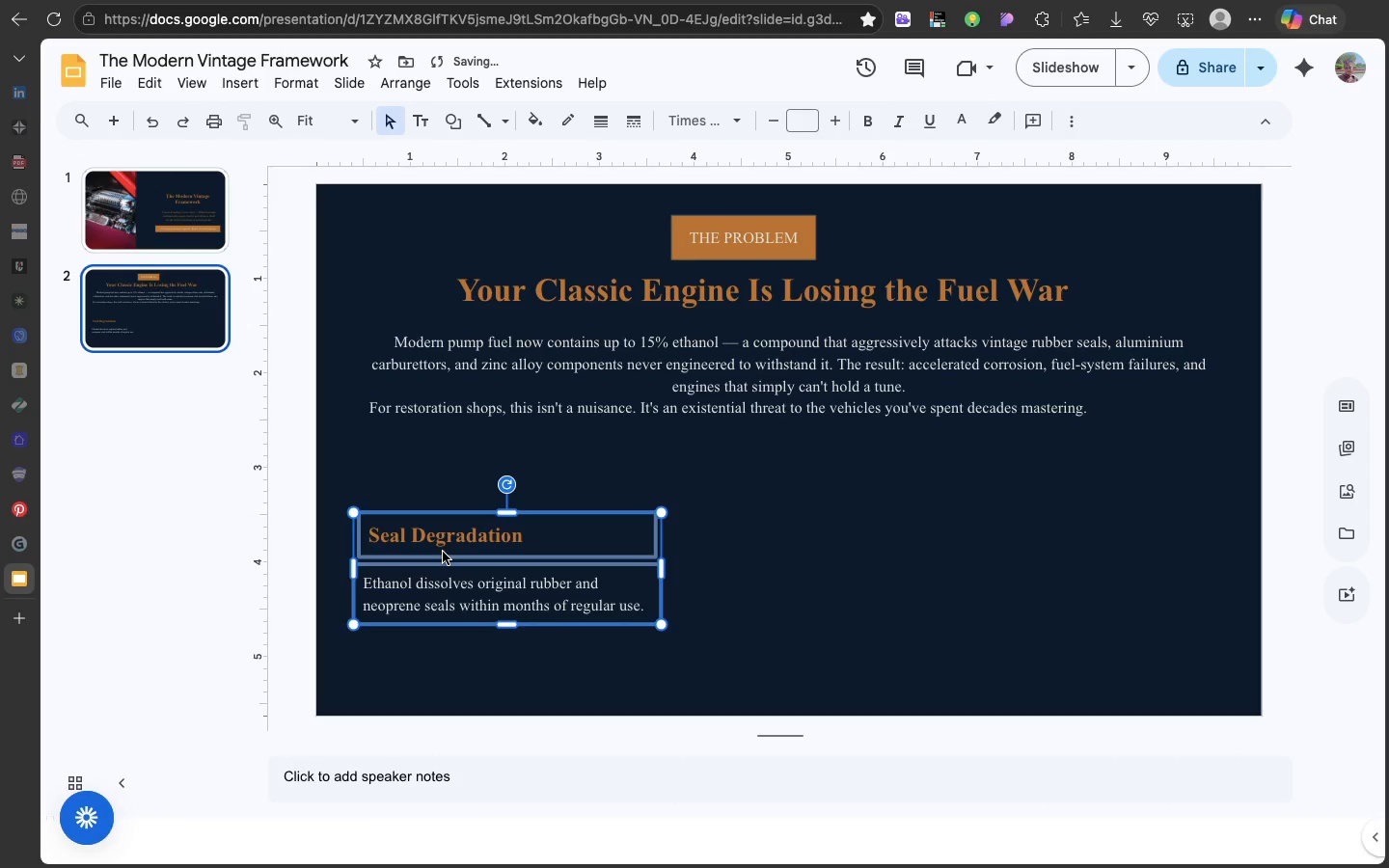 
left_click([443, 552])
 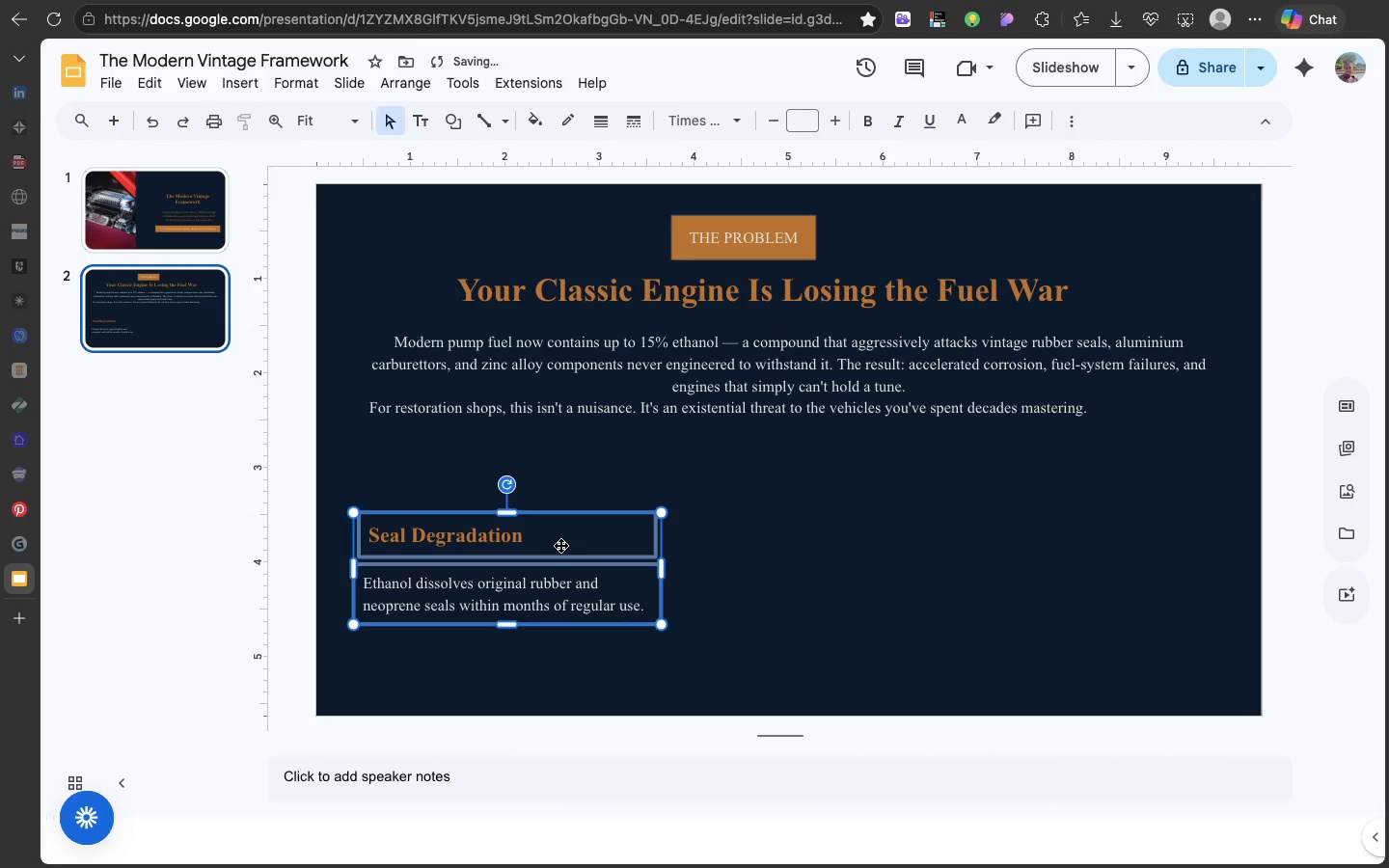 
left_click([560, 545])
 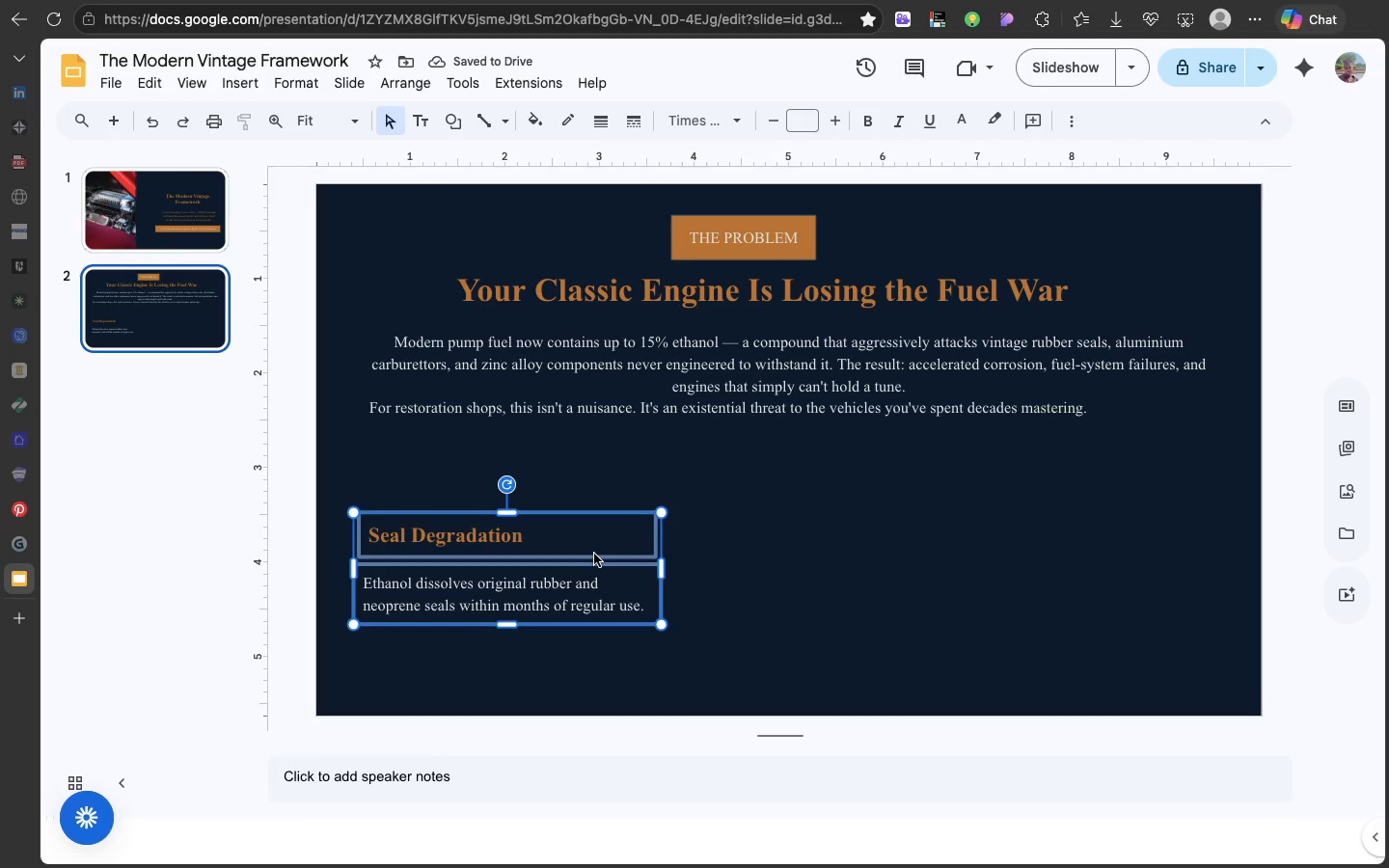 
right_click([594, 554])
 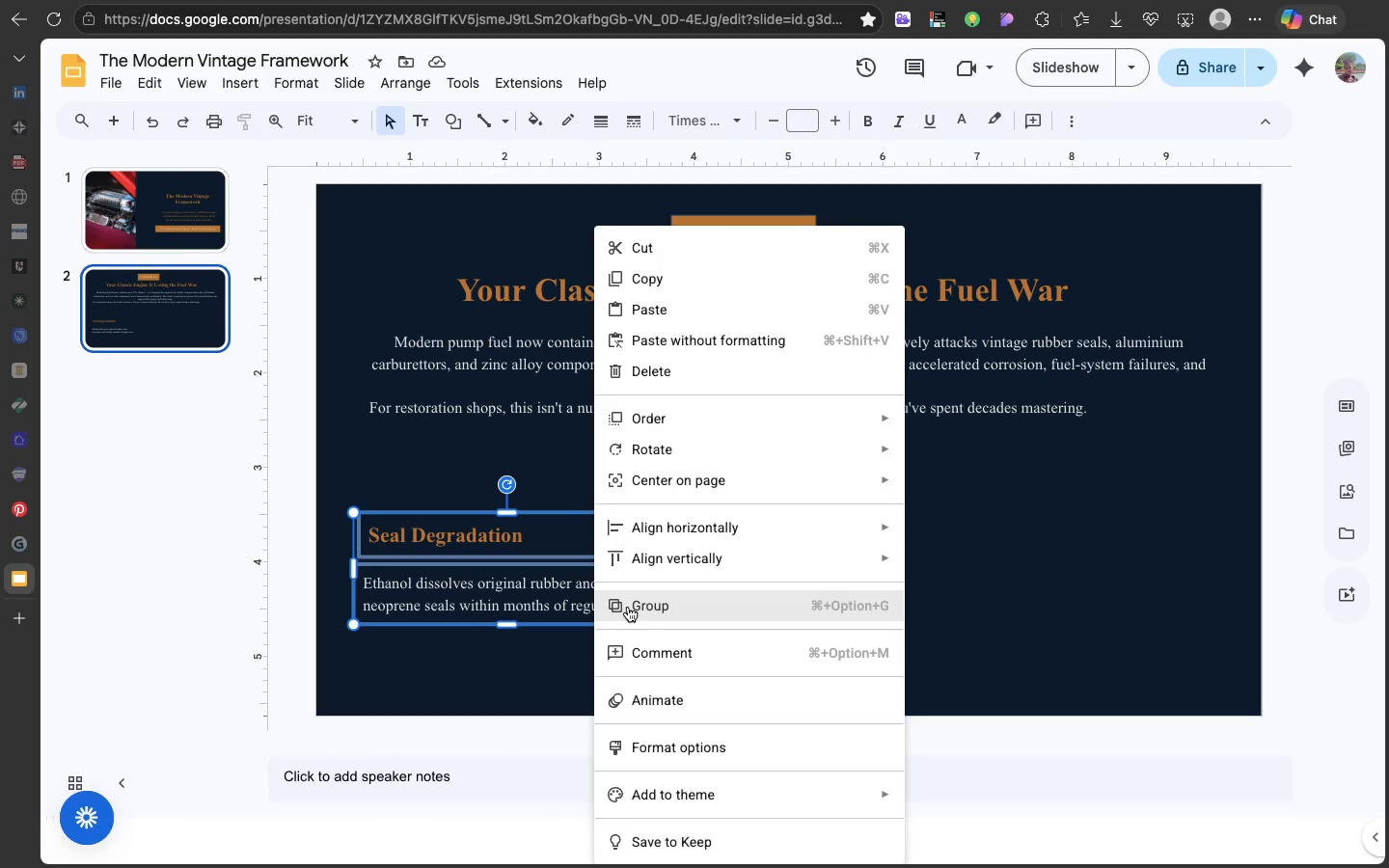 
left_click([628, 607])
 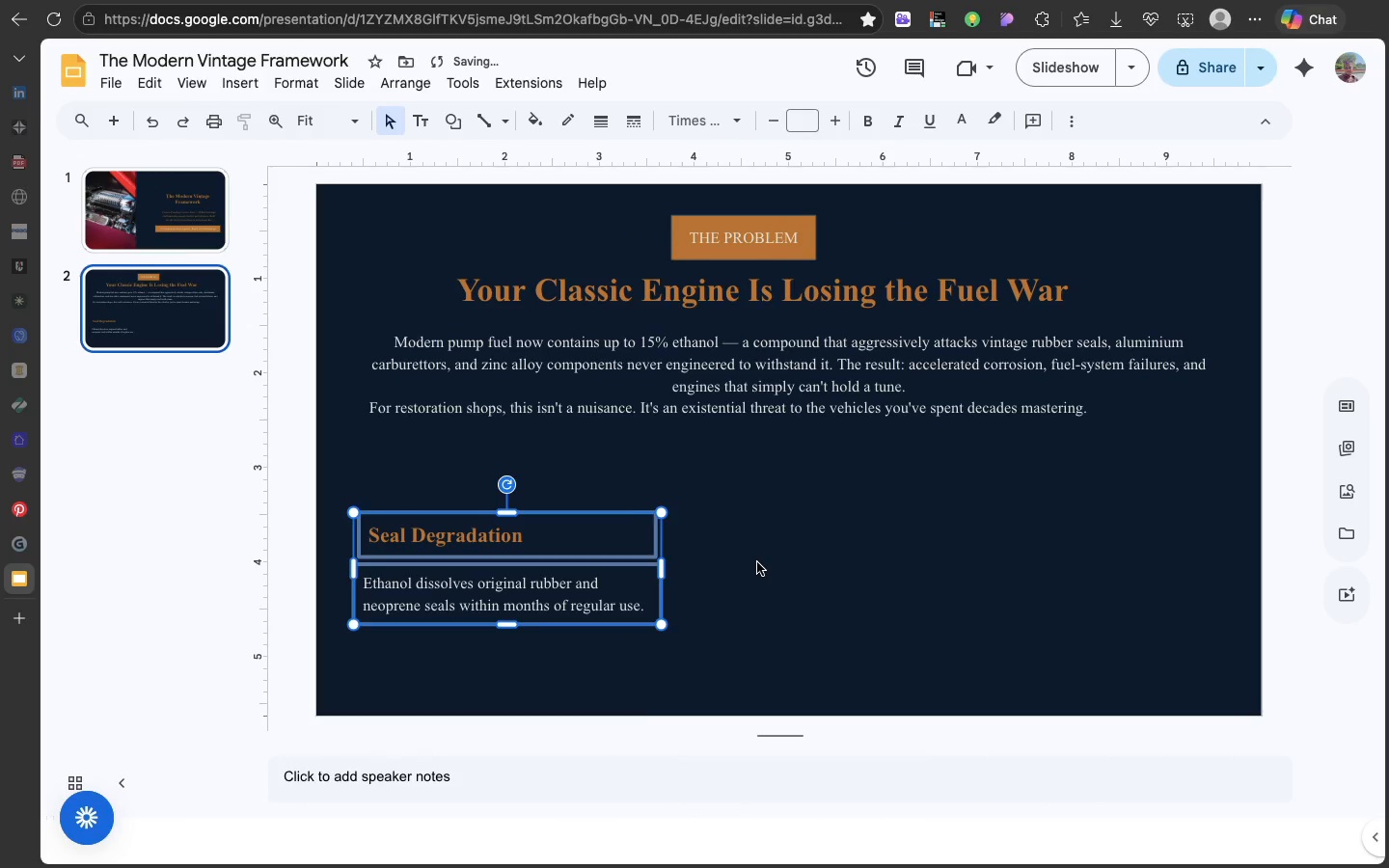 
left_click([757, 562])
 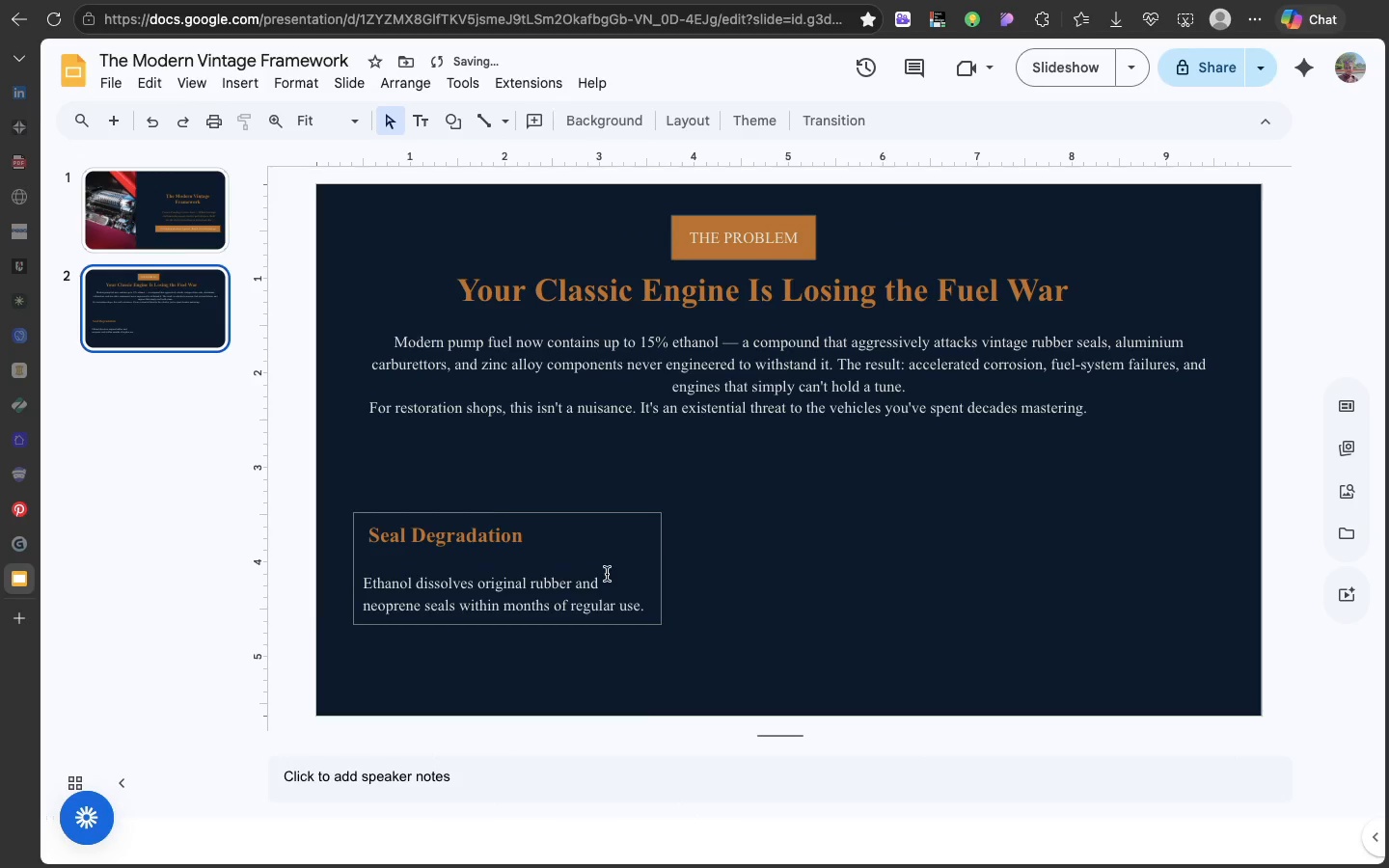 
left_click([607, 574])
 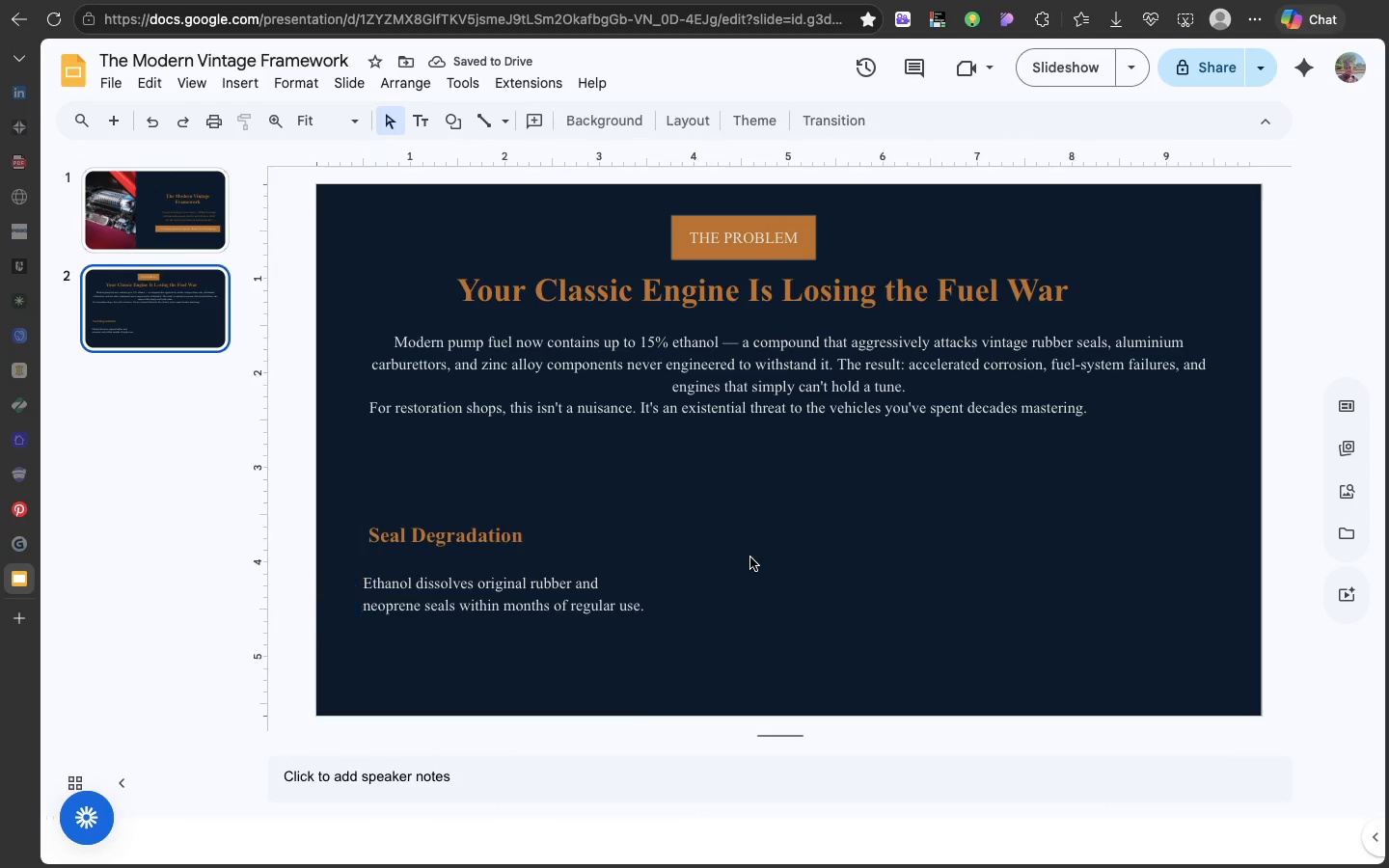 
left_click([750, 557])
 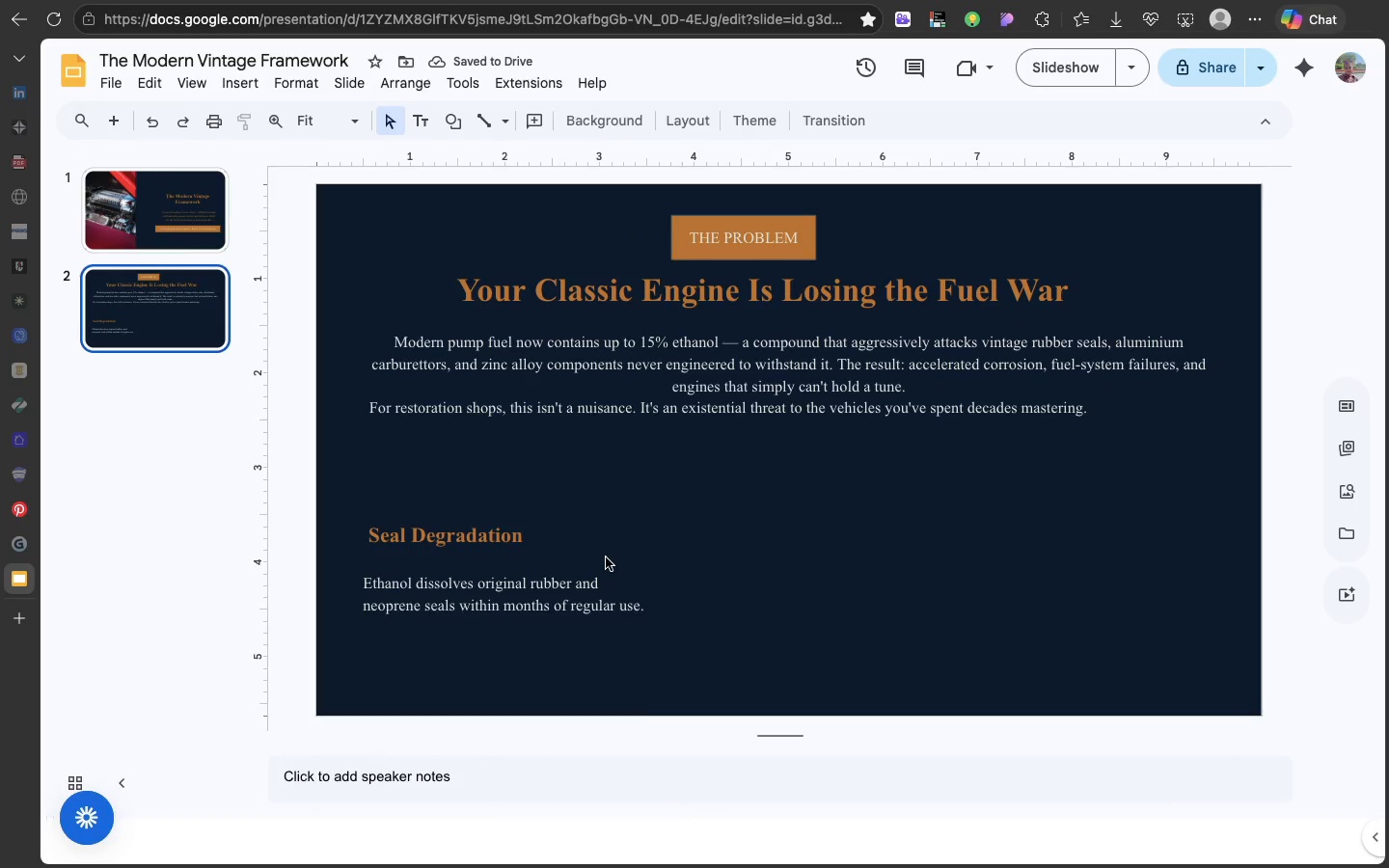 
left_click([606, 557])
 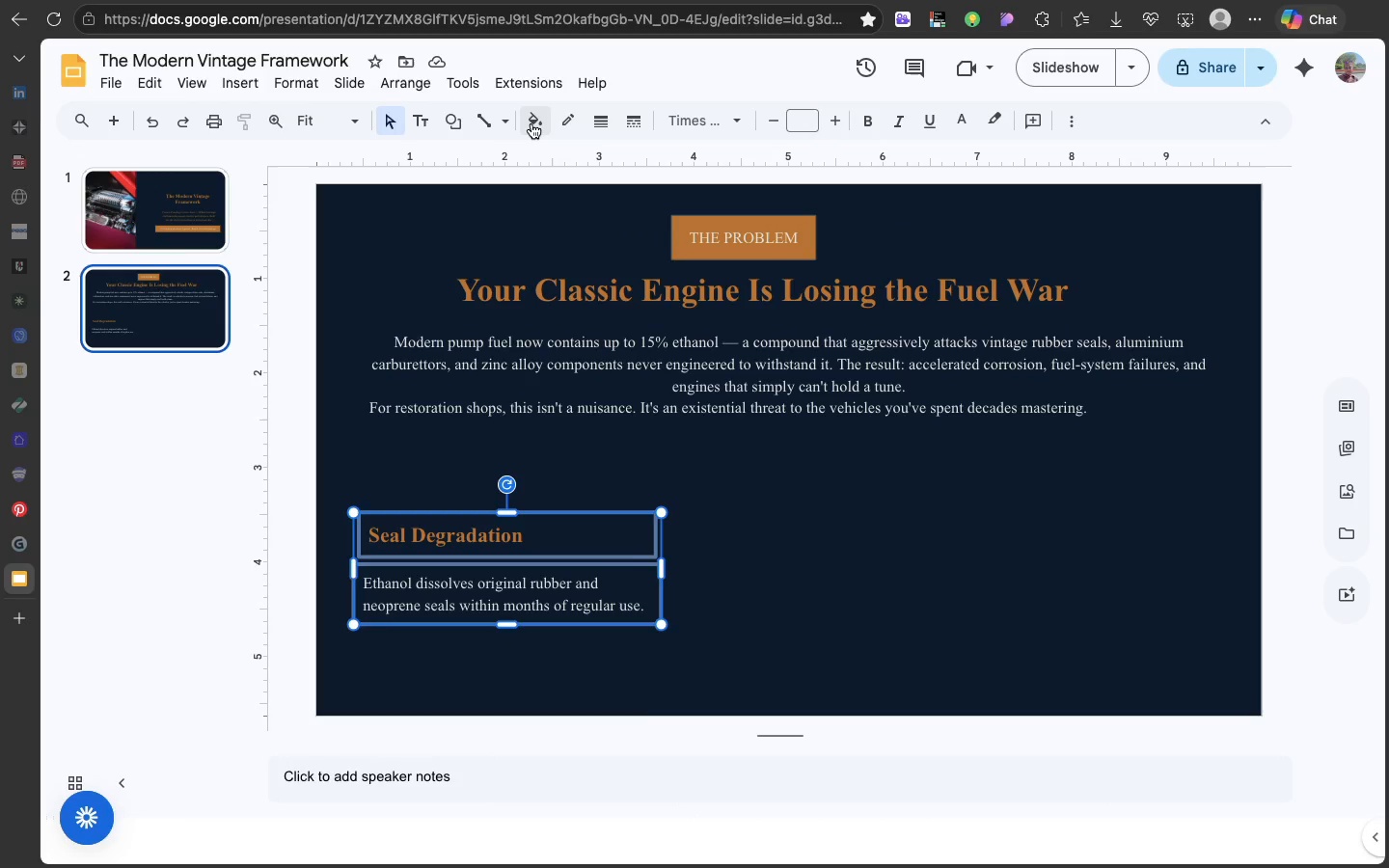 
left_click([531, 122])
 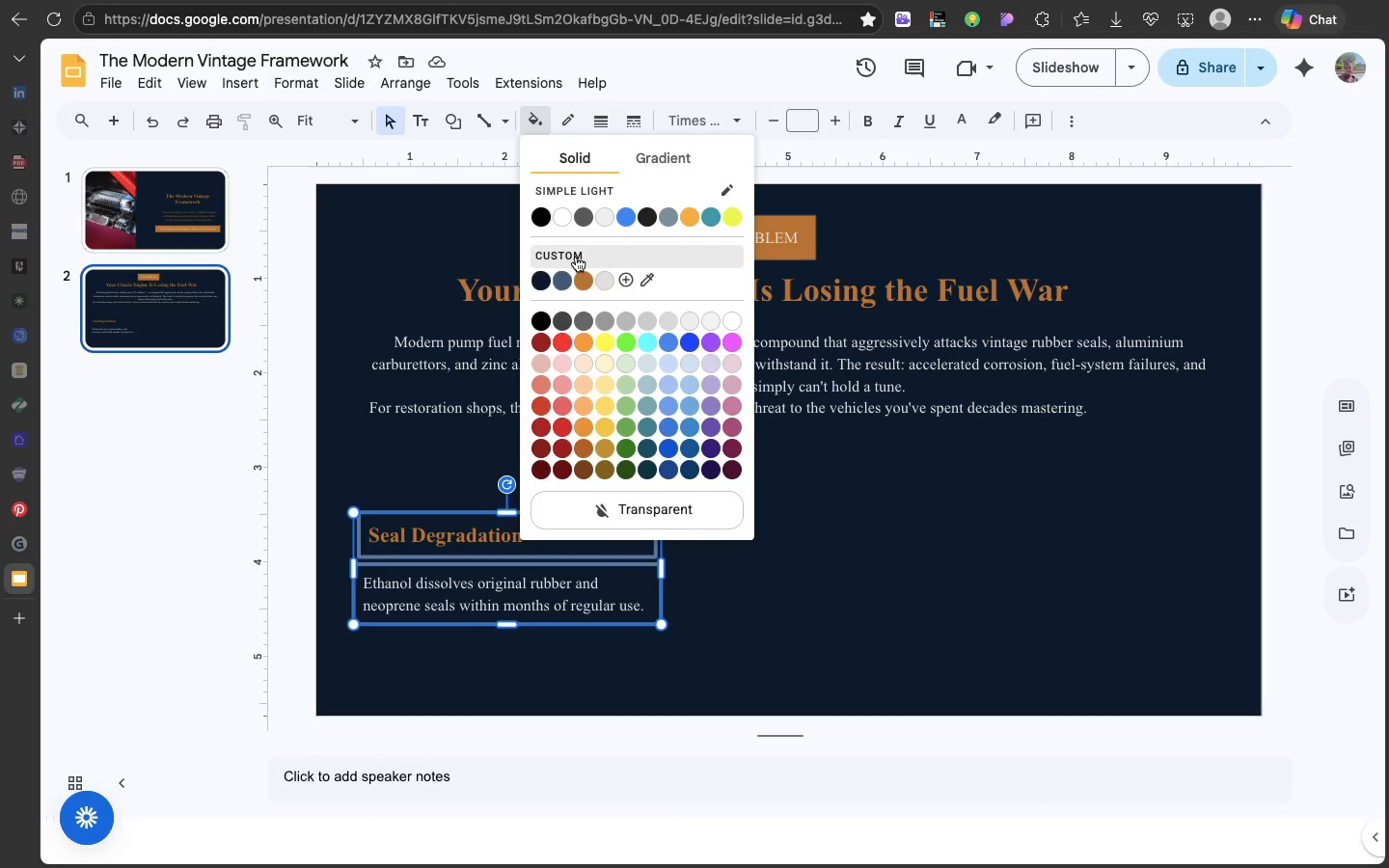 
wait(5.62)
 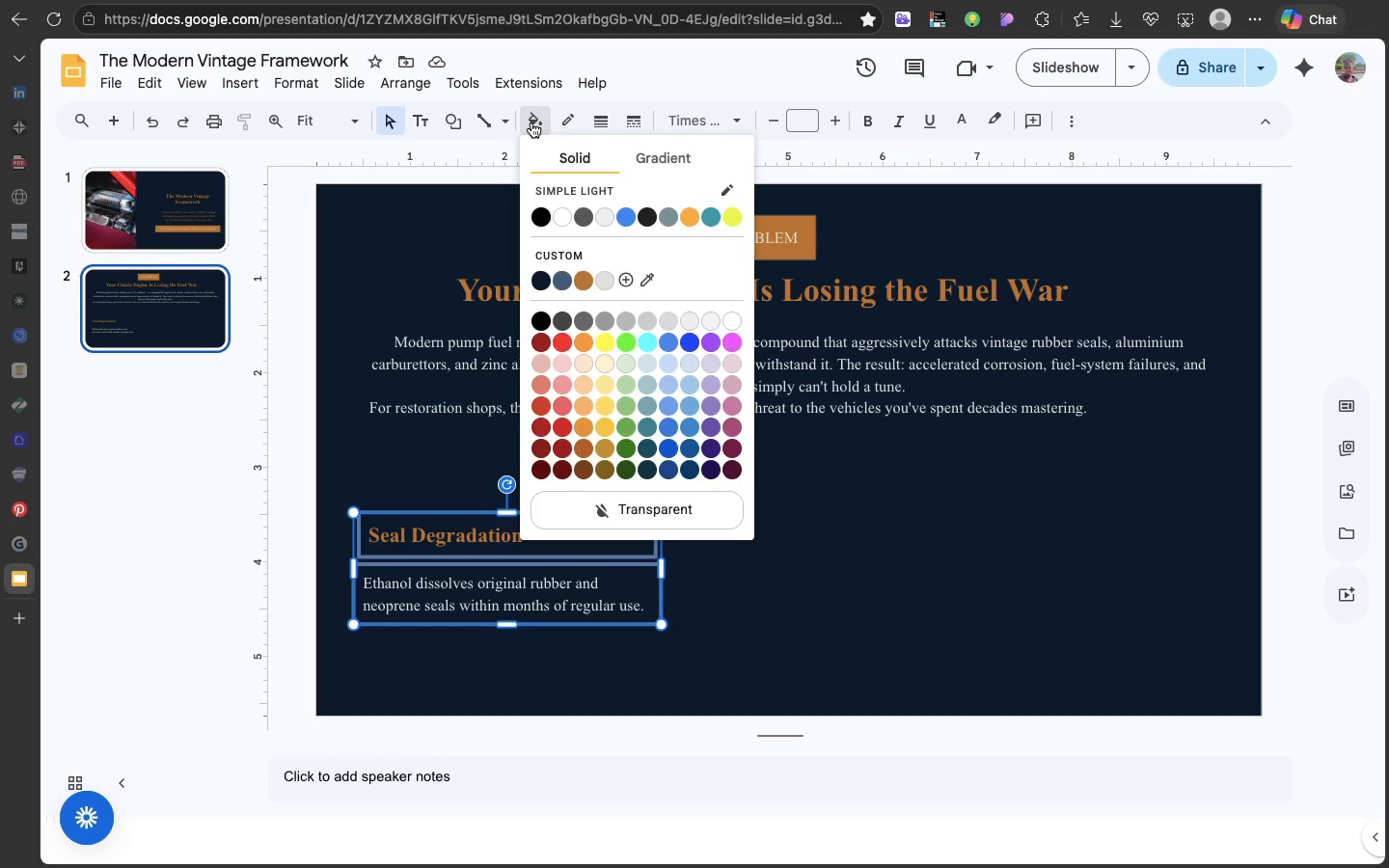 
left_click([541, 283])
 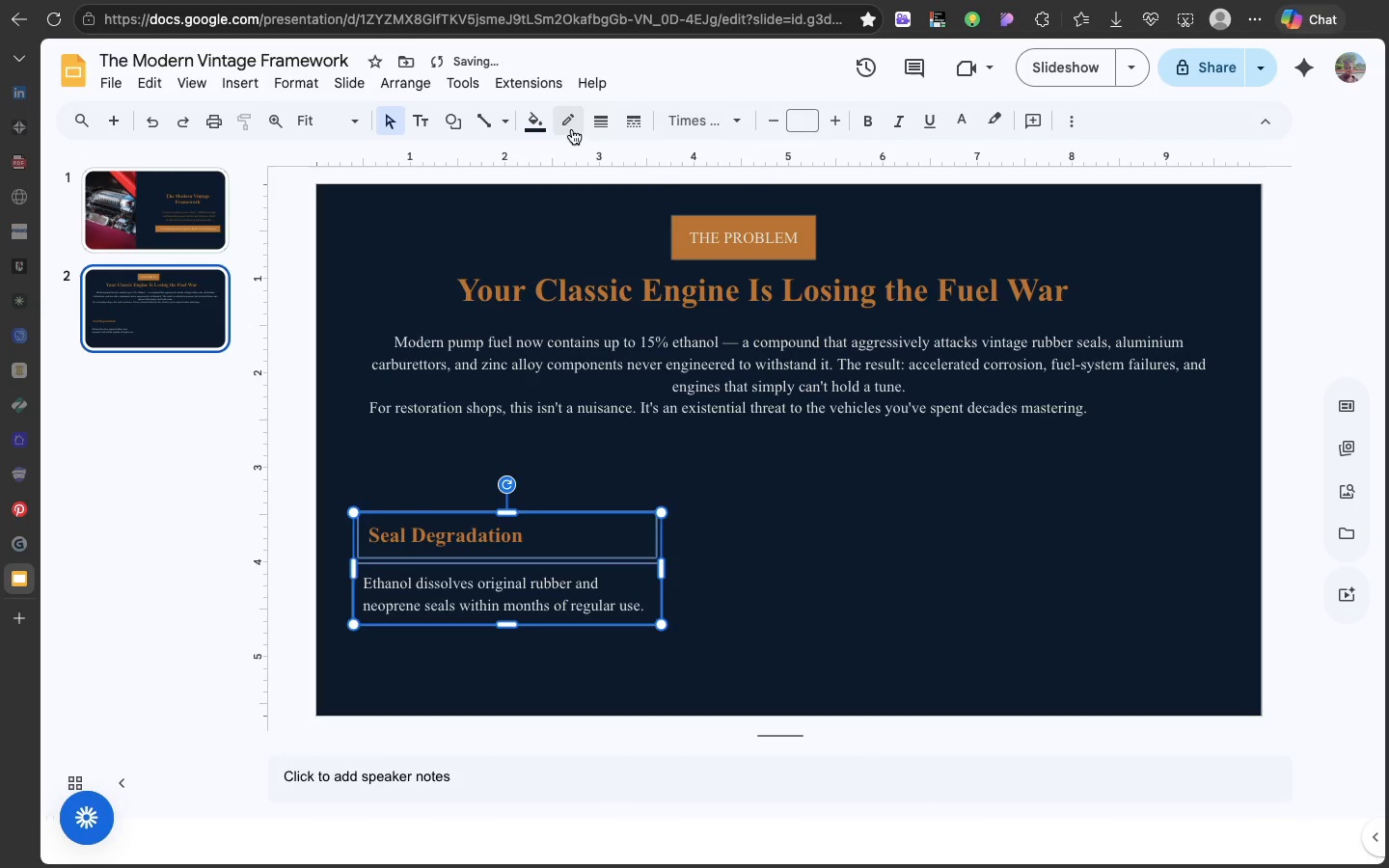 
left_click([572, 129])
 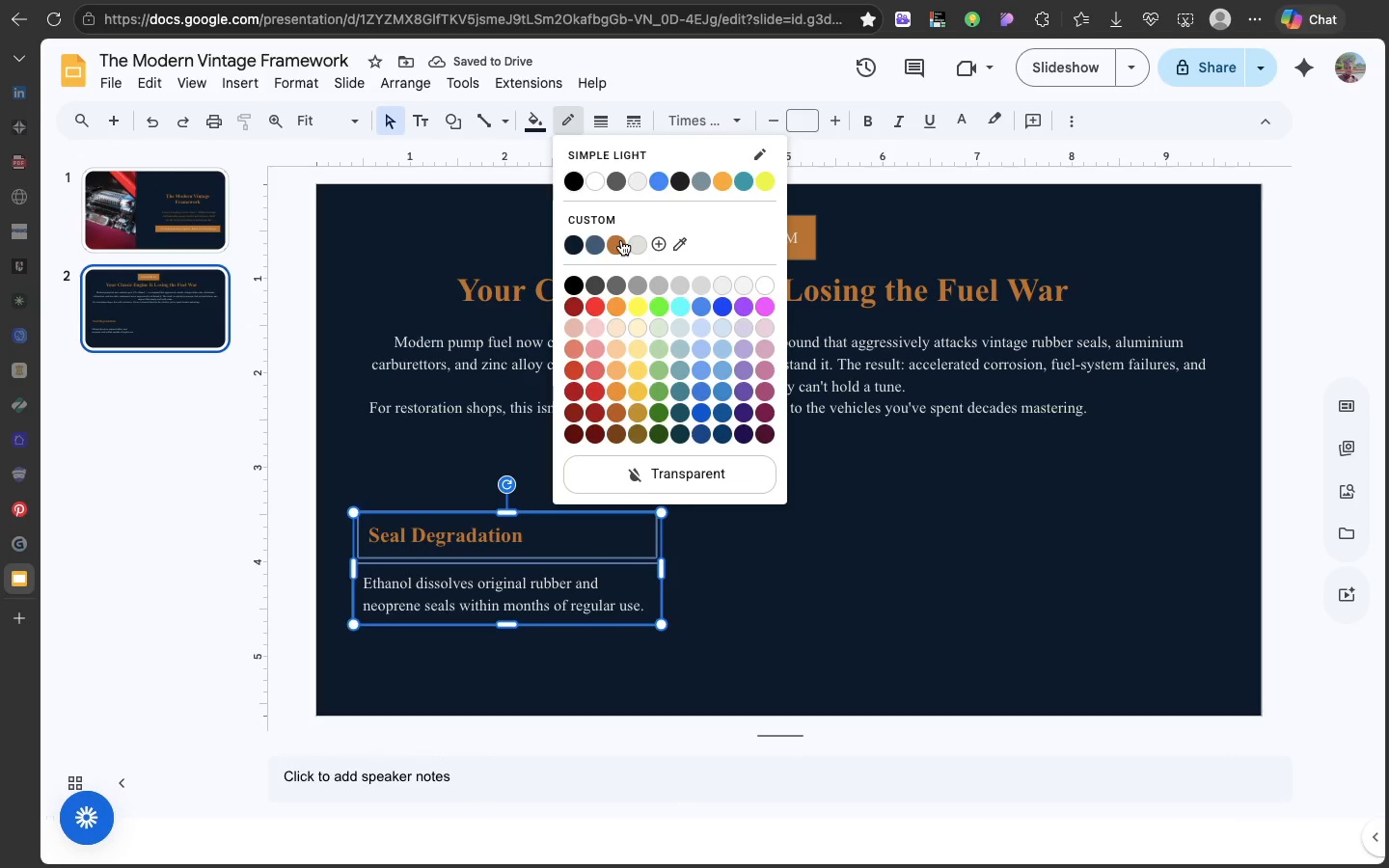 
left_click([621, 240])
 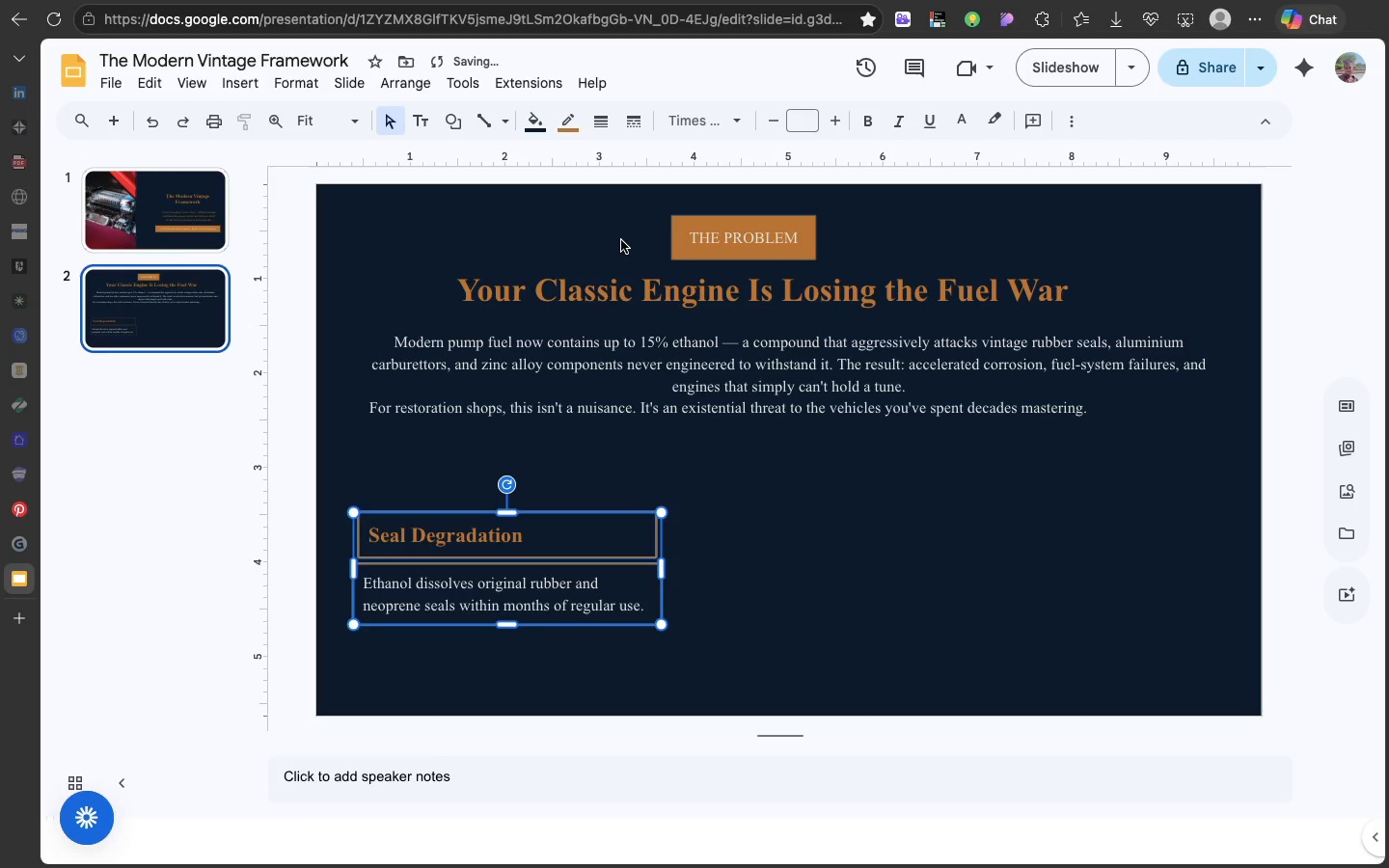 
key(Meta+Z)
 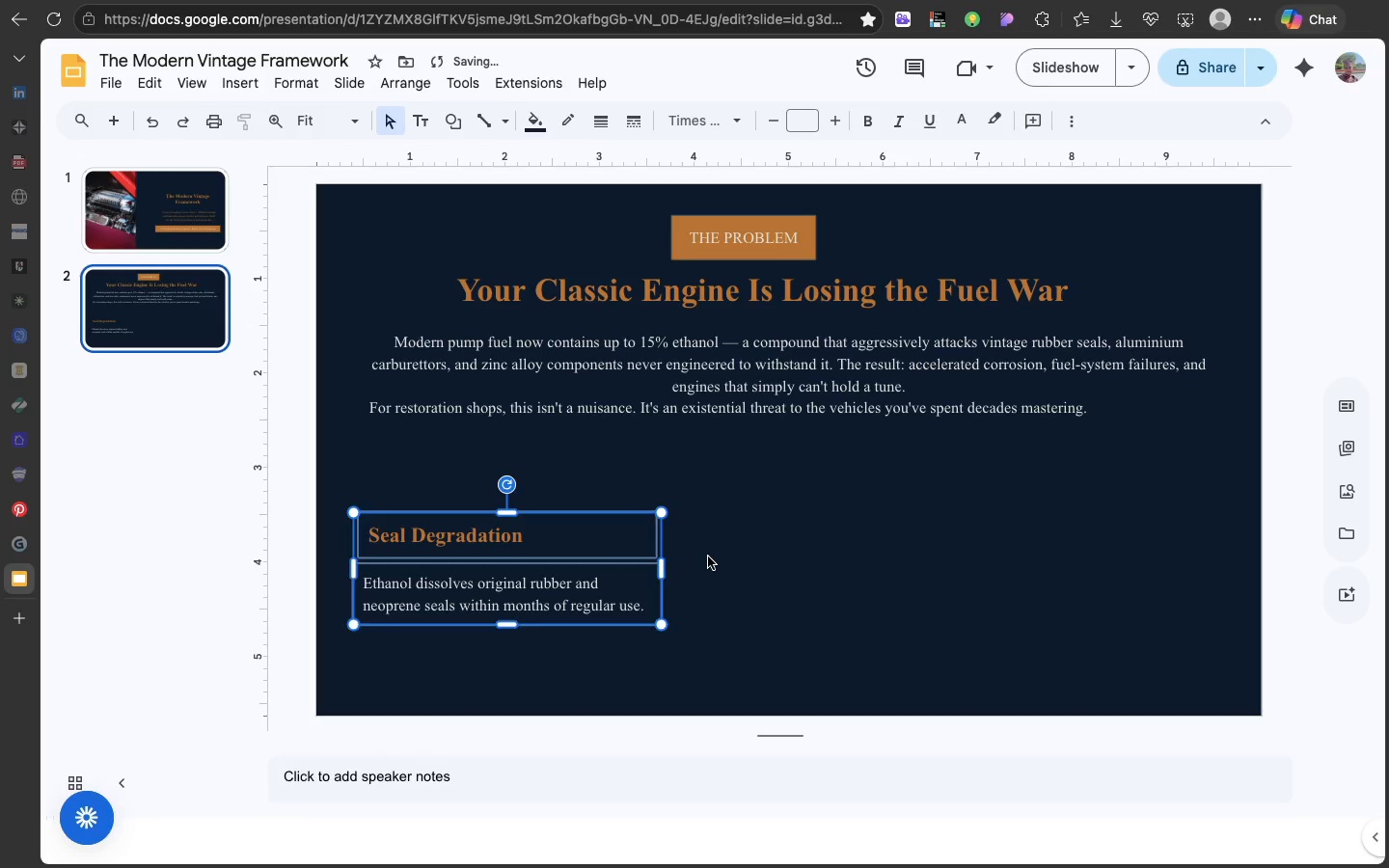 
left_click([708, 556])
 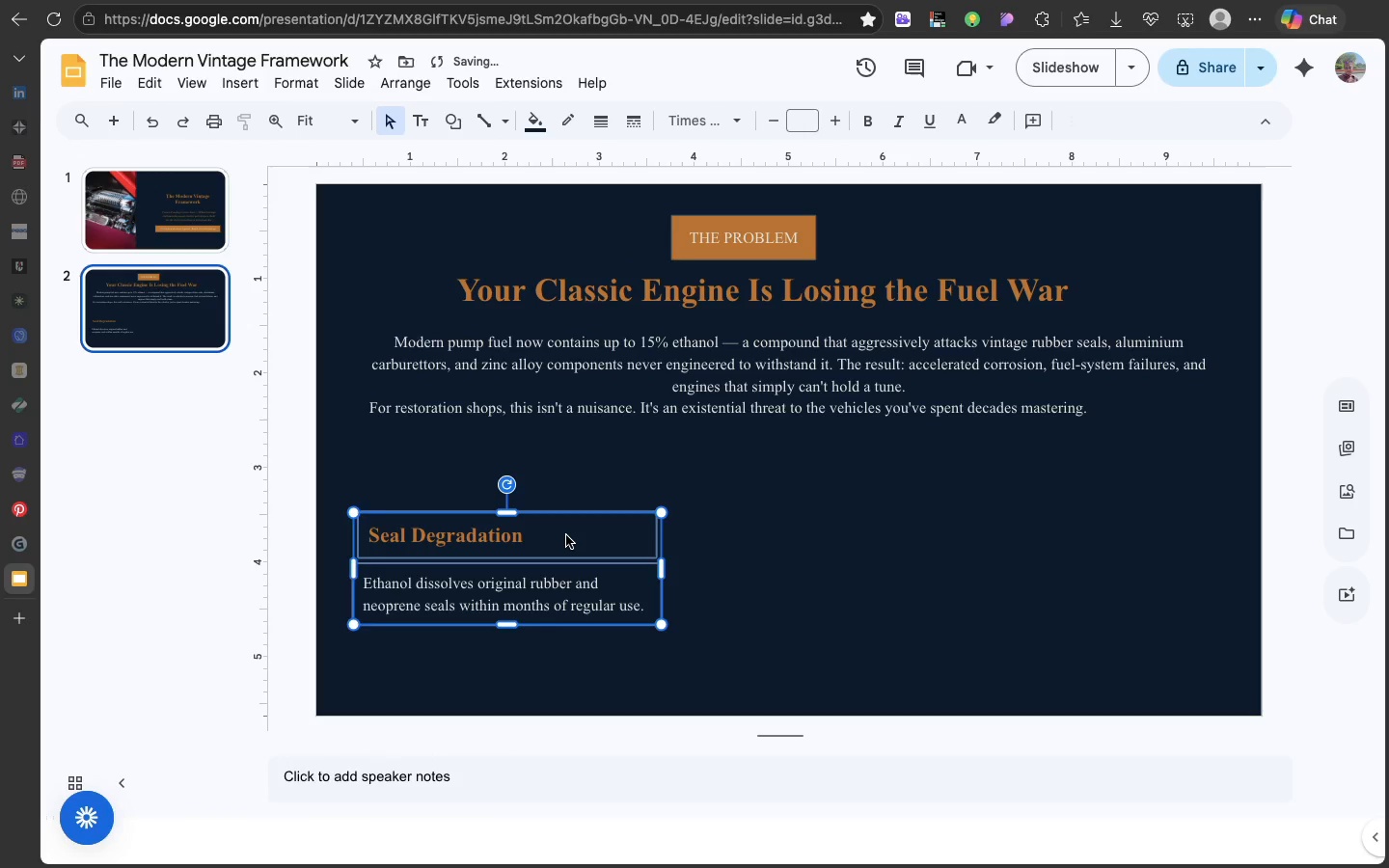 
left_click([566, 535])
 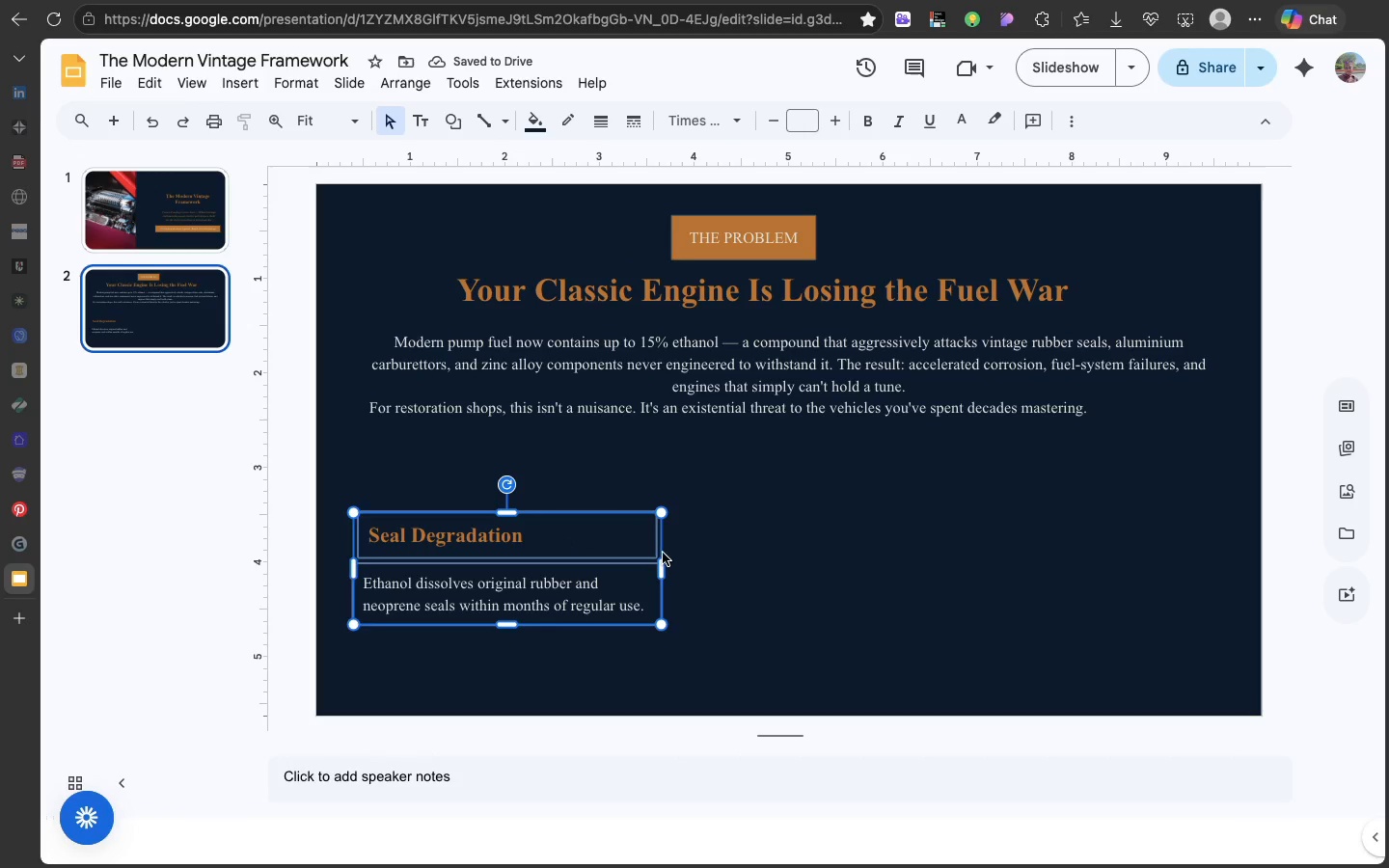 
left_click([727, 581])
 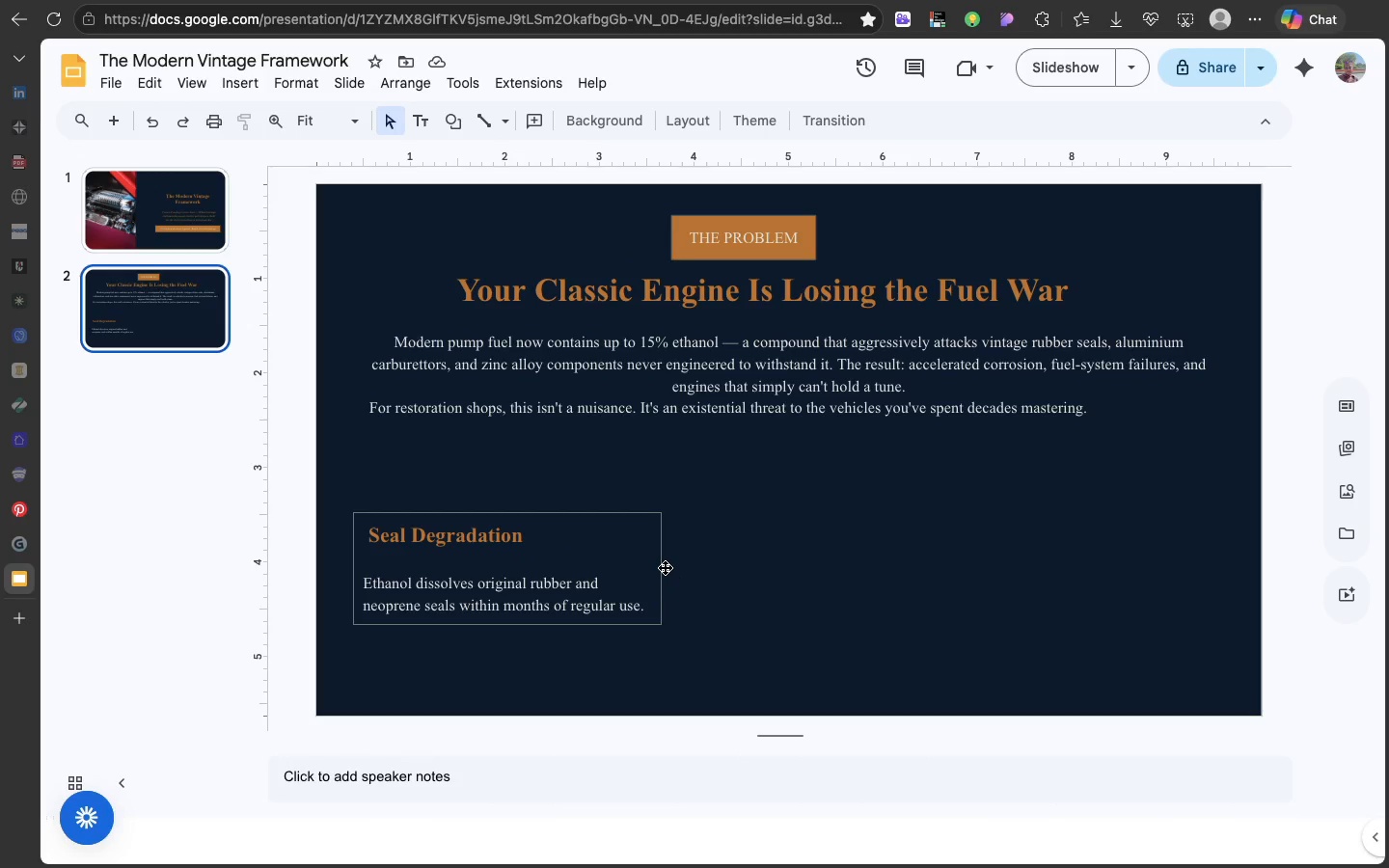 
left_click([665, 567])
 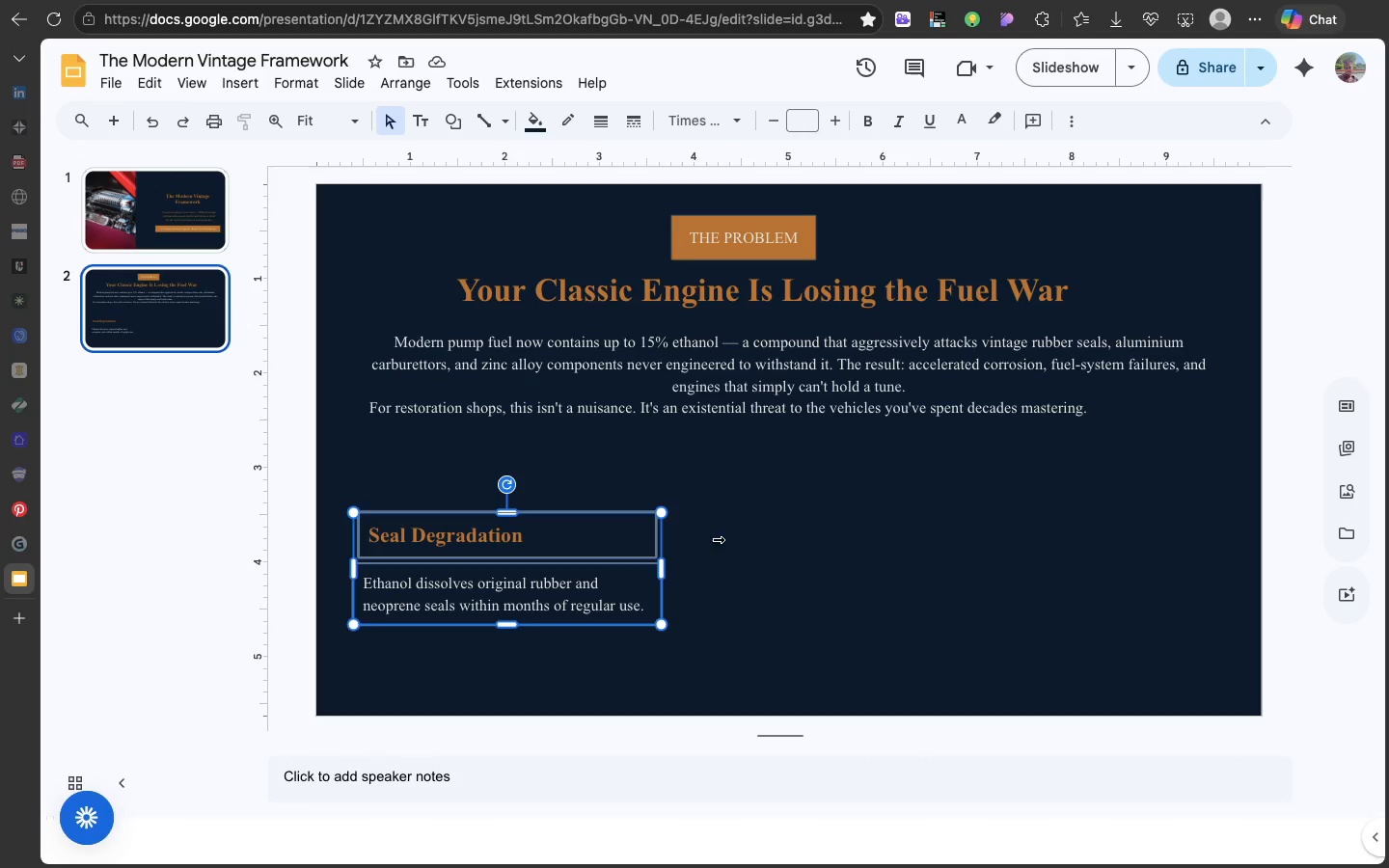 
left_click([777, 524])
 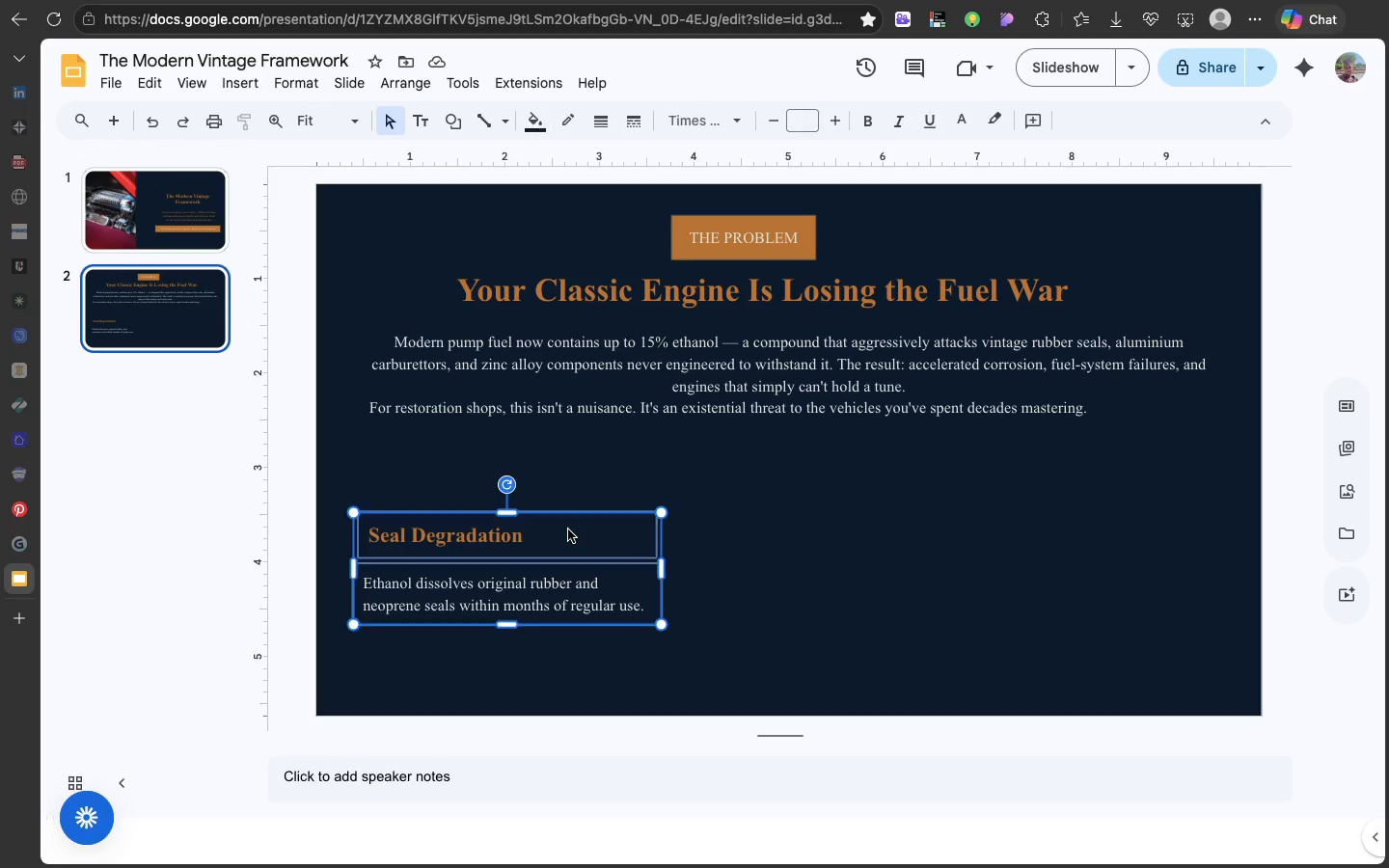 
left_click([568, 529])
 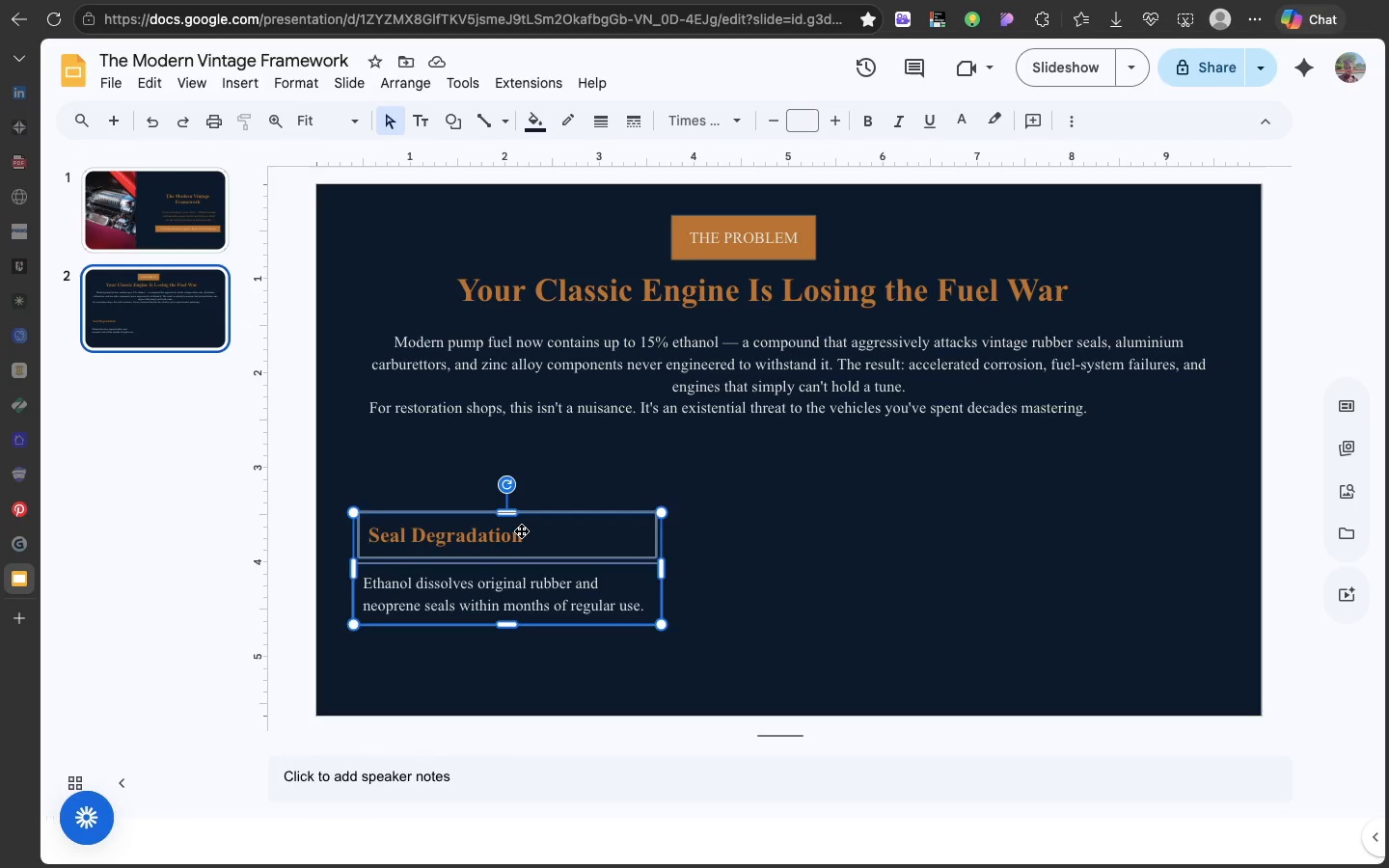 
left_click_drag(start_coordinate=[519, 530], to_coordinate=[566, 527])
 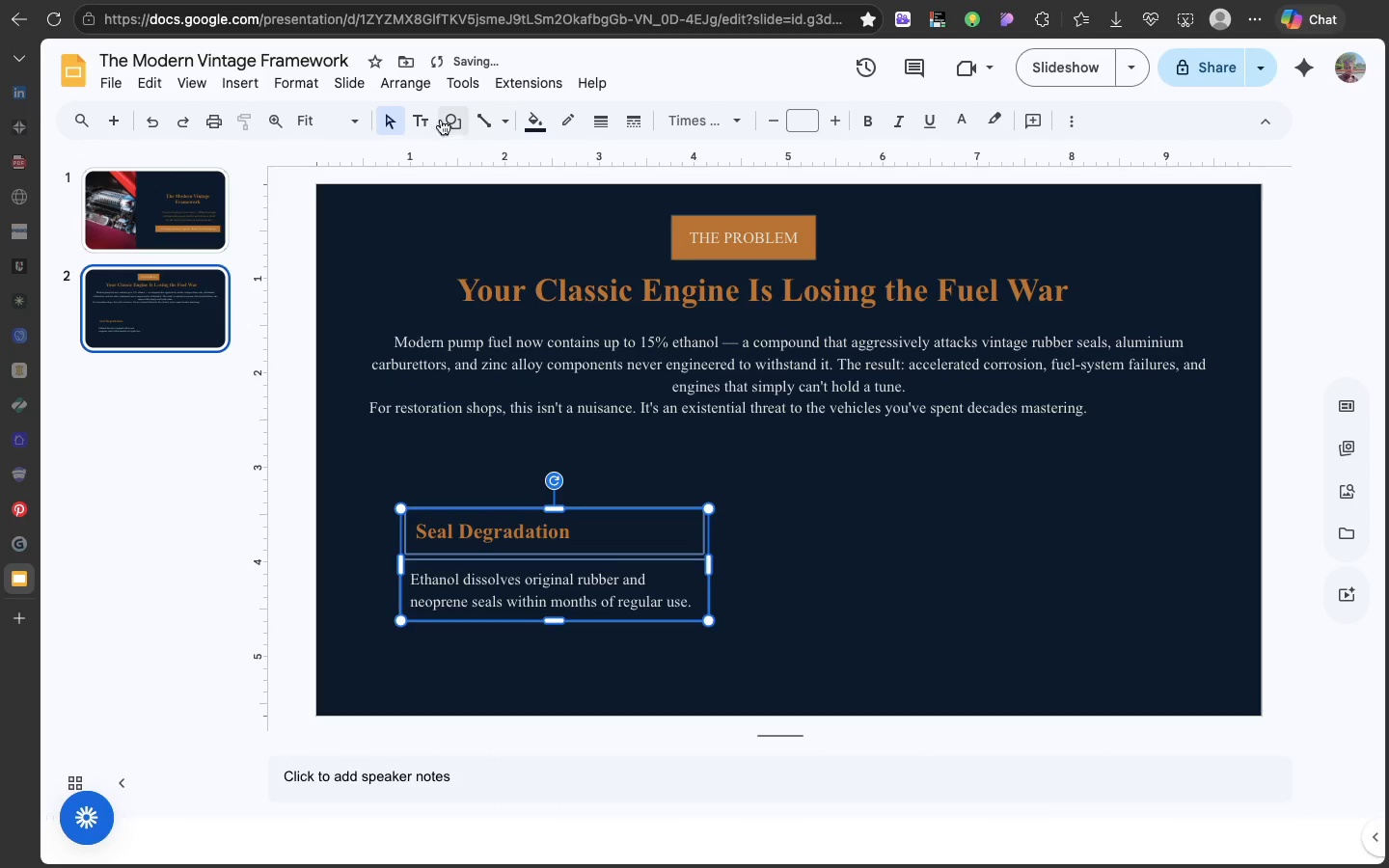 
left_click([451, 121])
 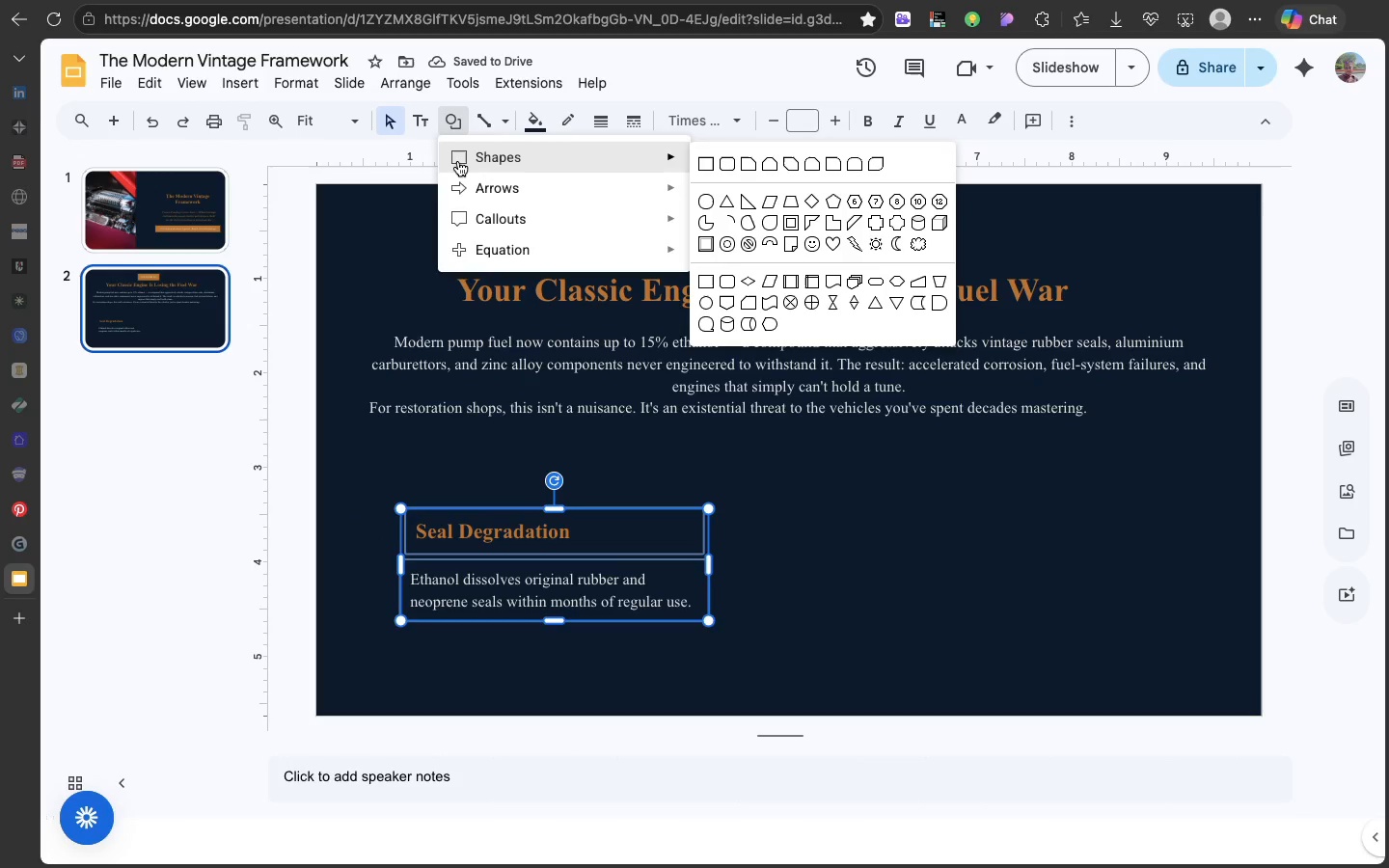 
left_click([458, 161])
 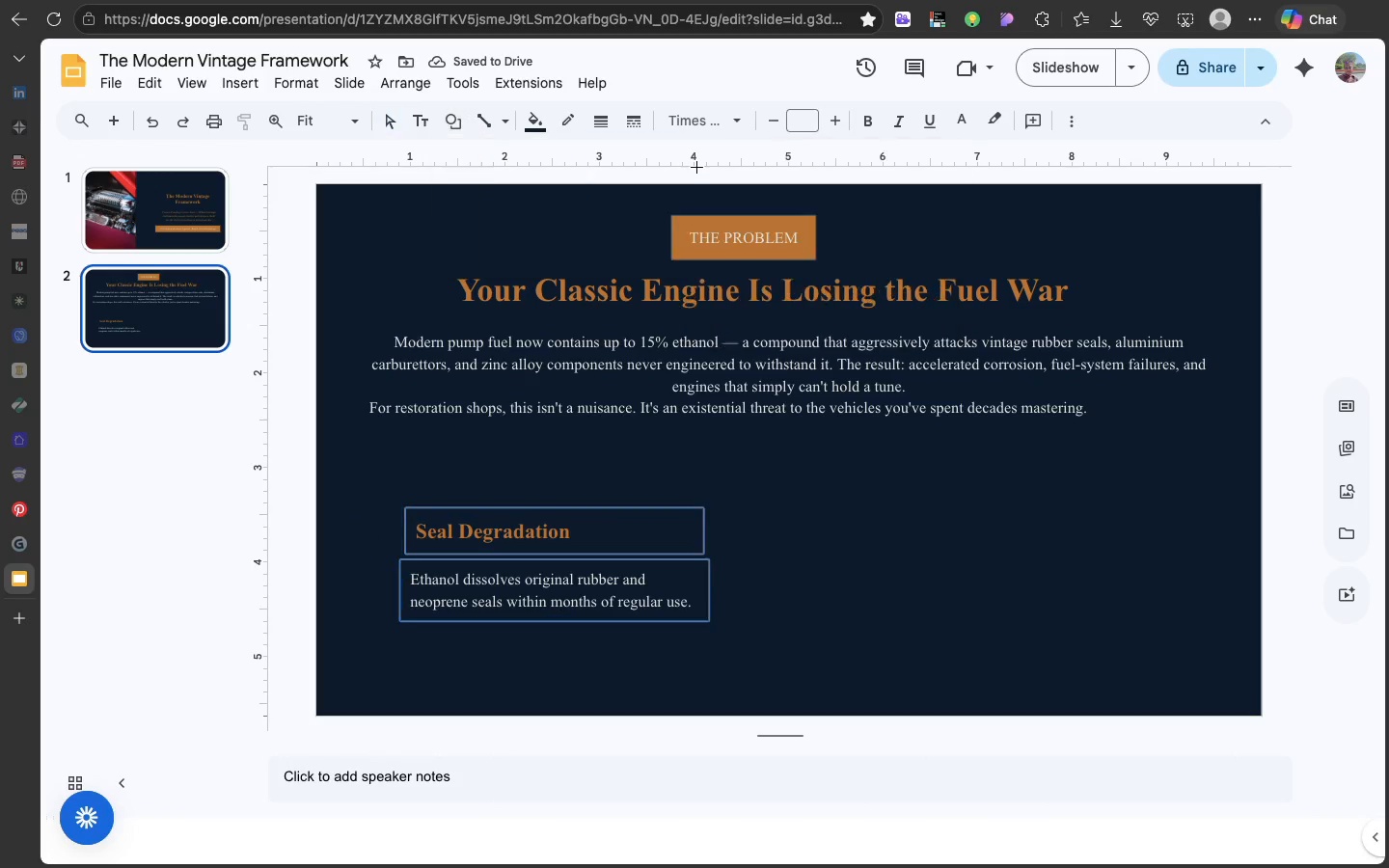 
left_click([696, 167])
 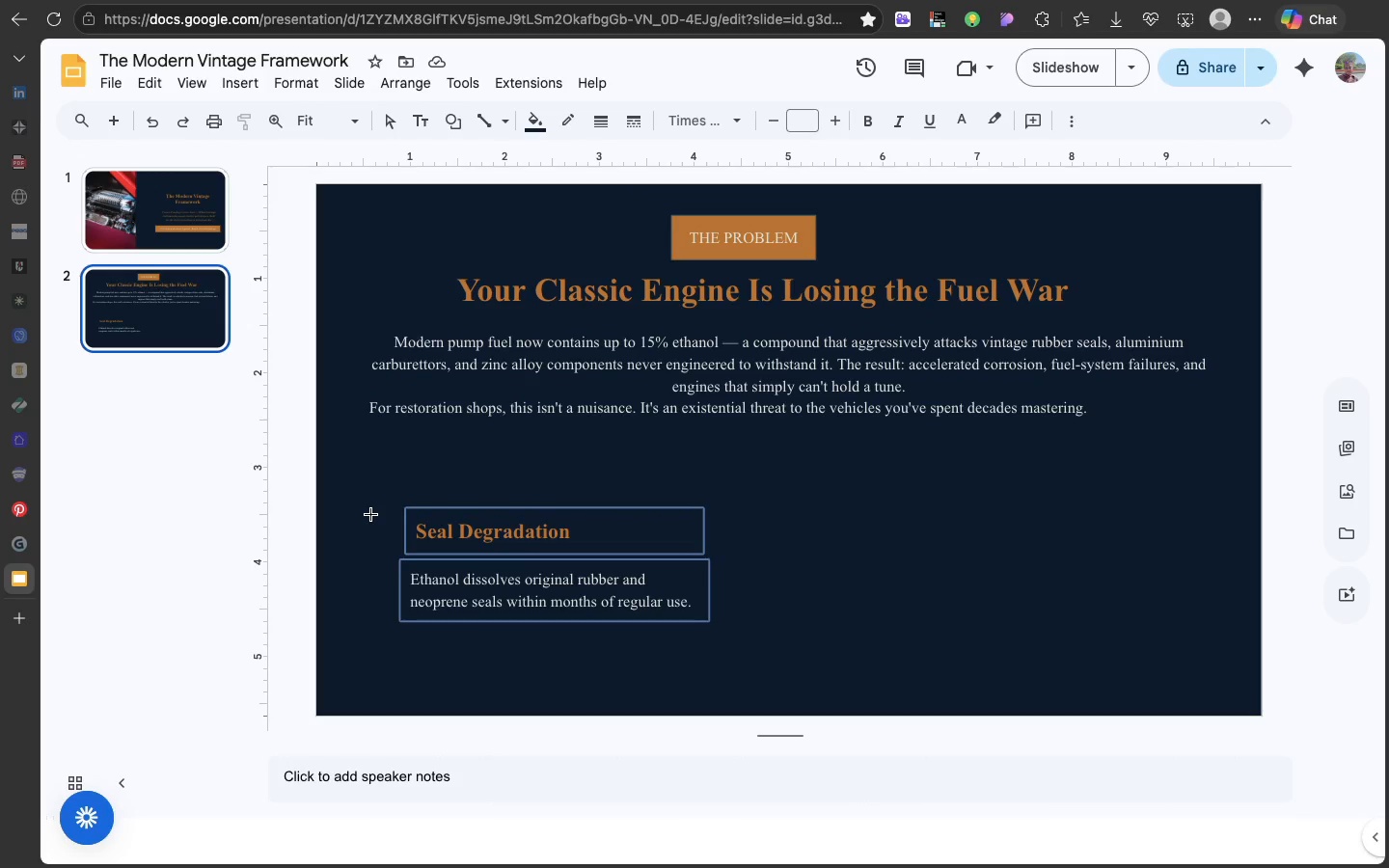 
left_click_drag(start_coordinate=[370, 514], to_coordinate=[395, 614])
 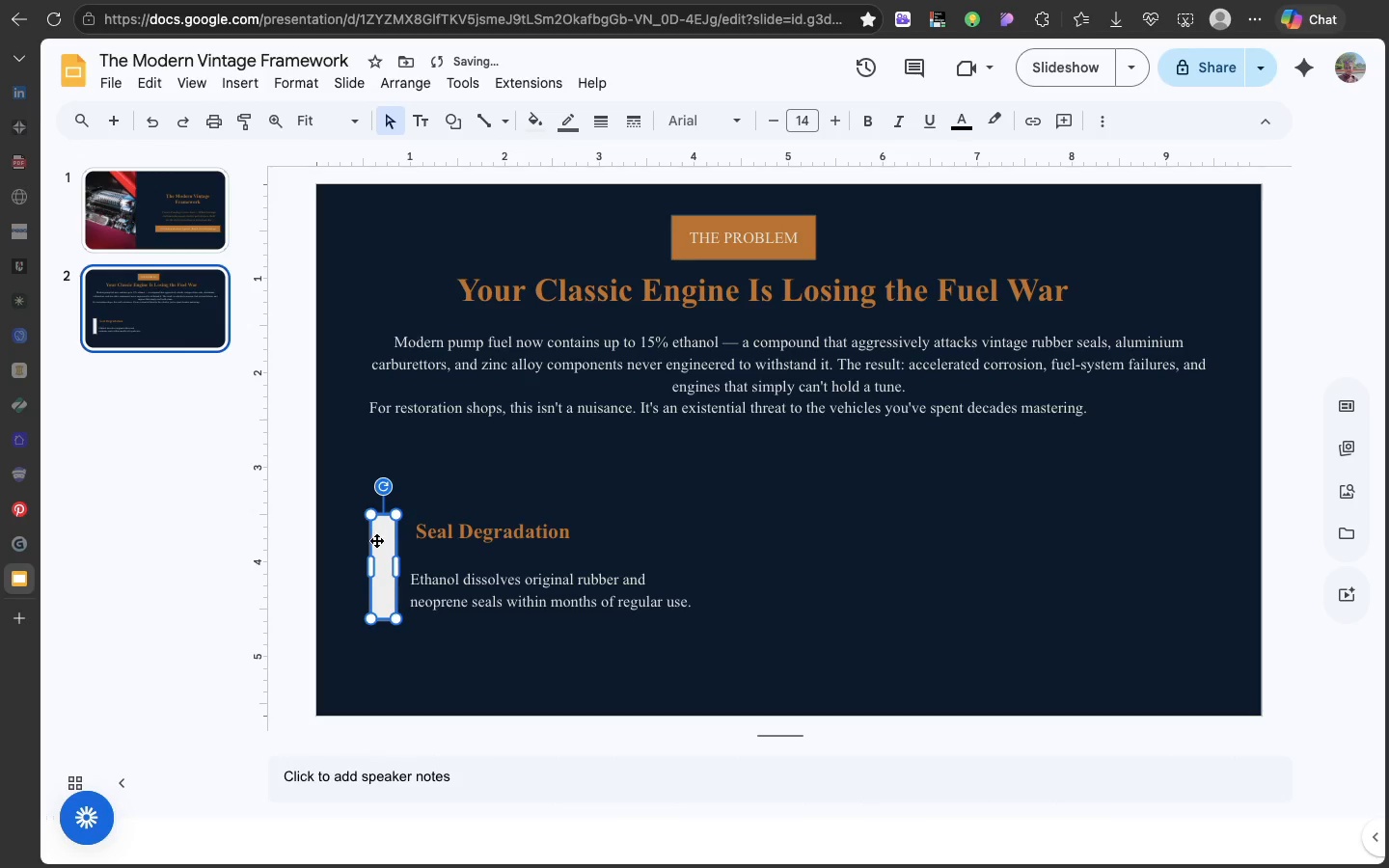 
left_click_drag(start_coordinate=[371, 569], to_coordinate=[381, 570])
 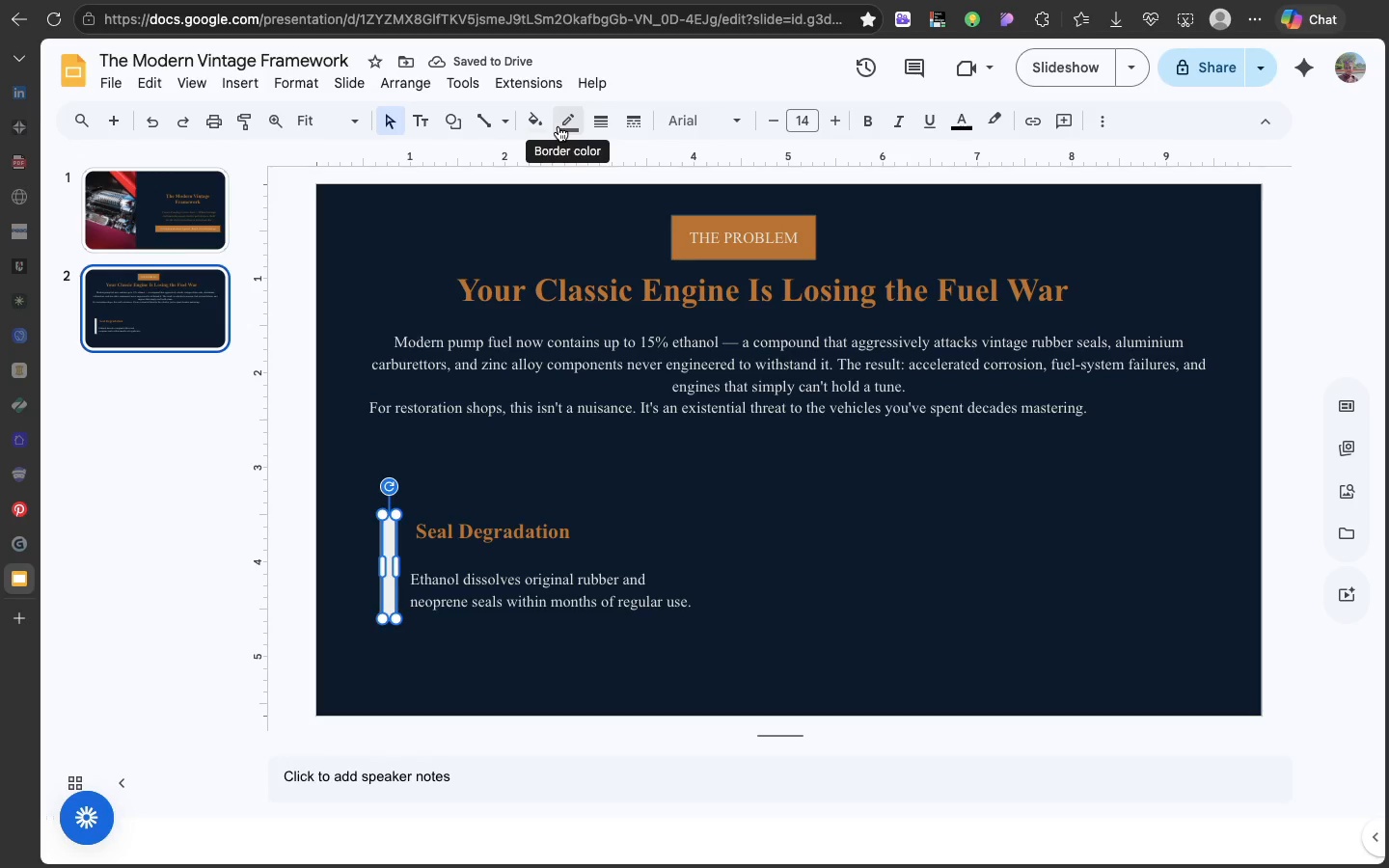 
left_click([558, 126])
 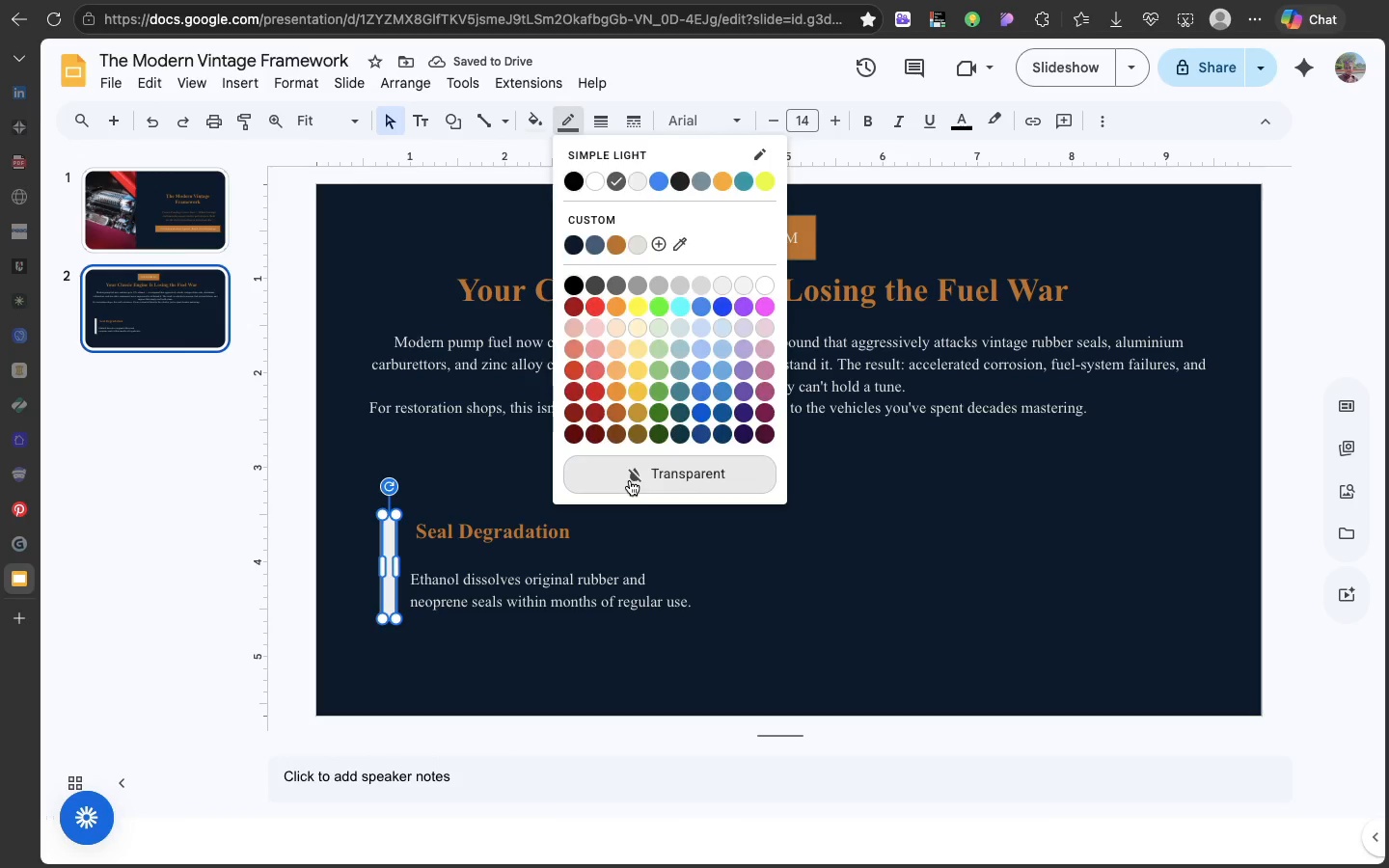 
left_click([630, 480])
 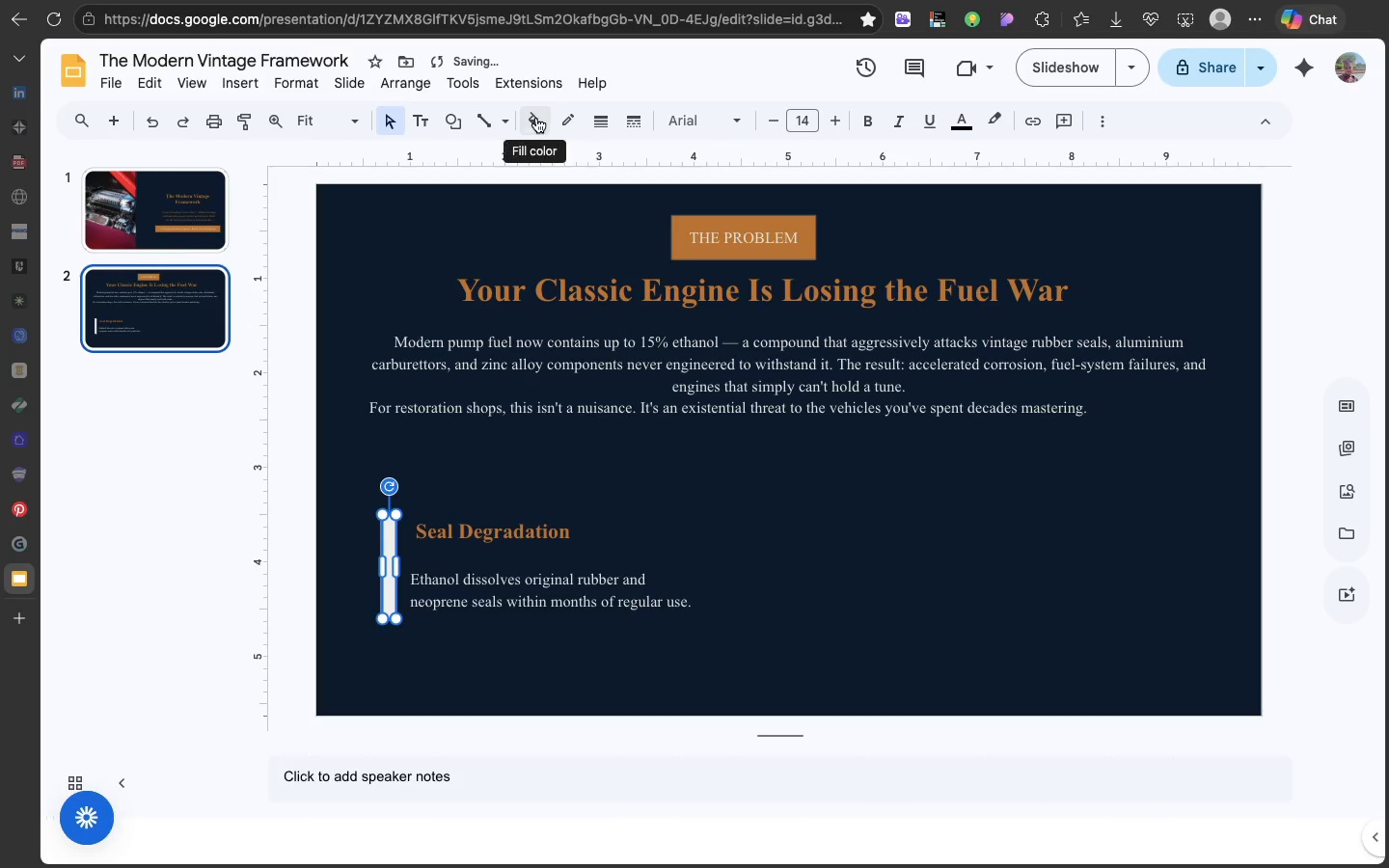 
left_click([536, 118])
 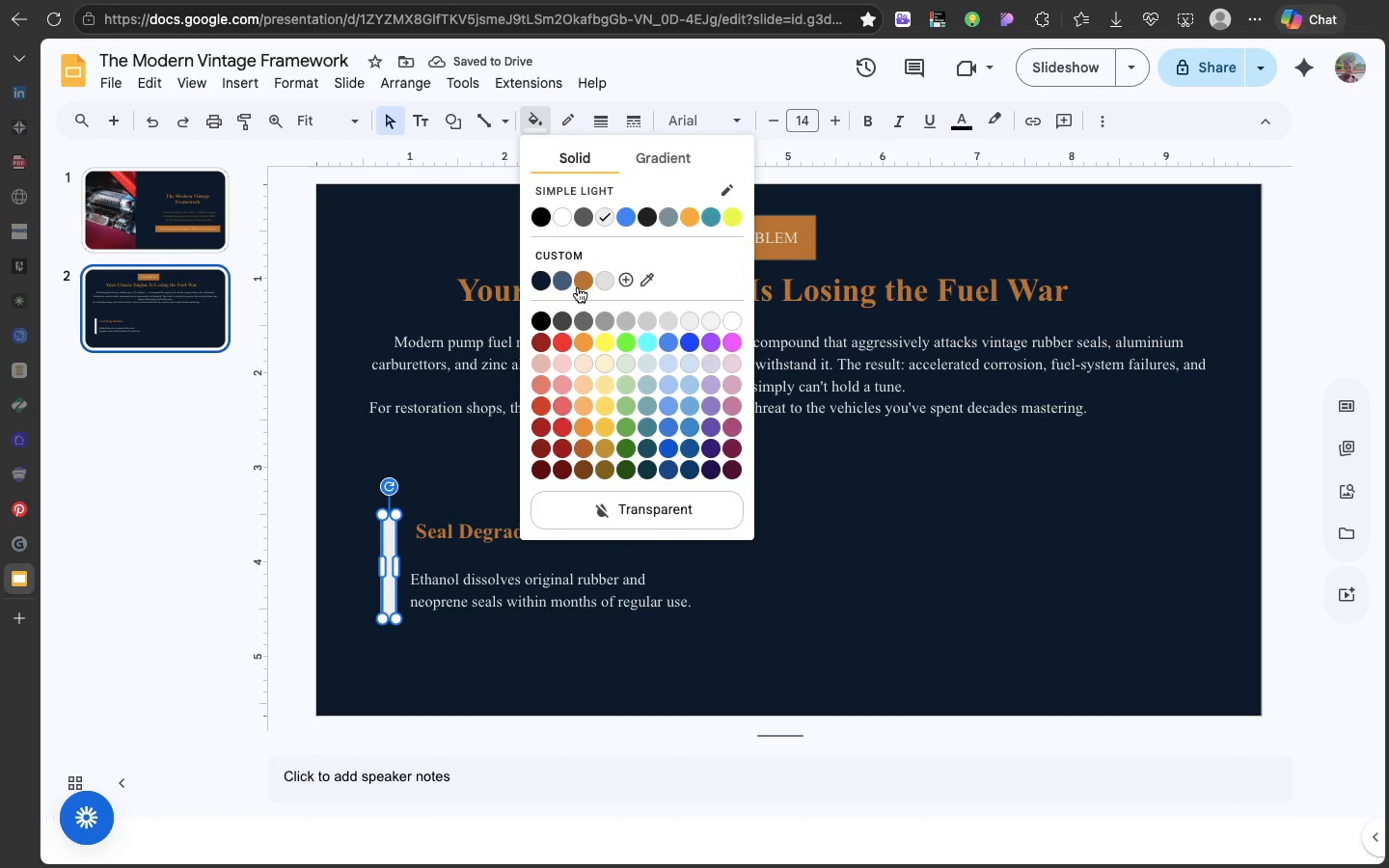 
left_click([578, 287])
 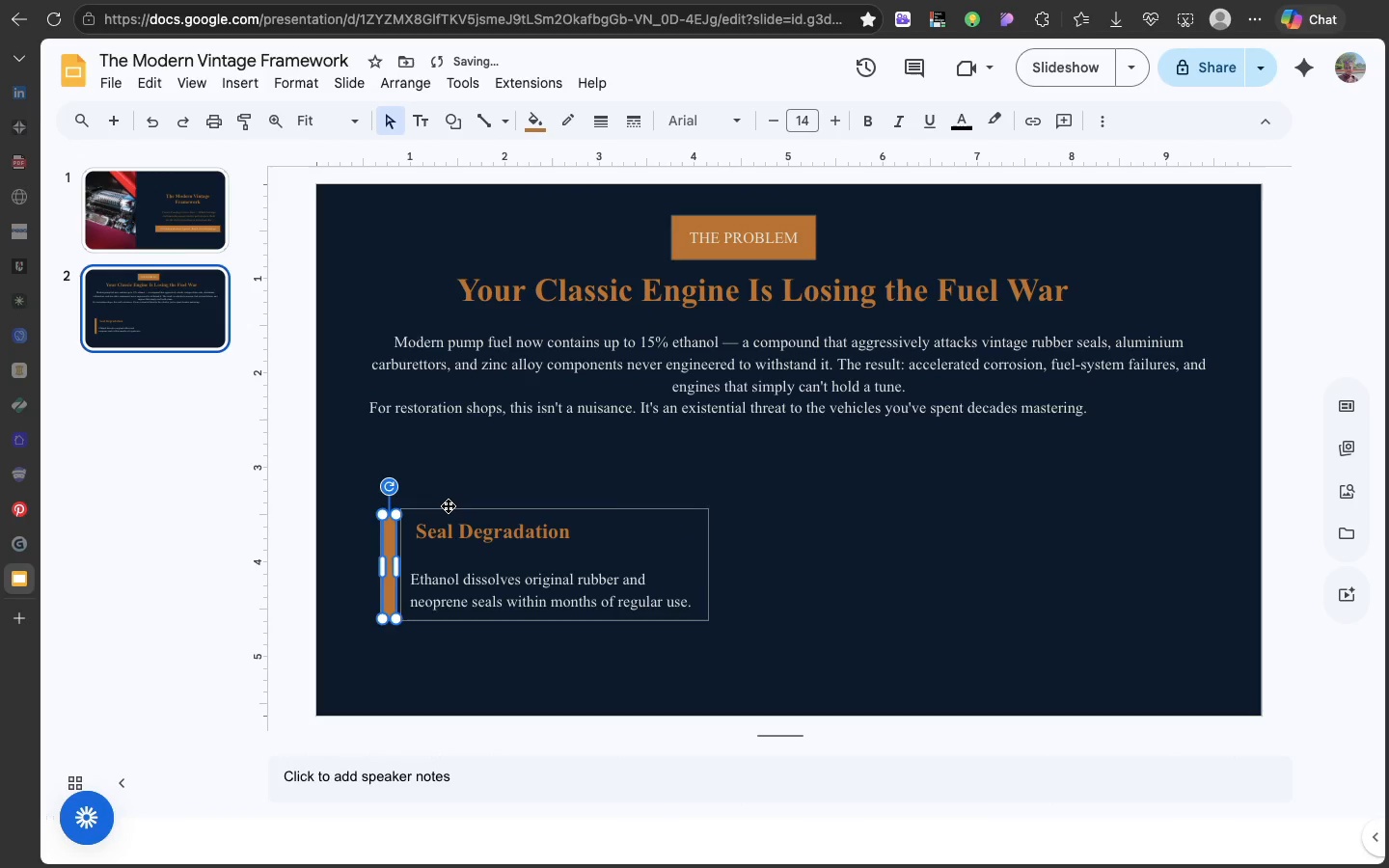 
left_click([448, 505])
 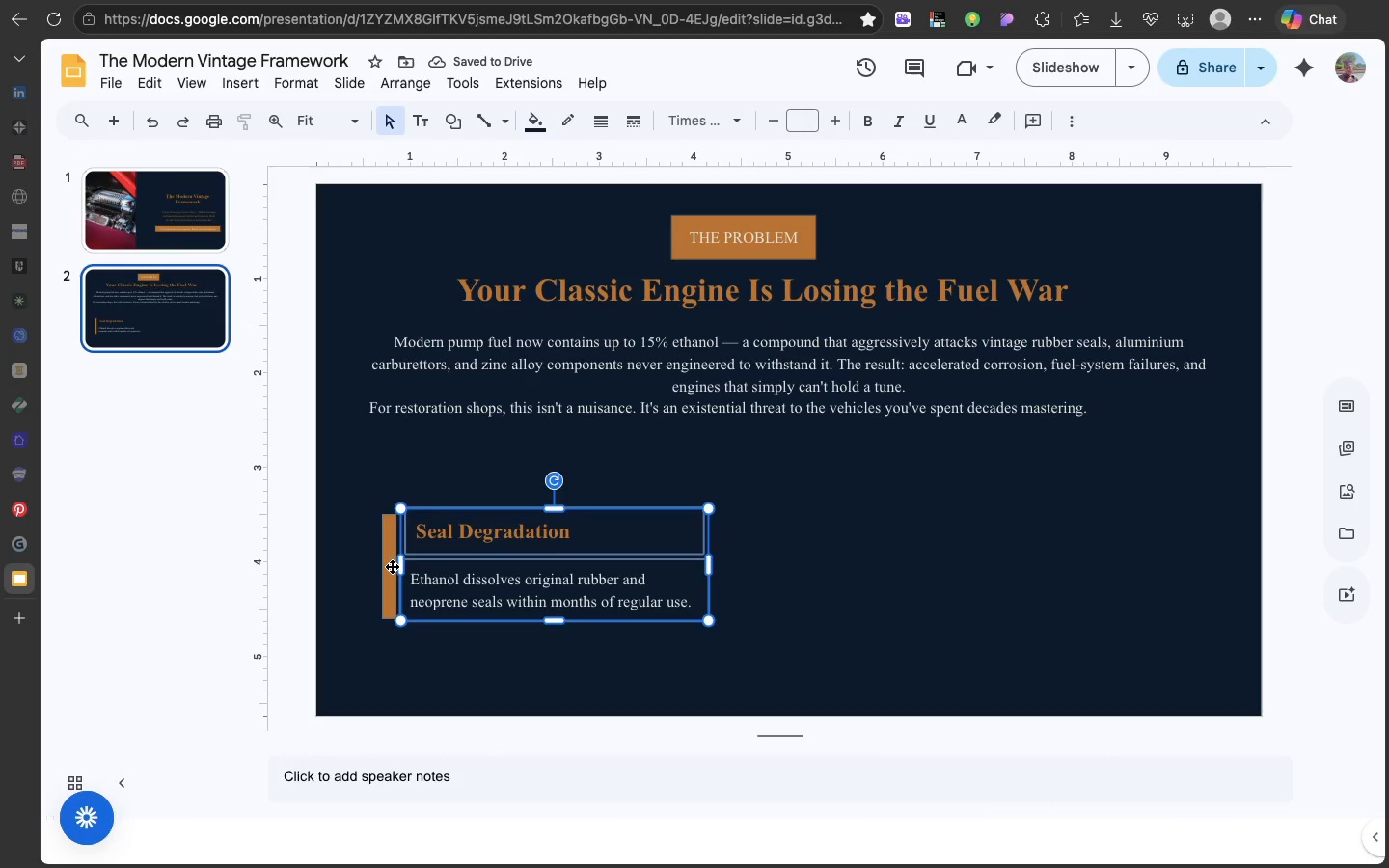 
left_click([392, 566])
 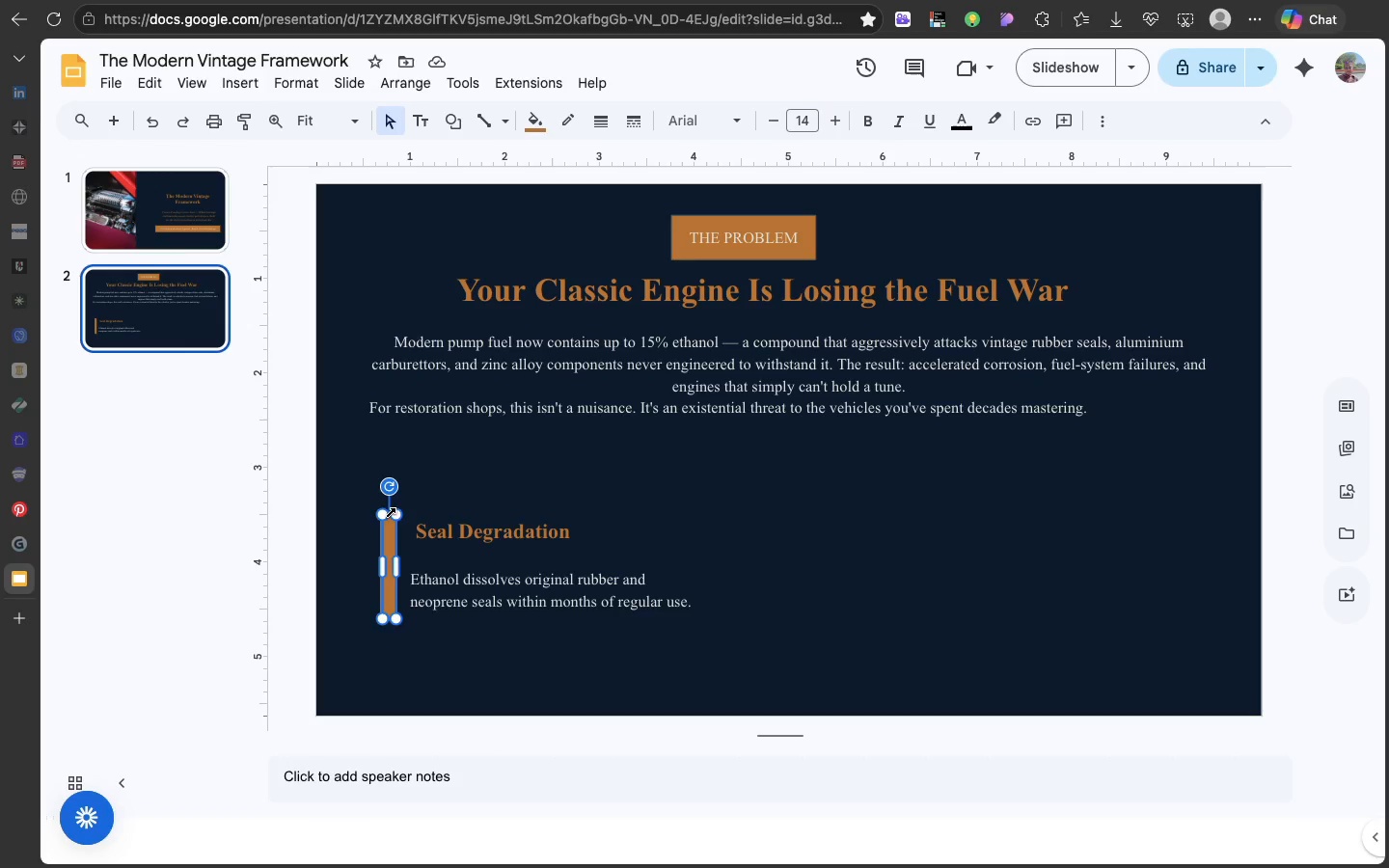 
left_click_drag(start_coordinate=[389, 513], to_coordinate=[389, 498])
 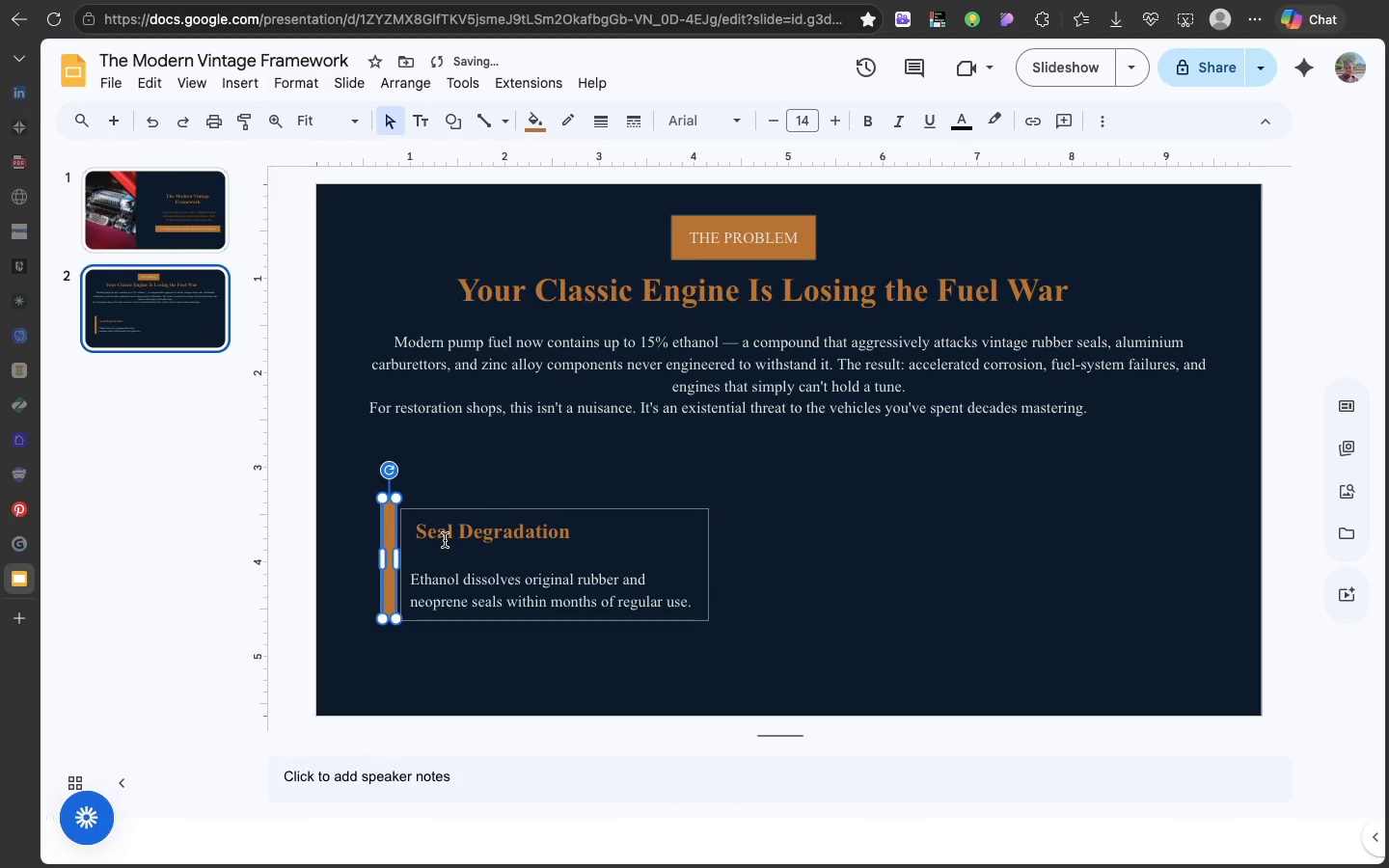 
left_click([445, 540])
 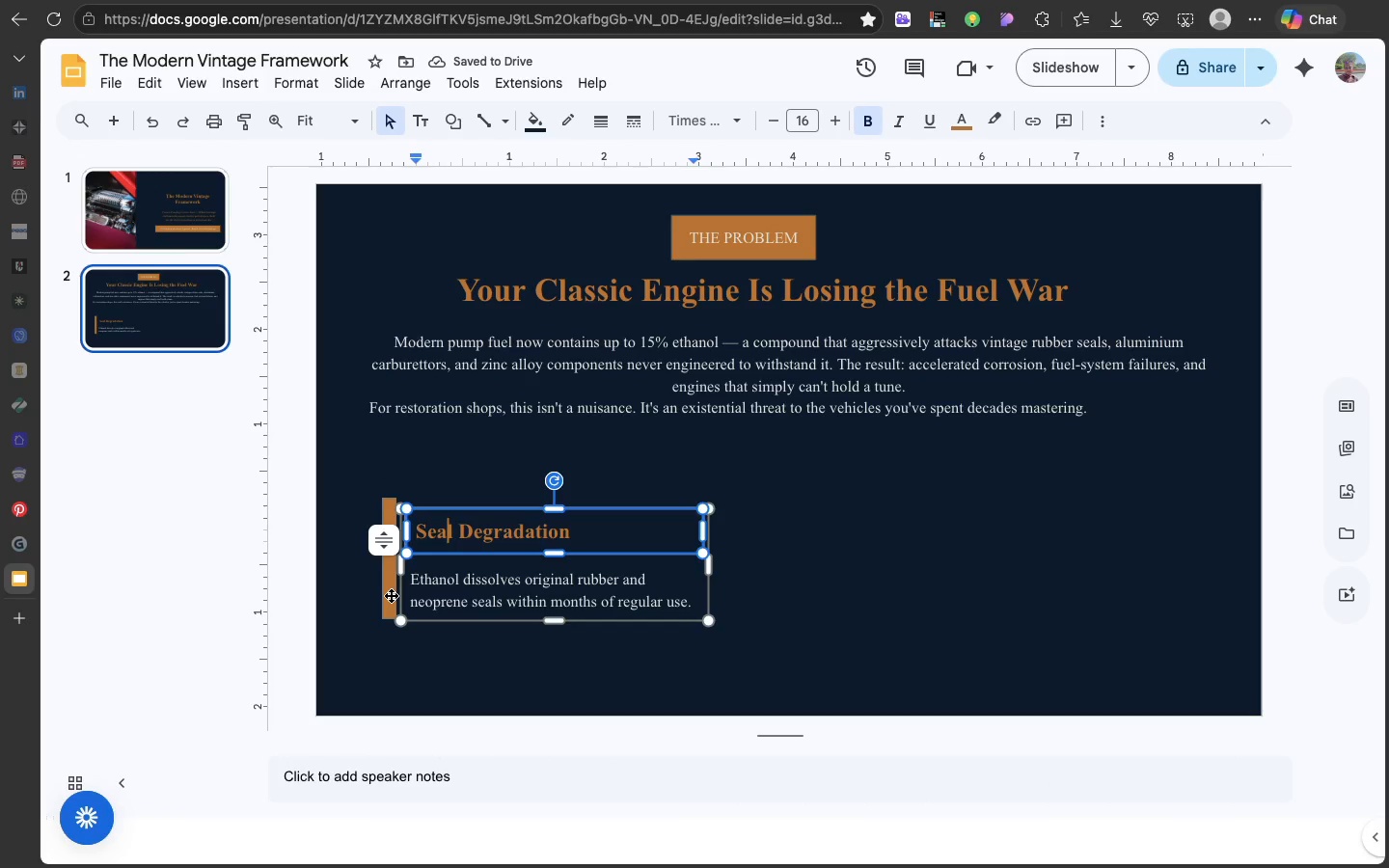 
left_click([391, 595])
 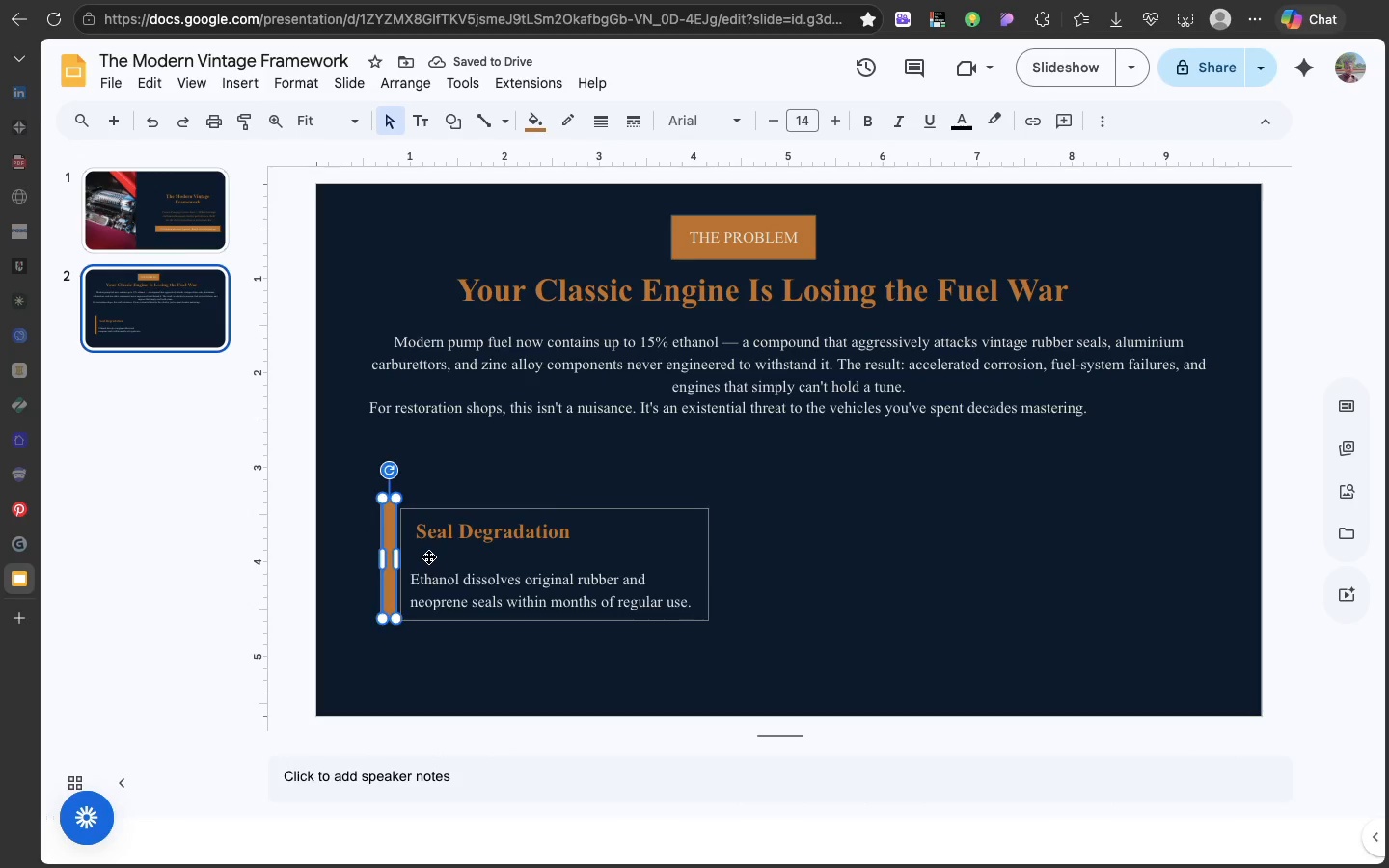 
left_click([428, 556])
 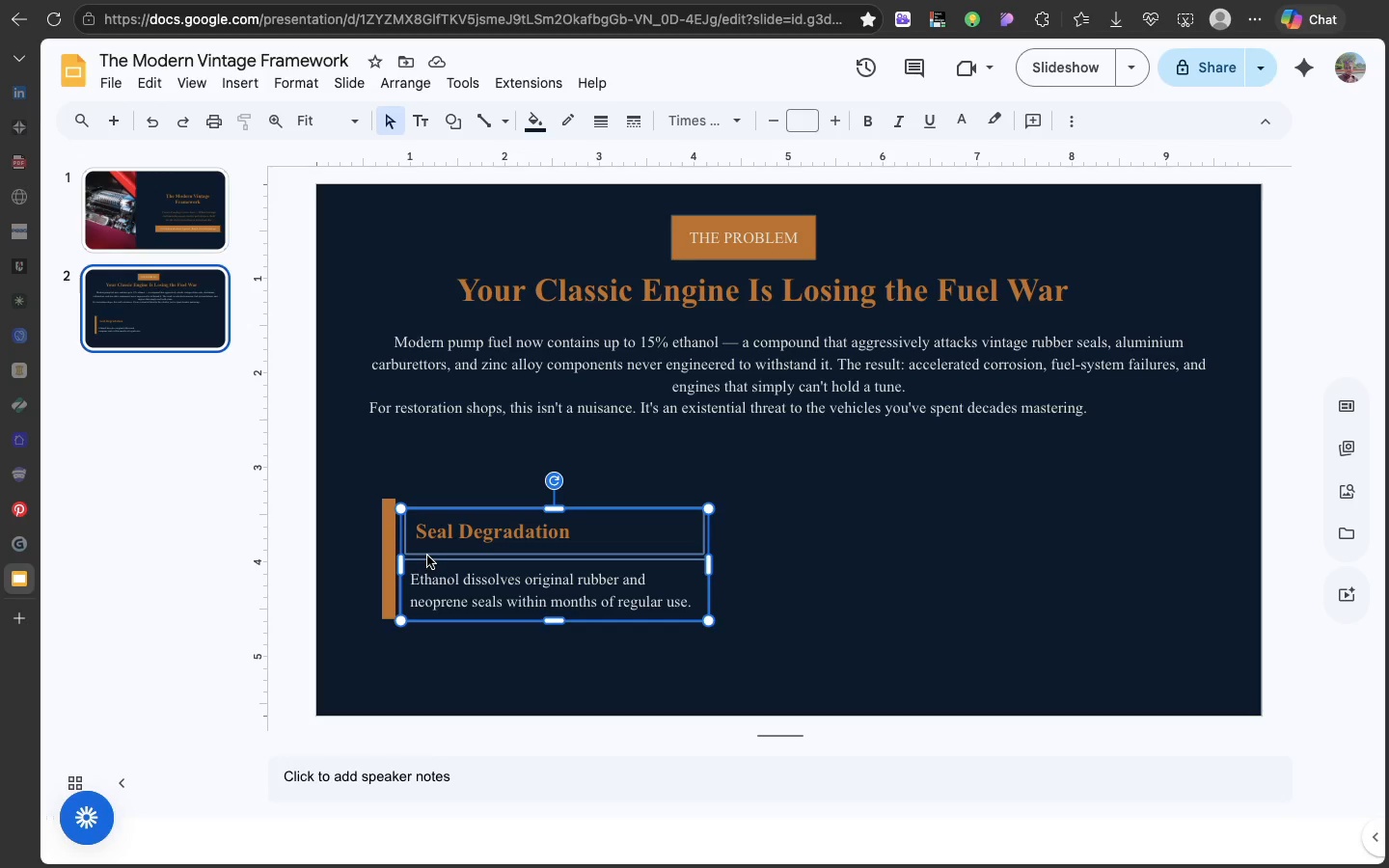 
left_click_drag(start_coordinate=[427, 556], to_coordinate=[427, 547])
 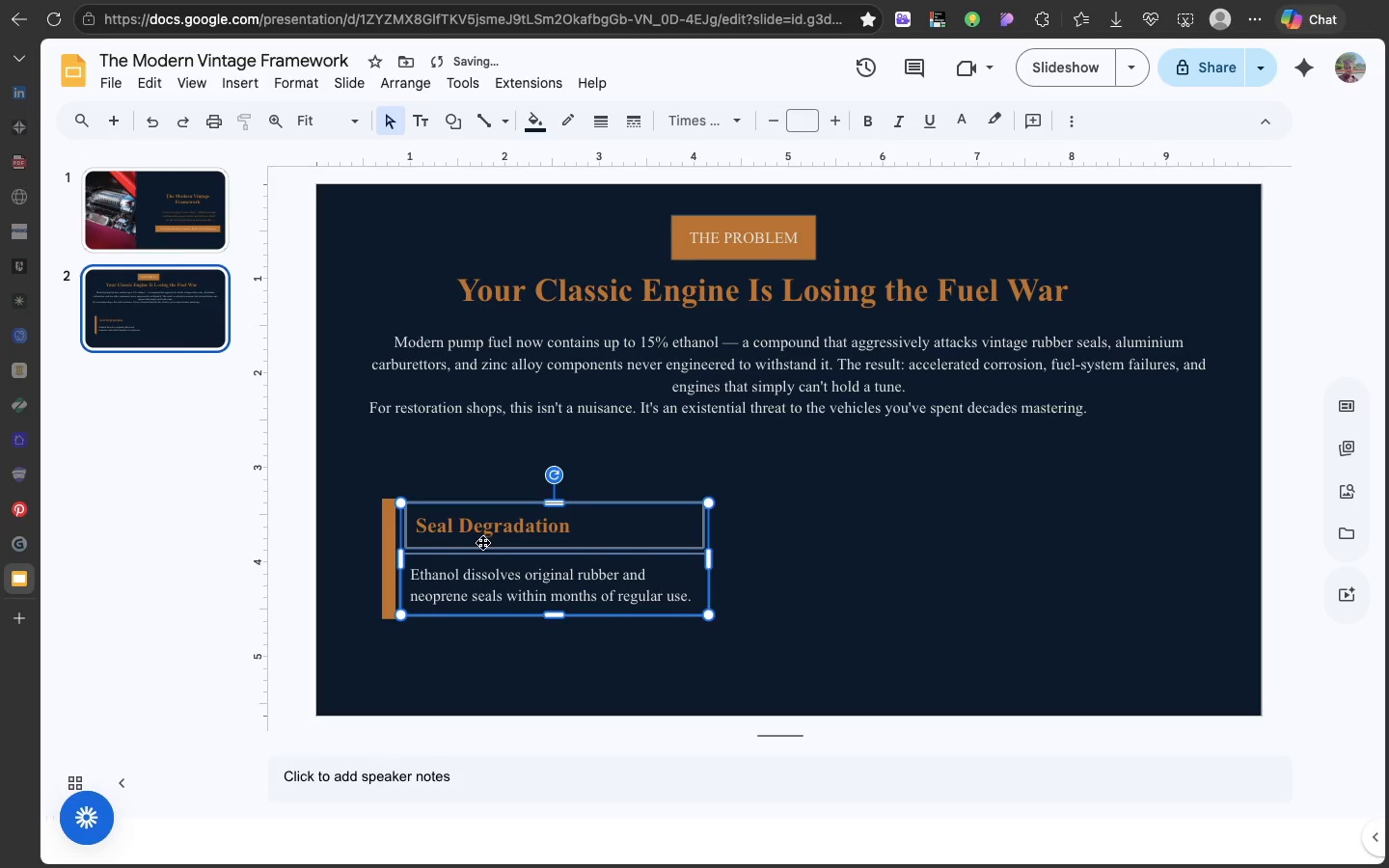 
left_click([485, 542])
 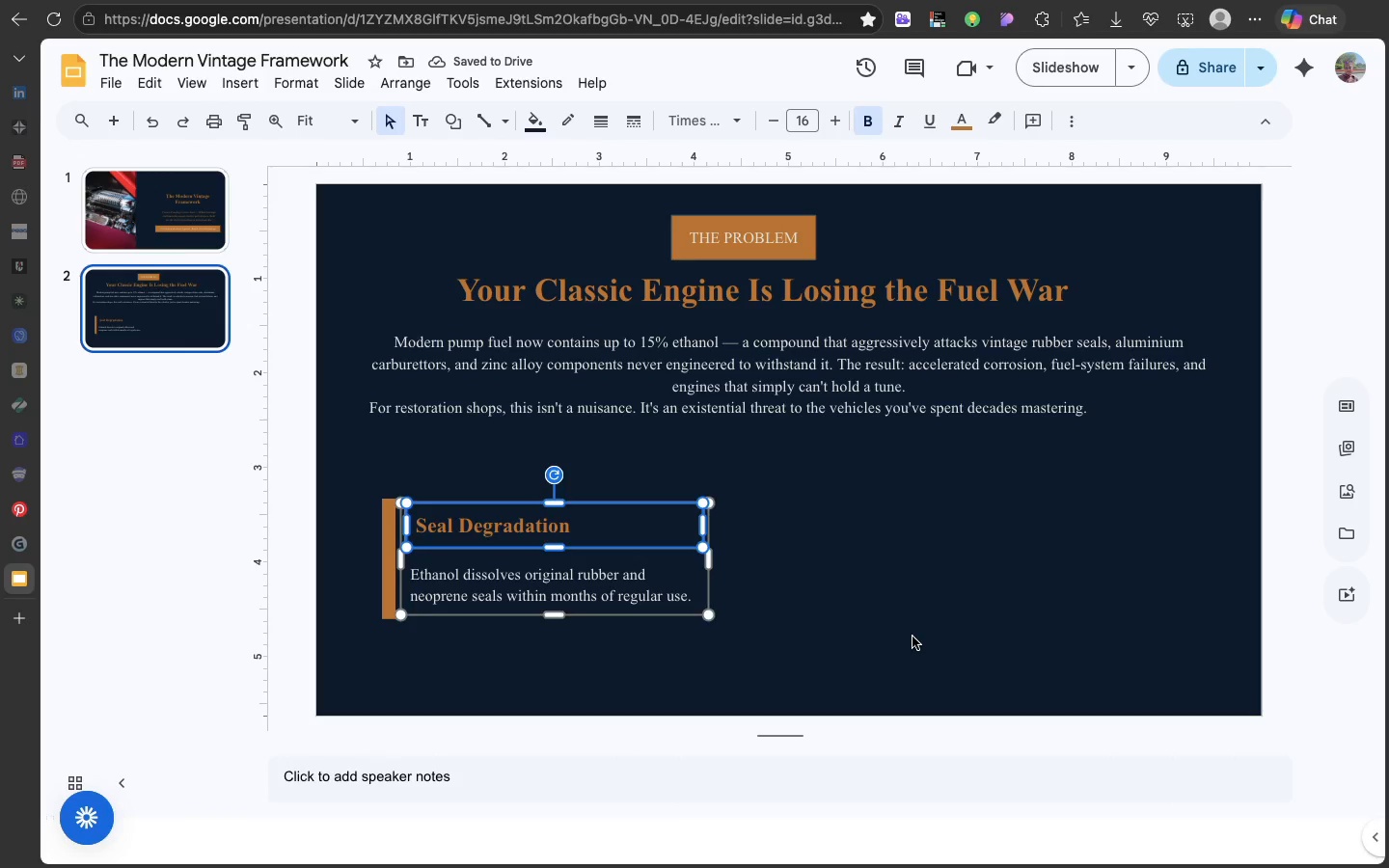 
left_click([912, 637])
 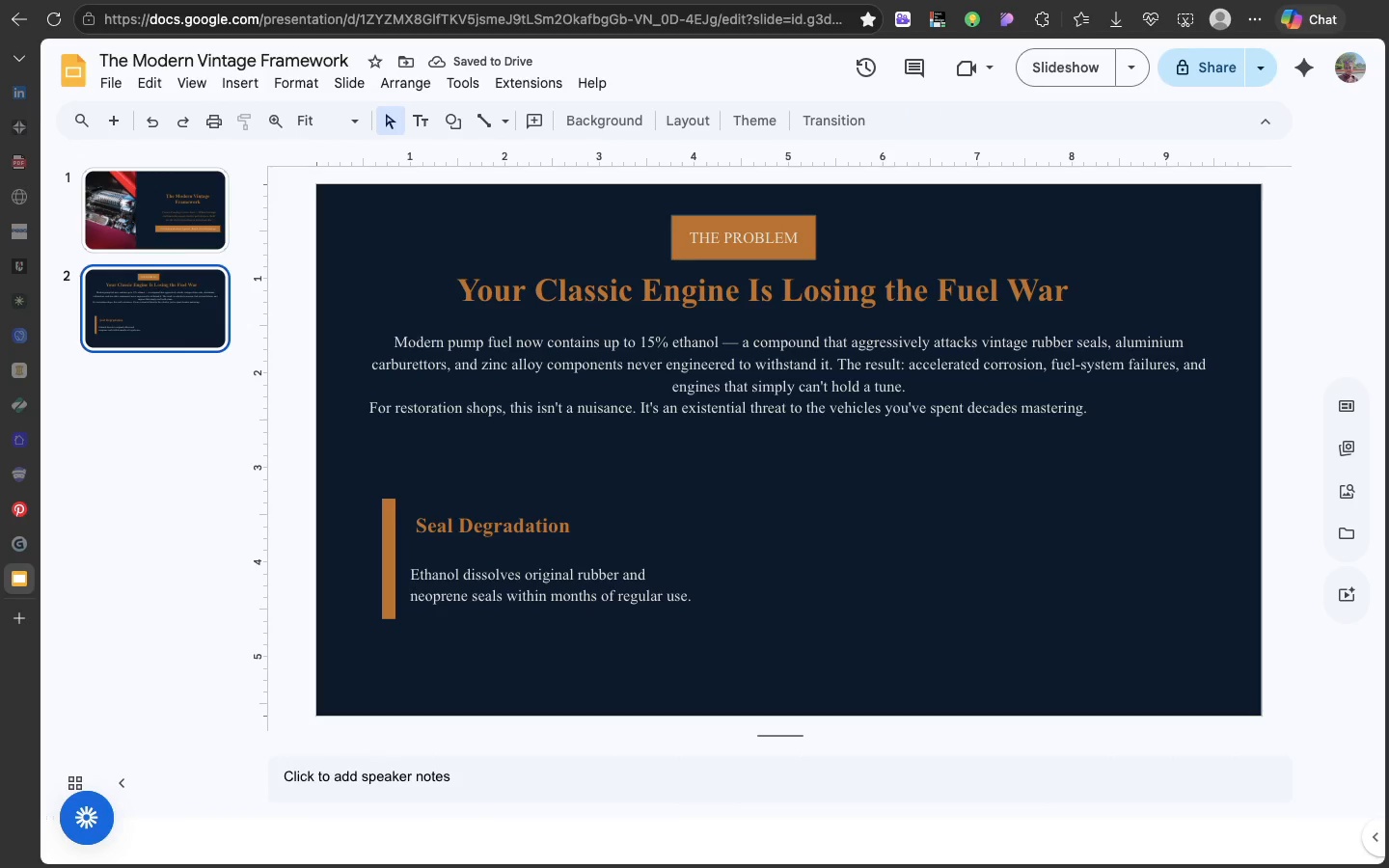 
key(R)
 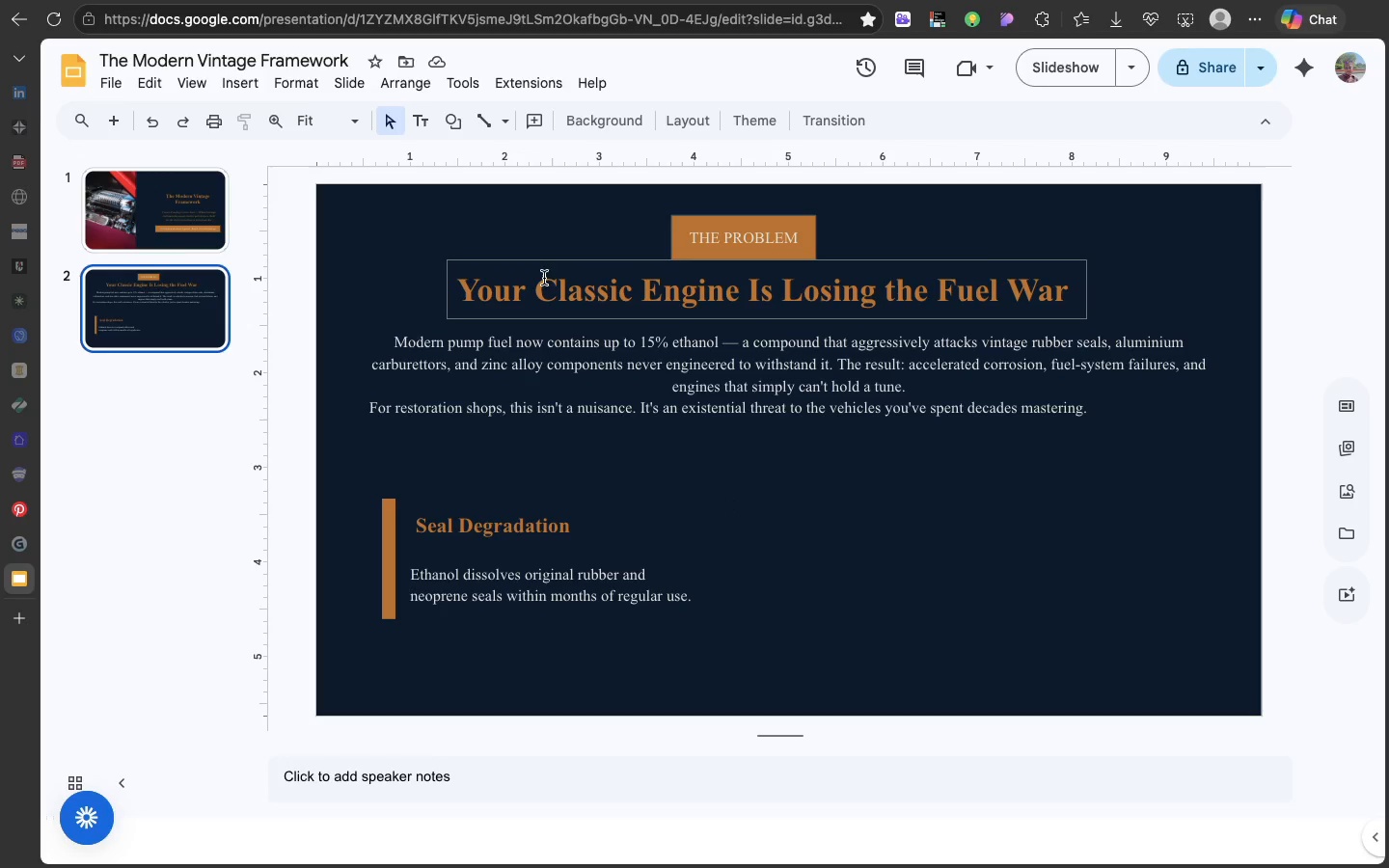 
left_click([449, 126])
 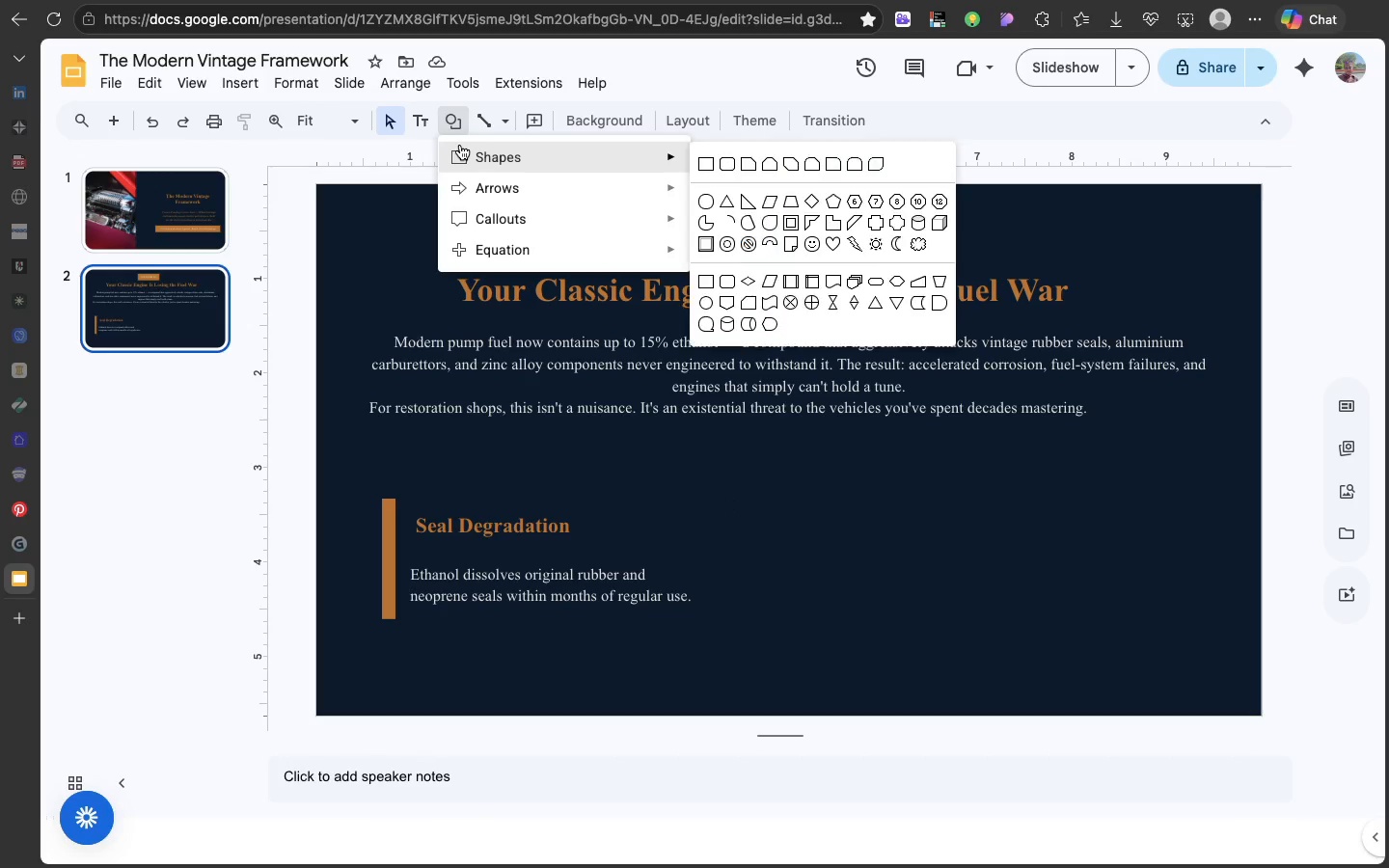 
left_click([460, 145])
 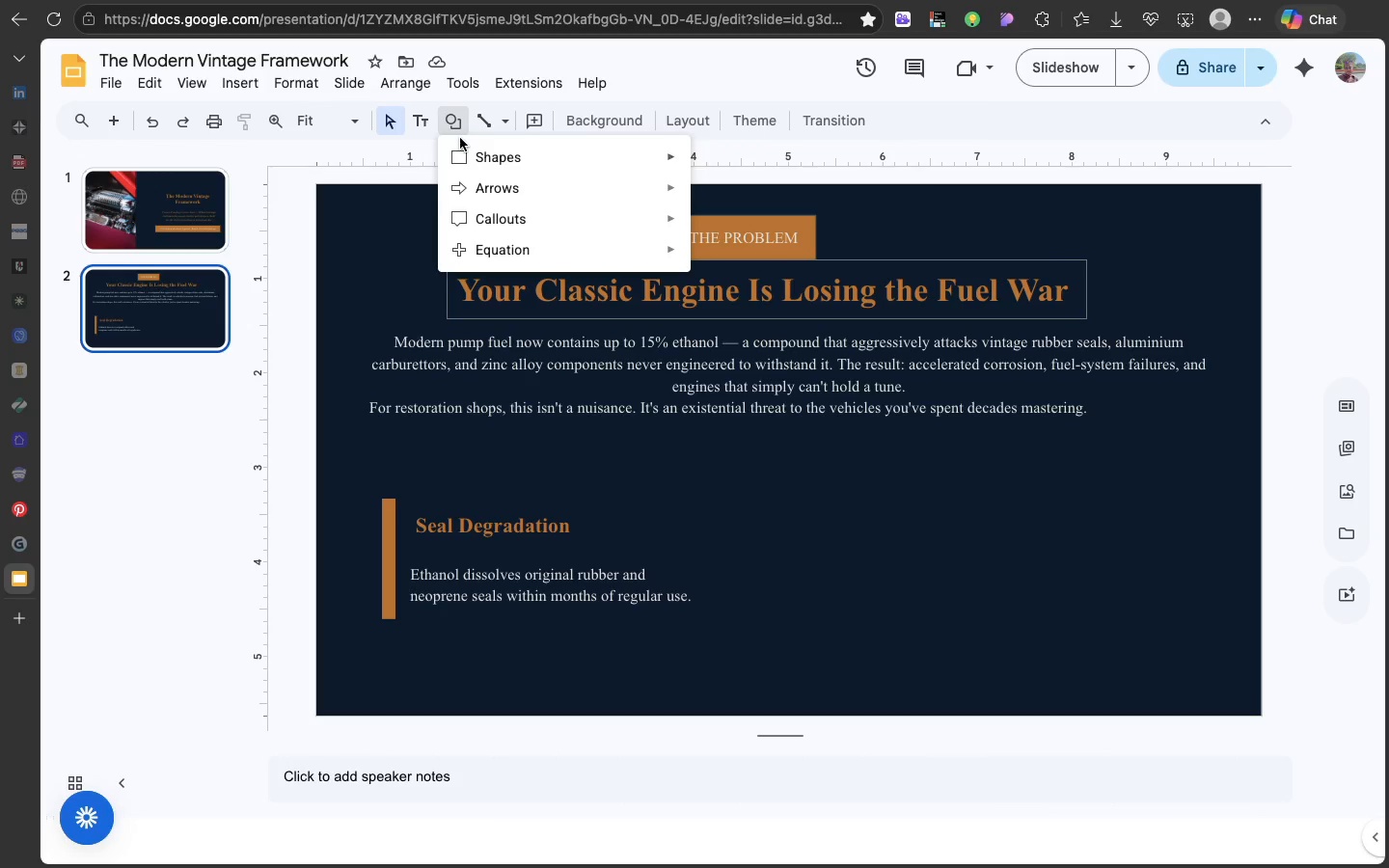 
left_click([460, 156])
 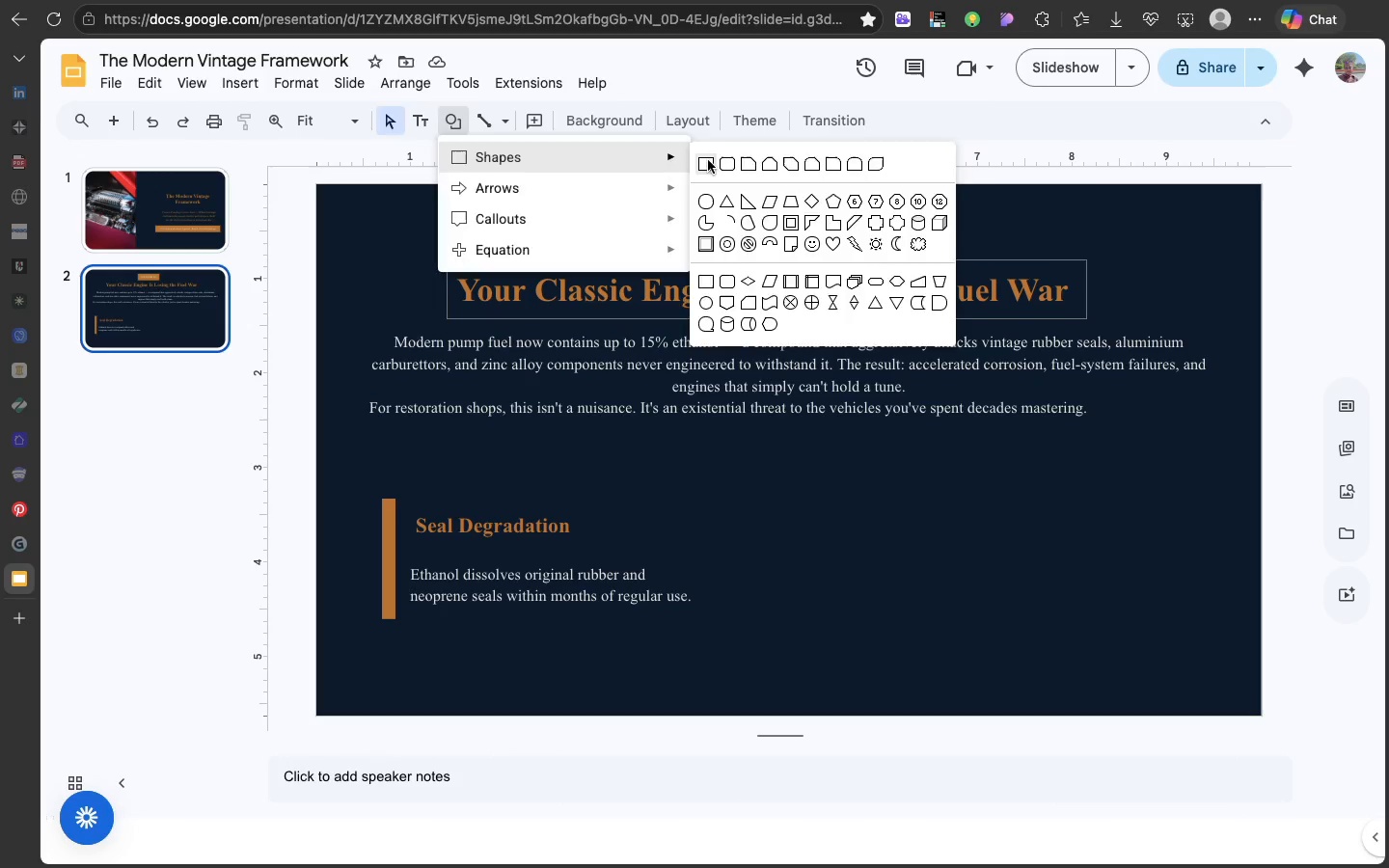 
left_click([708, 160])
 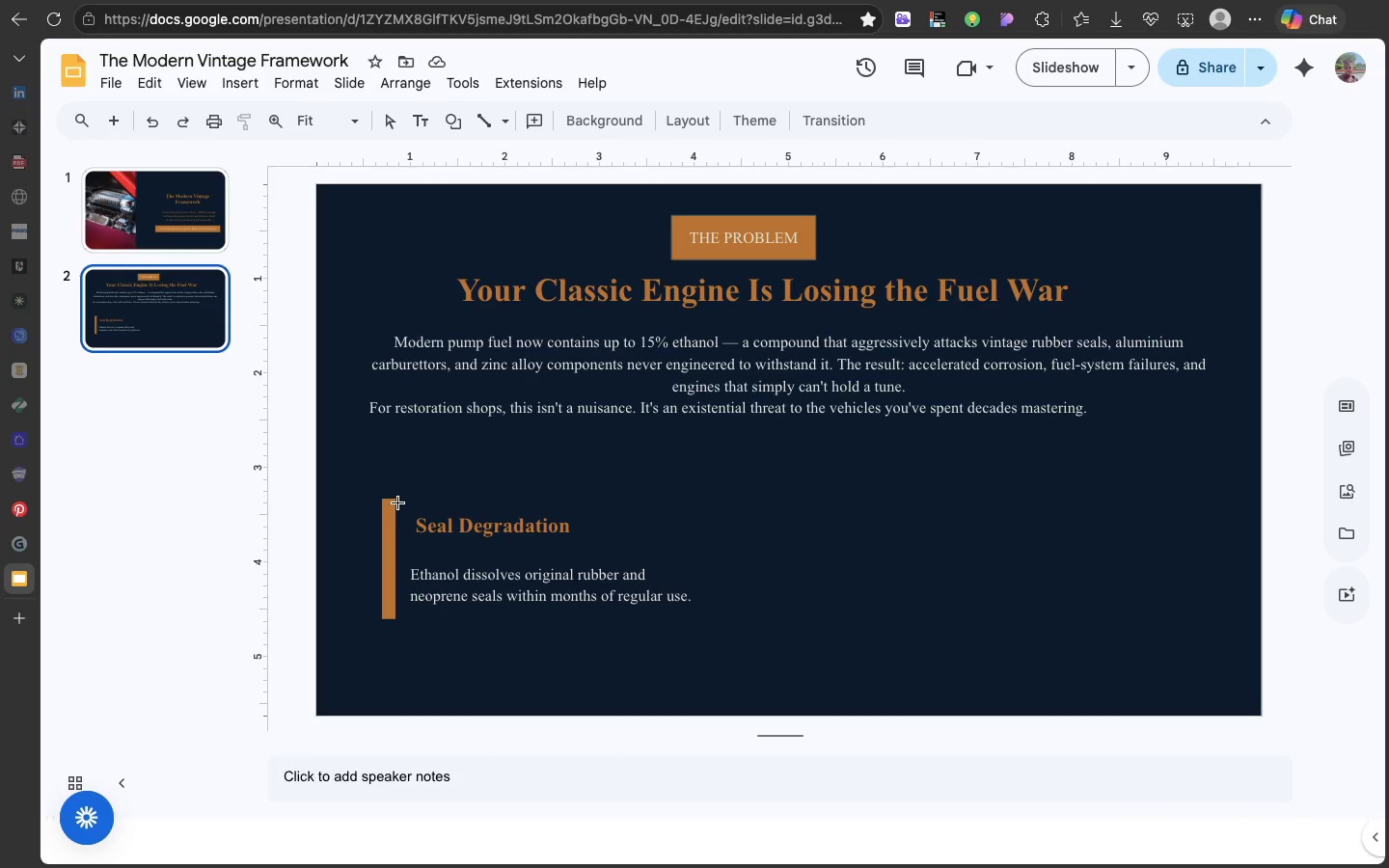 
left_click_drag(start_coordinate=[397, 501], to_coordinate=[697, 616])
 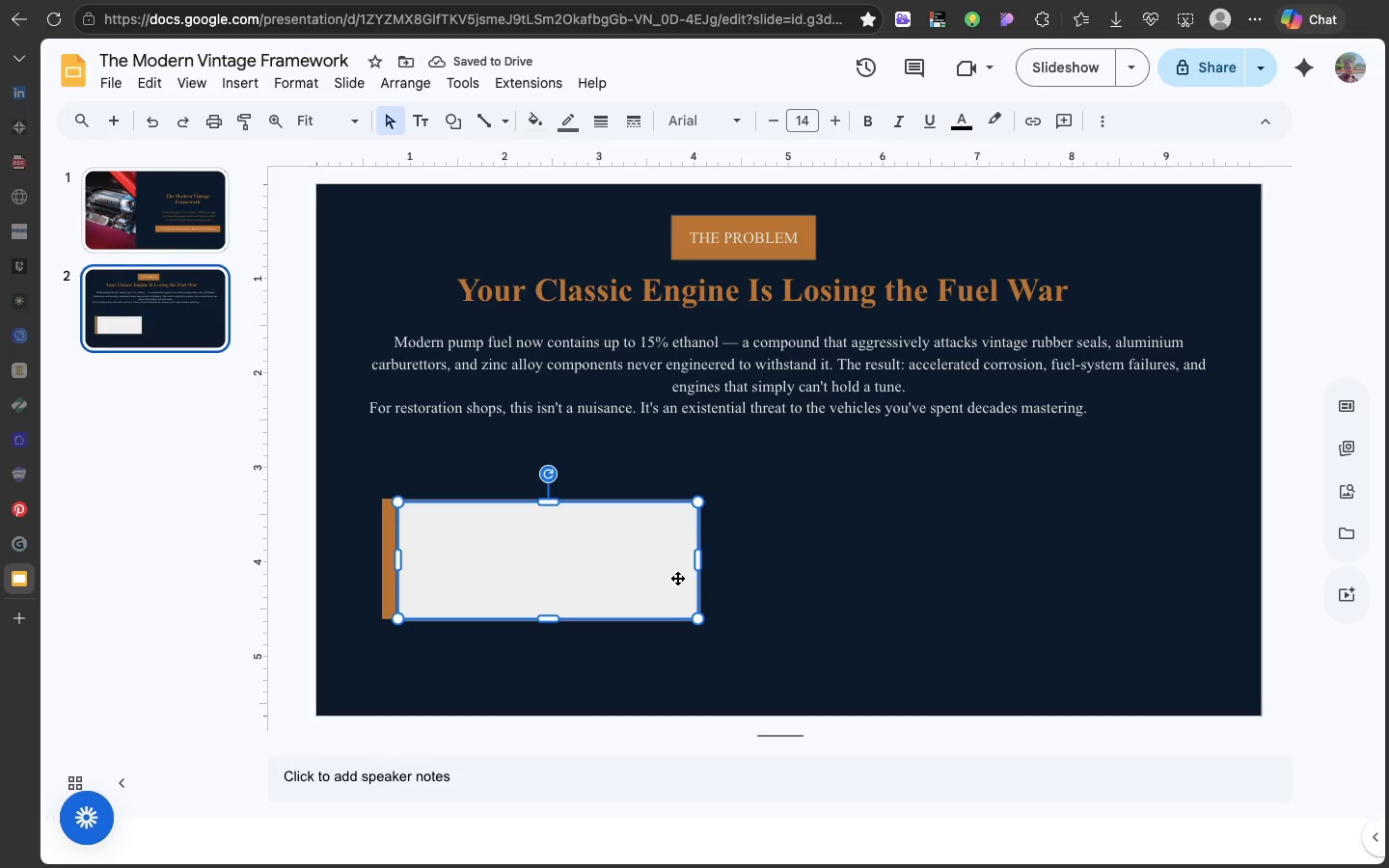 
right_click([677, 578])
 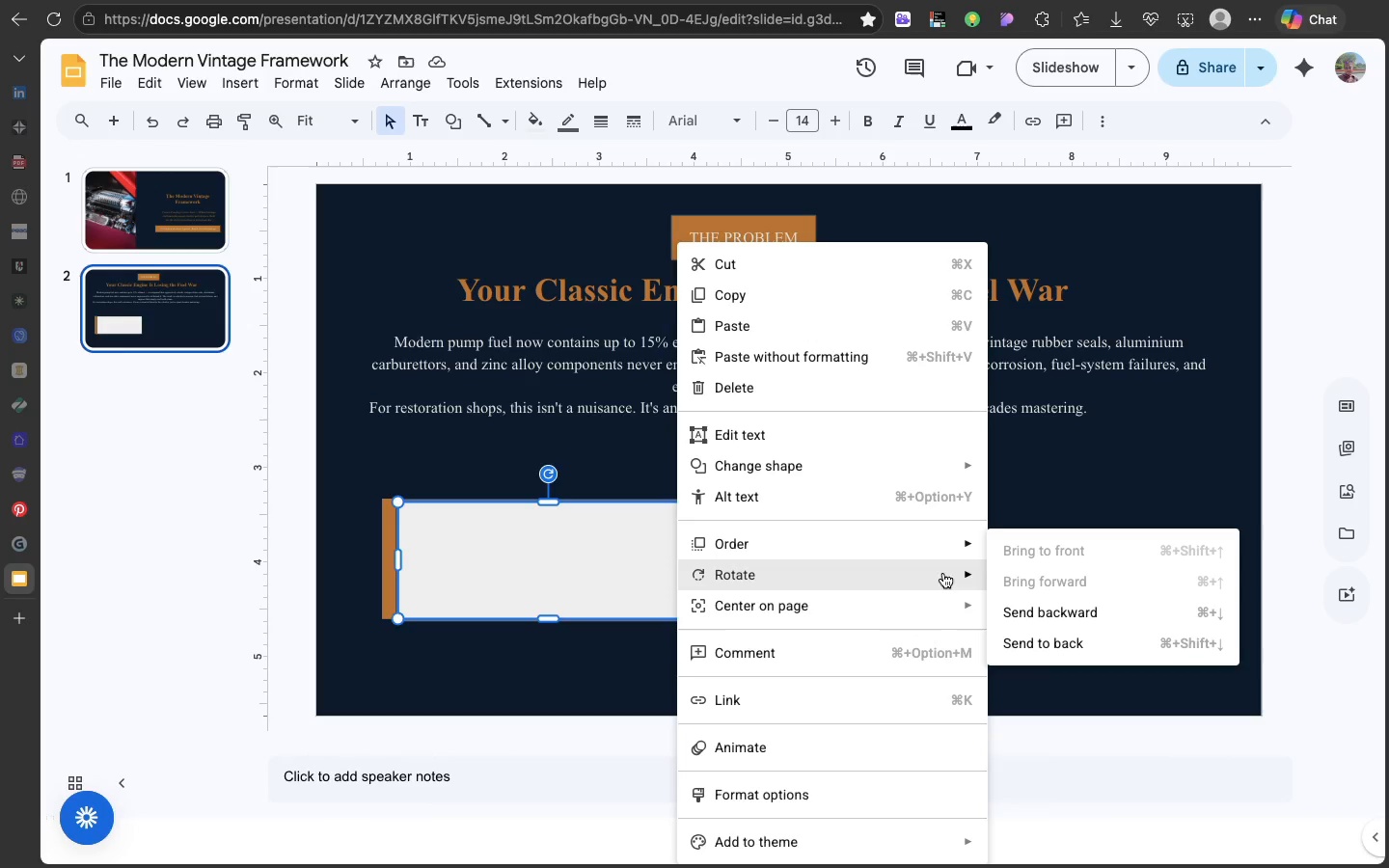 
mouse_move([975, 568])
 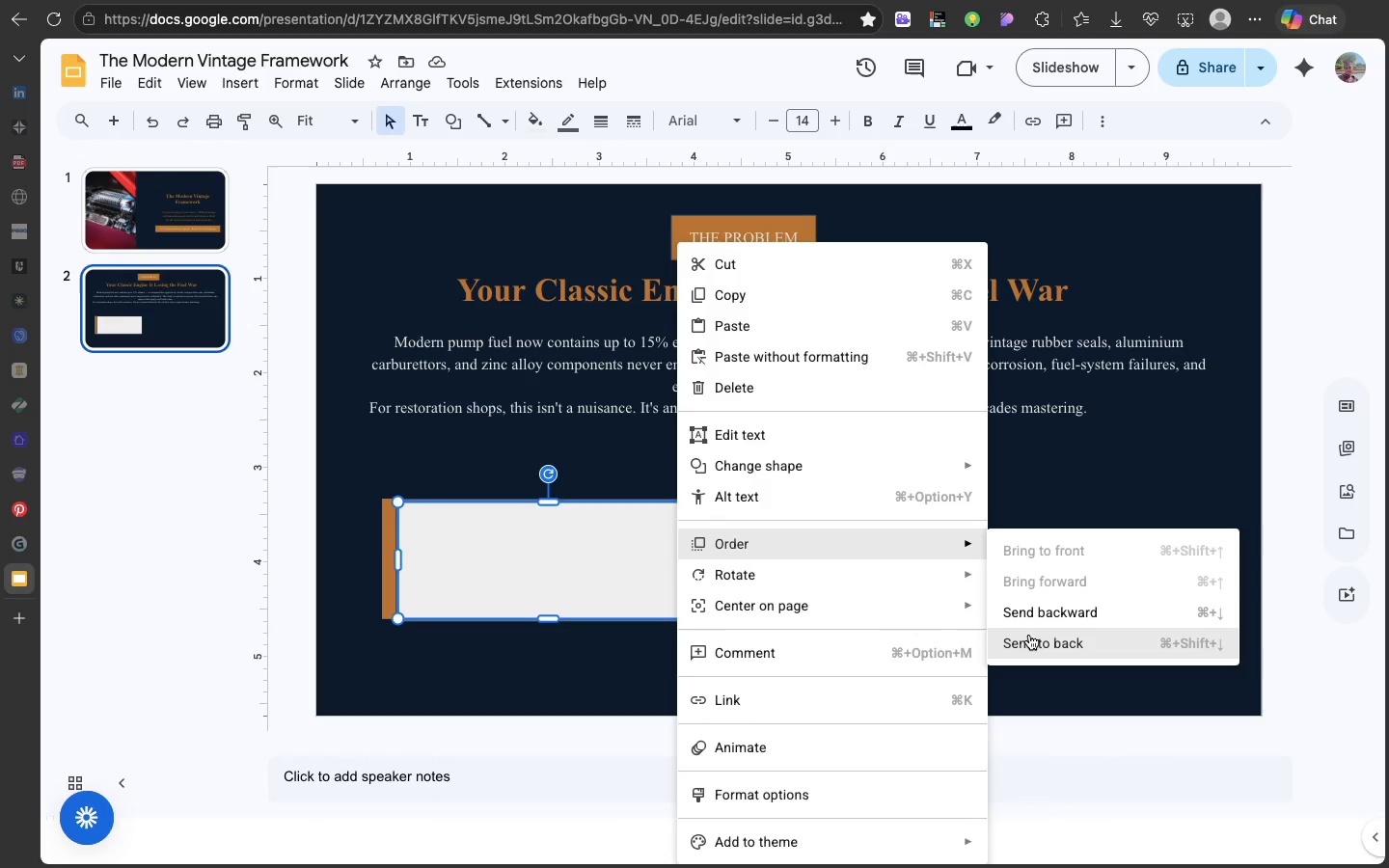 
left_click([1029, 635])
 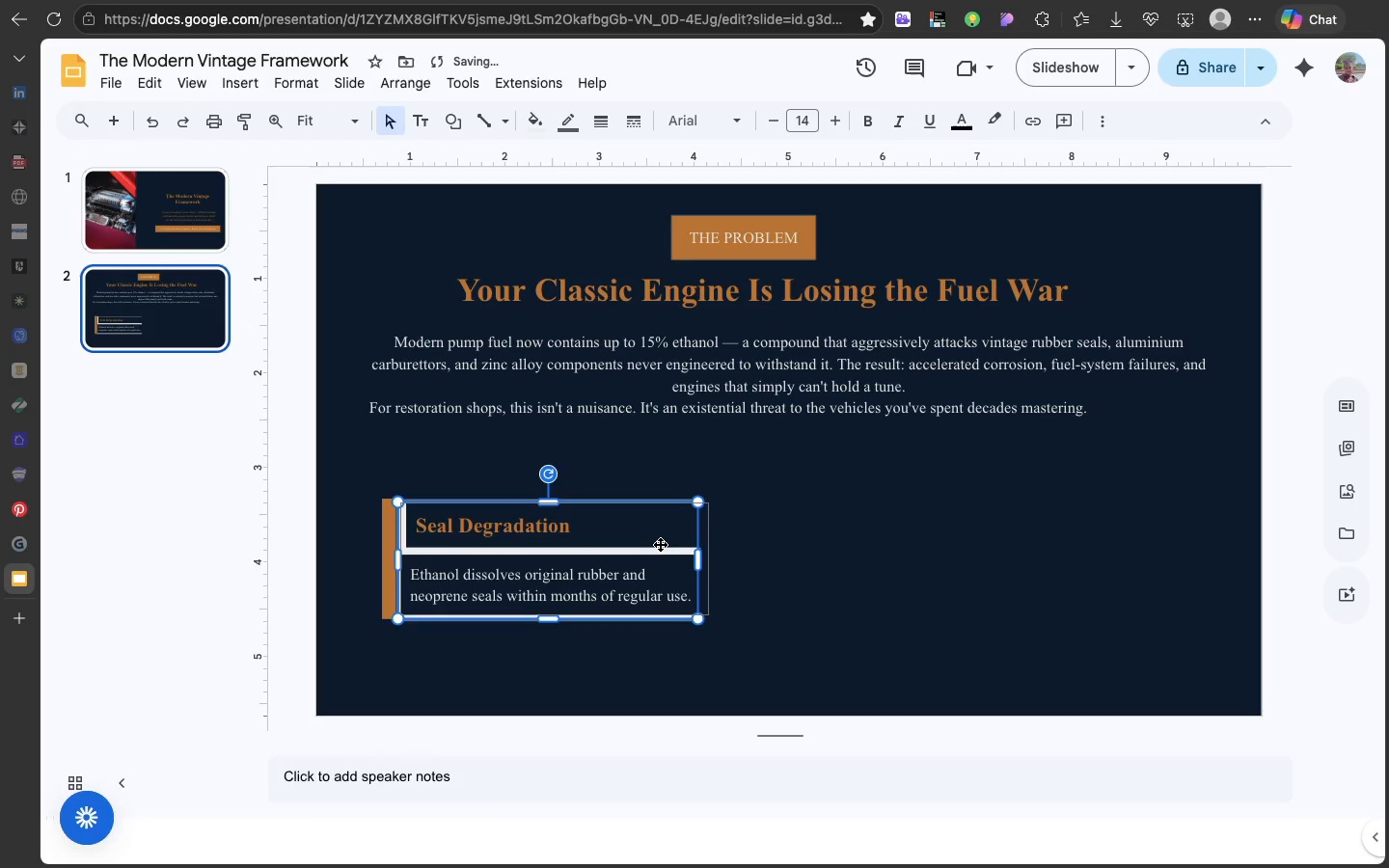 
left_click([660, 544])
 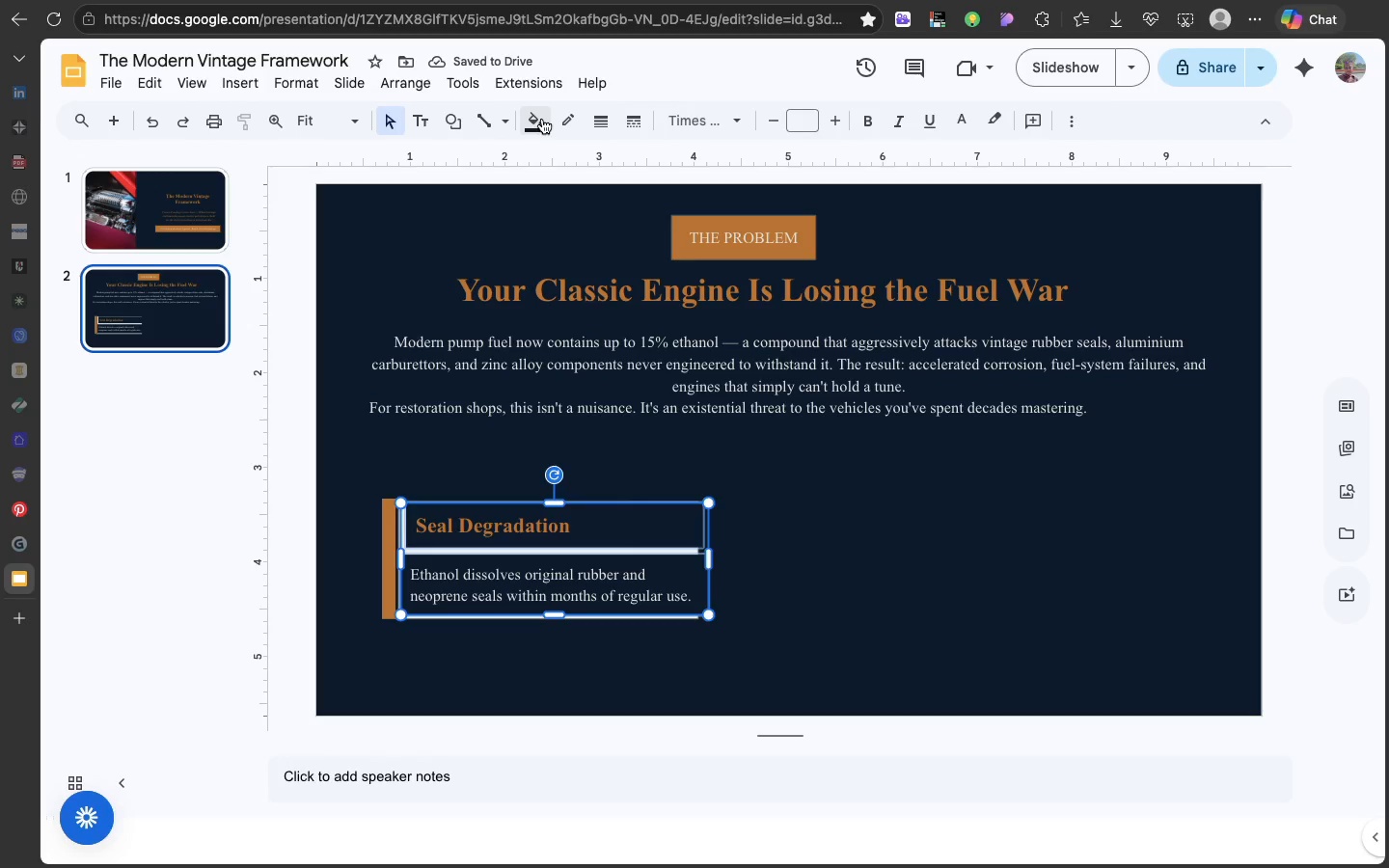 
left_click([540, 118])
 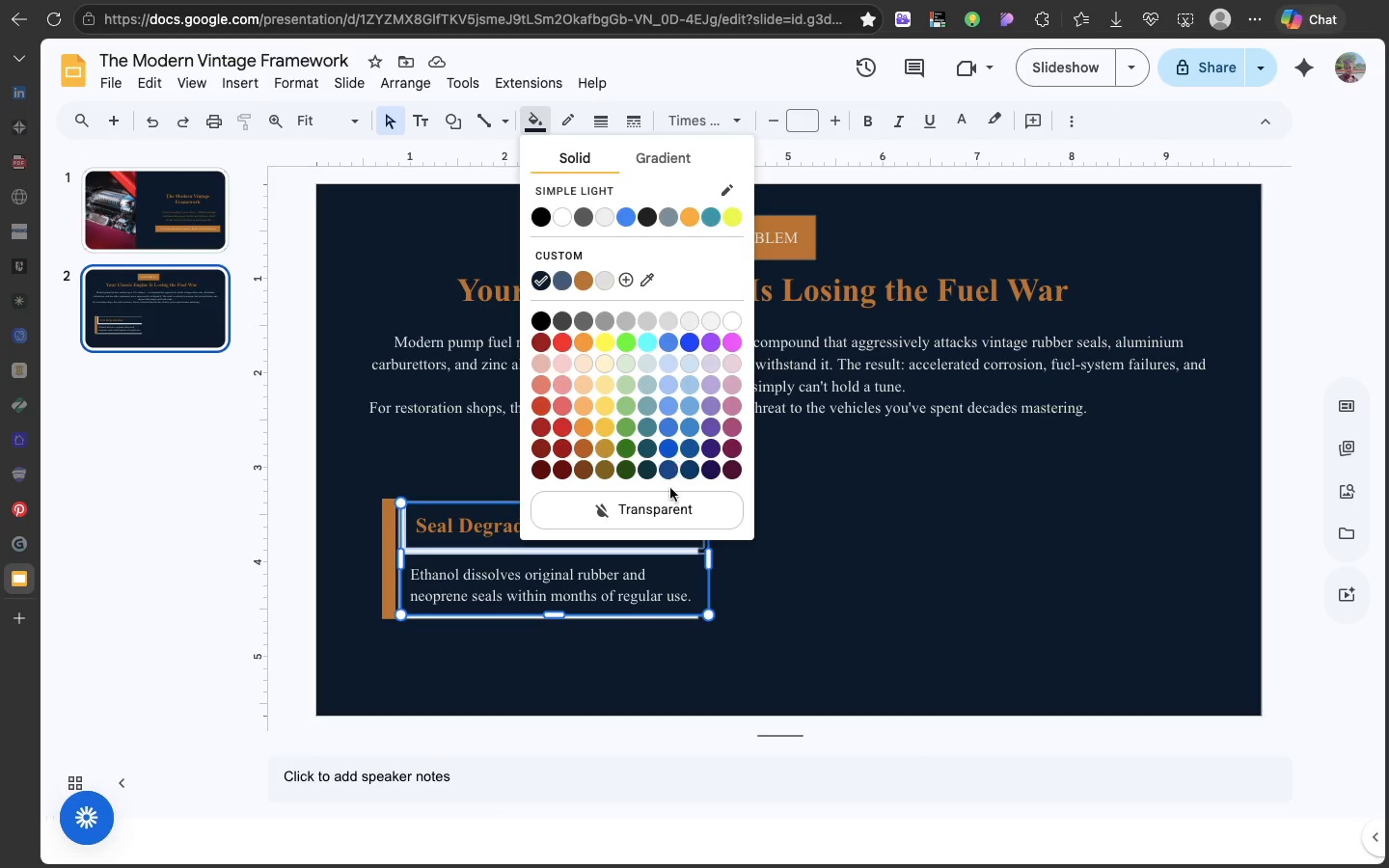 
left_click([661, 506])
 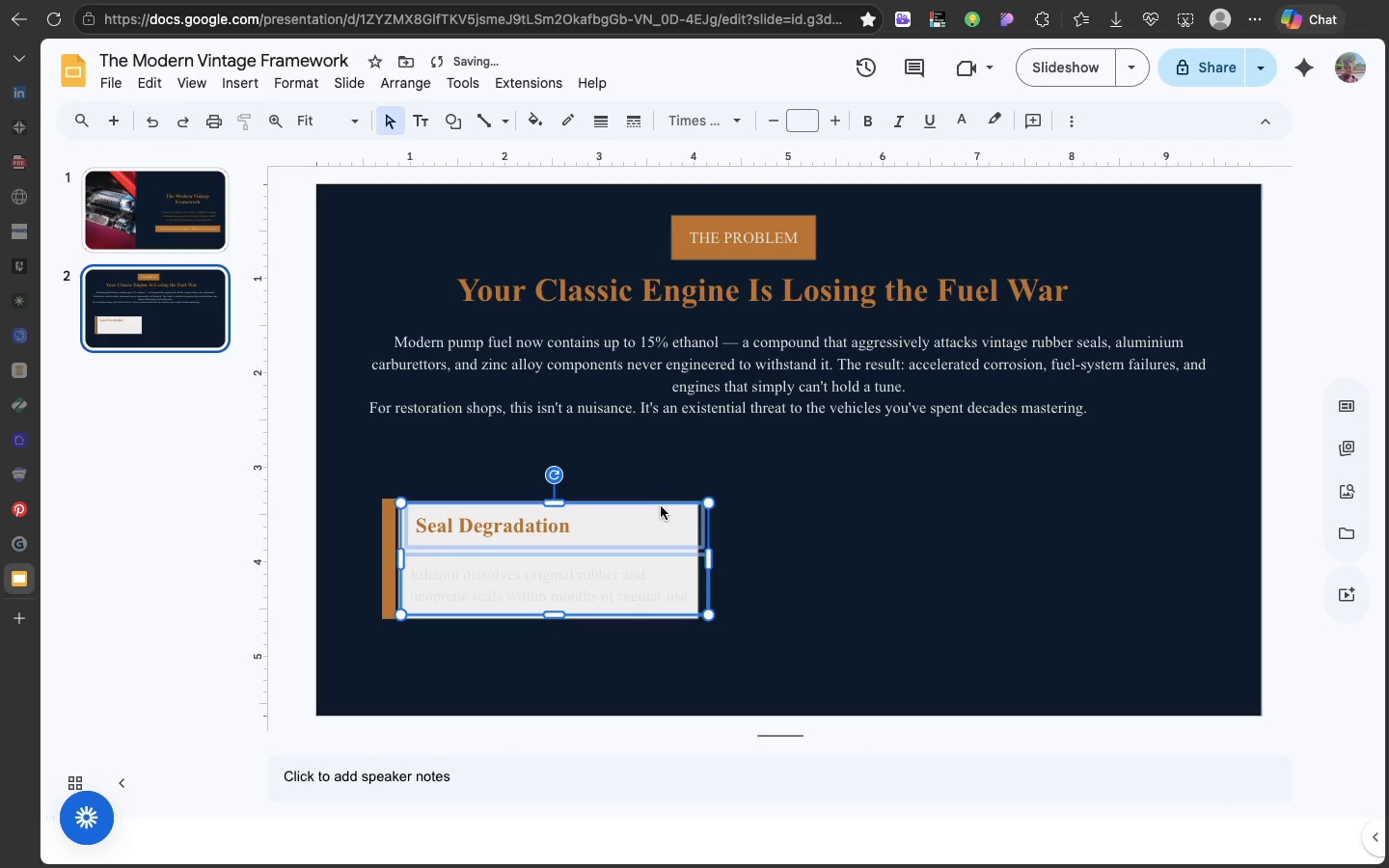 
key(Meta+Z)
 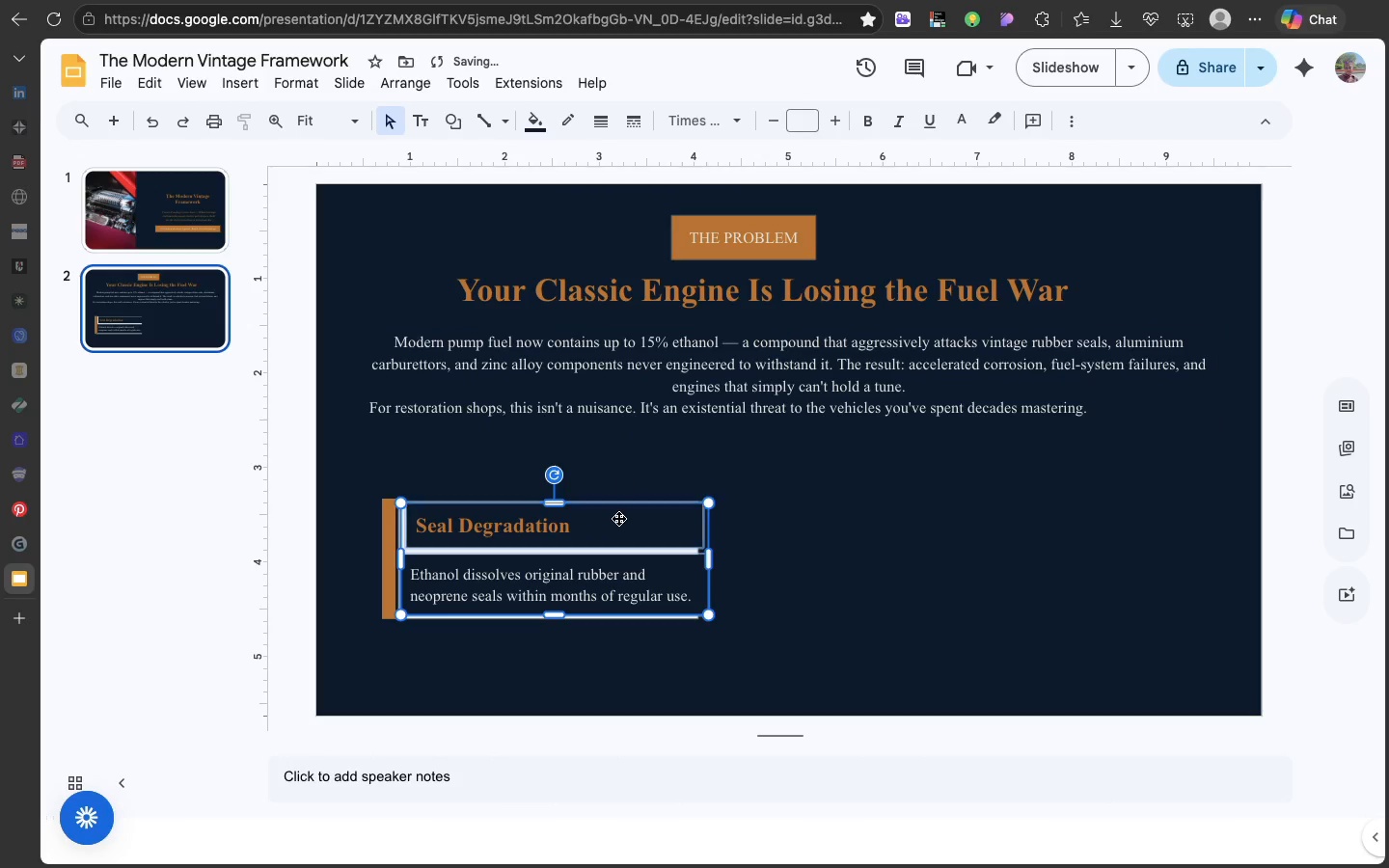 
left_click([618, 518])
 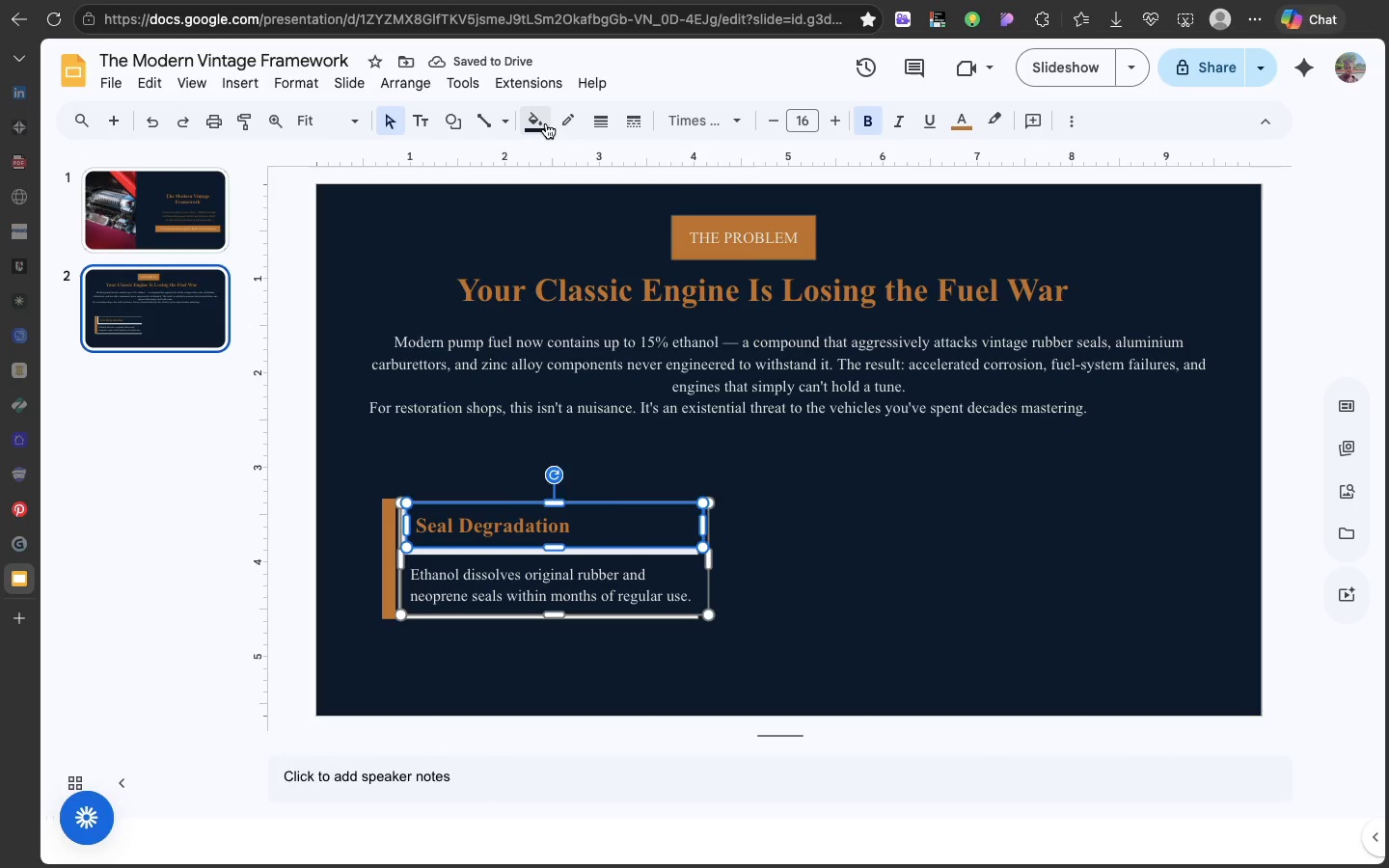 
left_click([546, 123])
 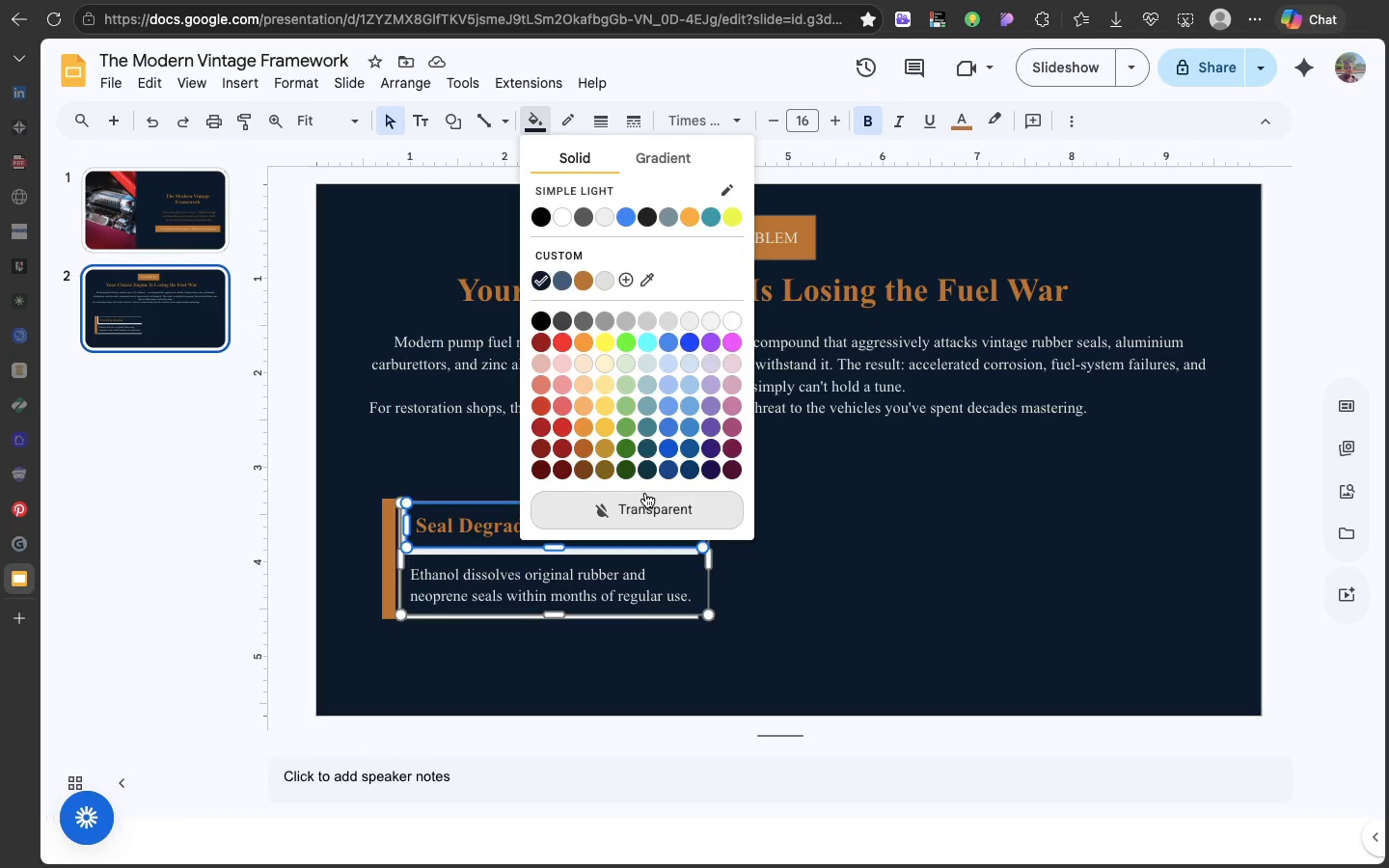 
left_click([644, 494])
 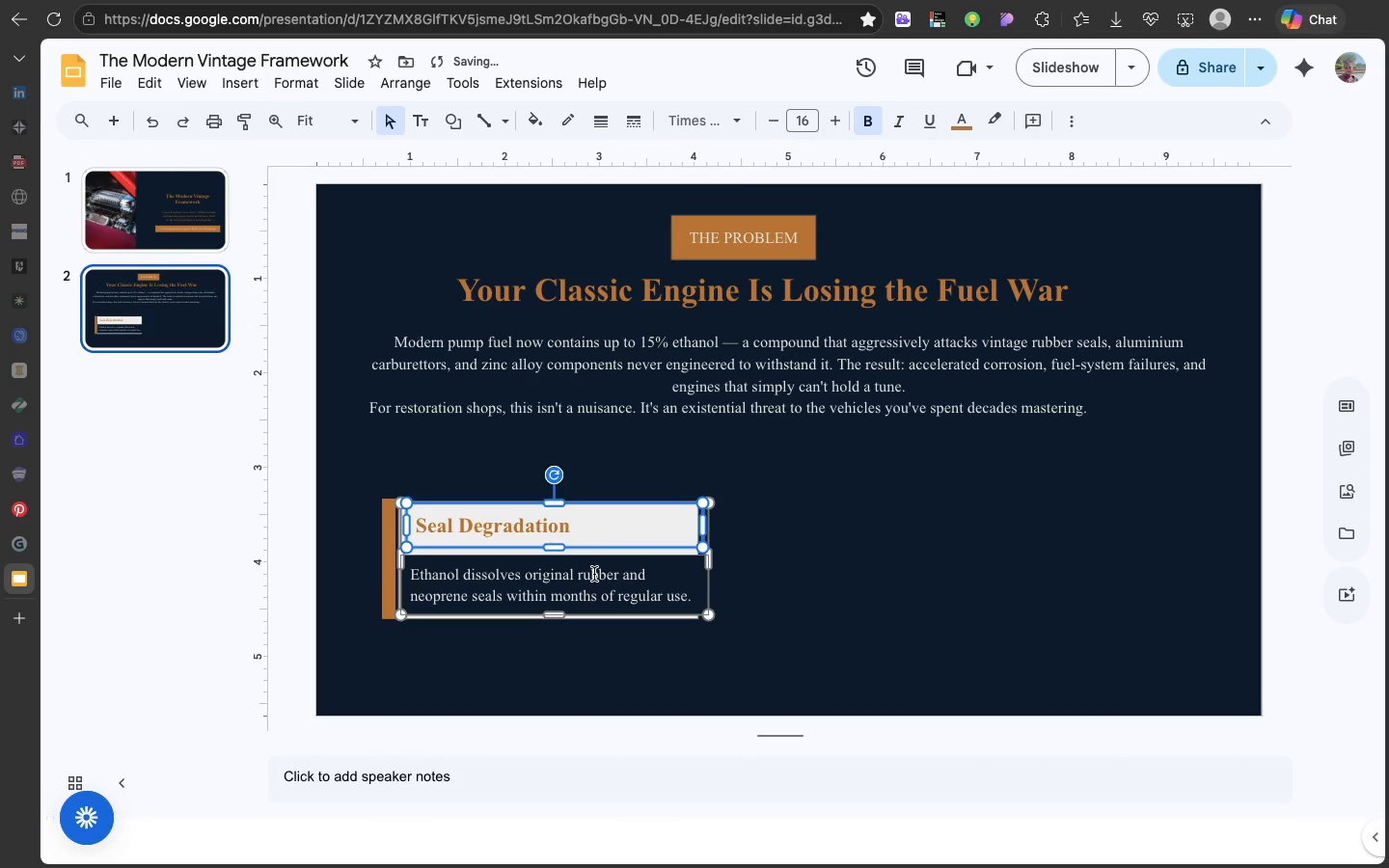 
left_click([594, 574])
 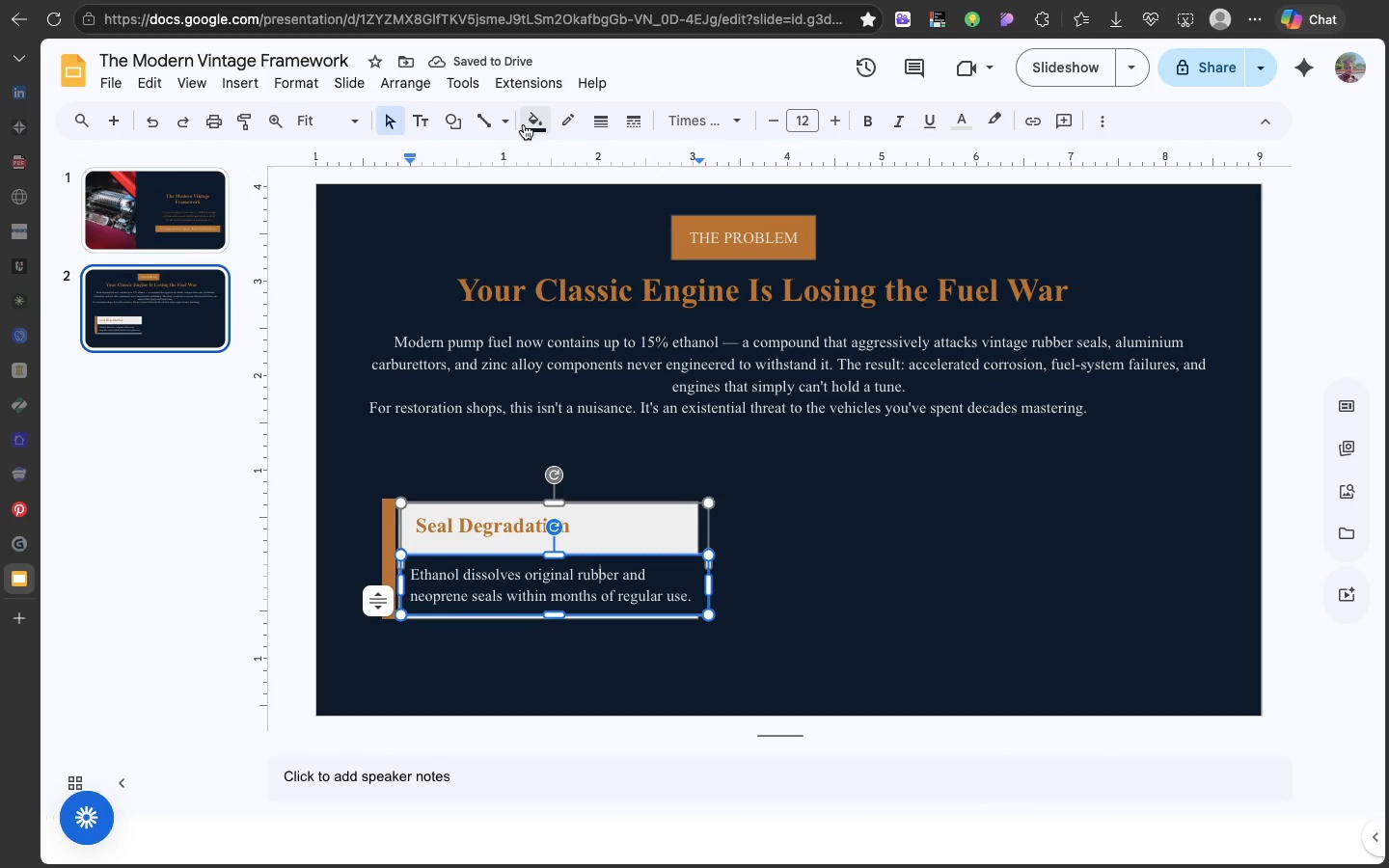 
left_click([524, 124])
 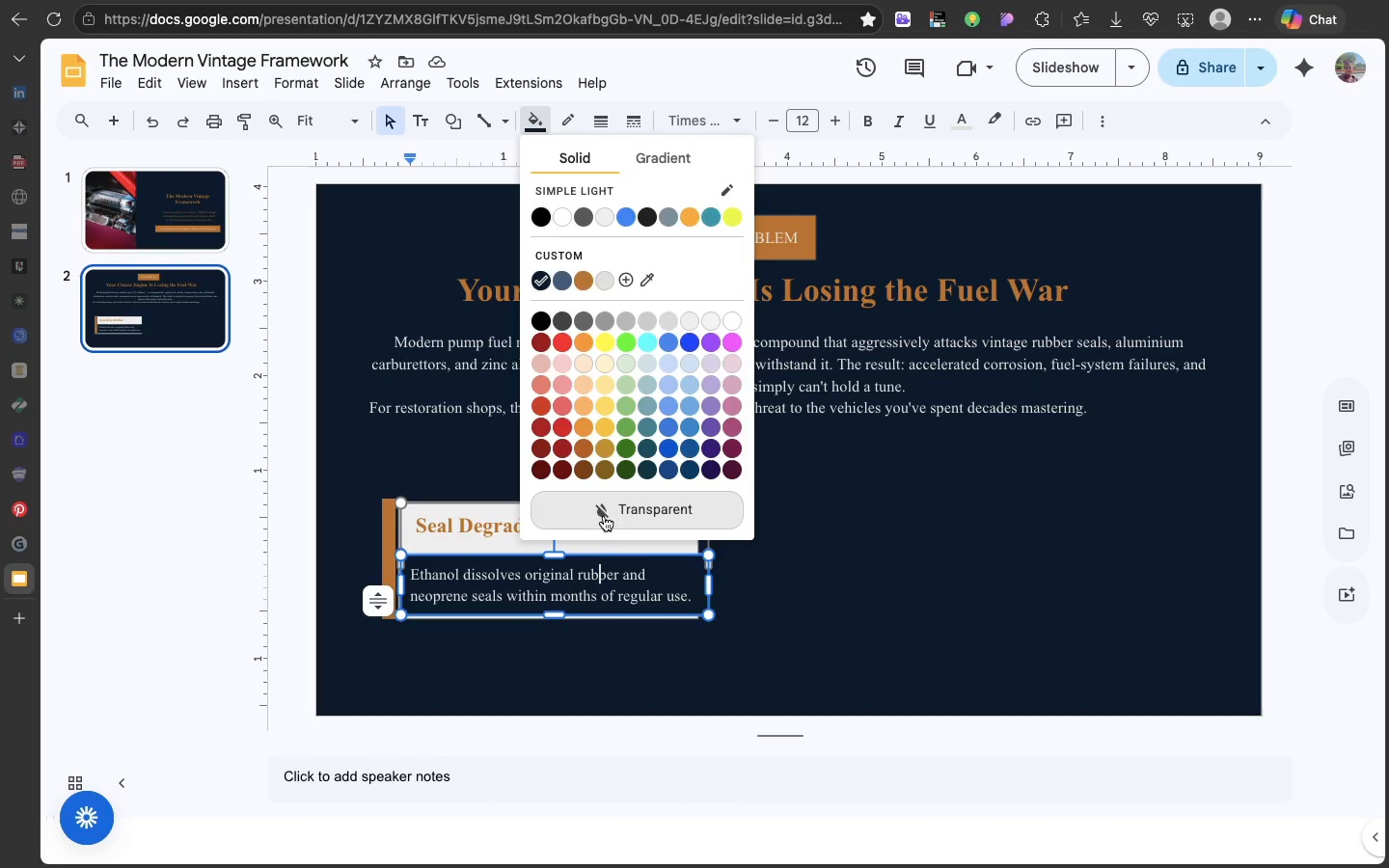 
left_click([596, 524])
 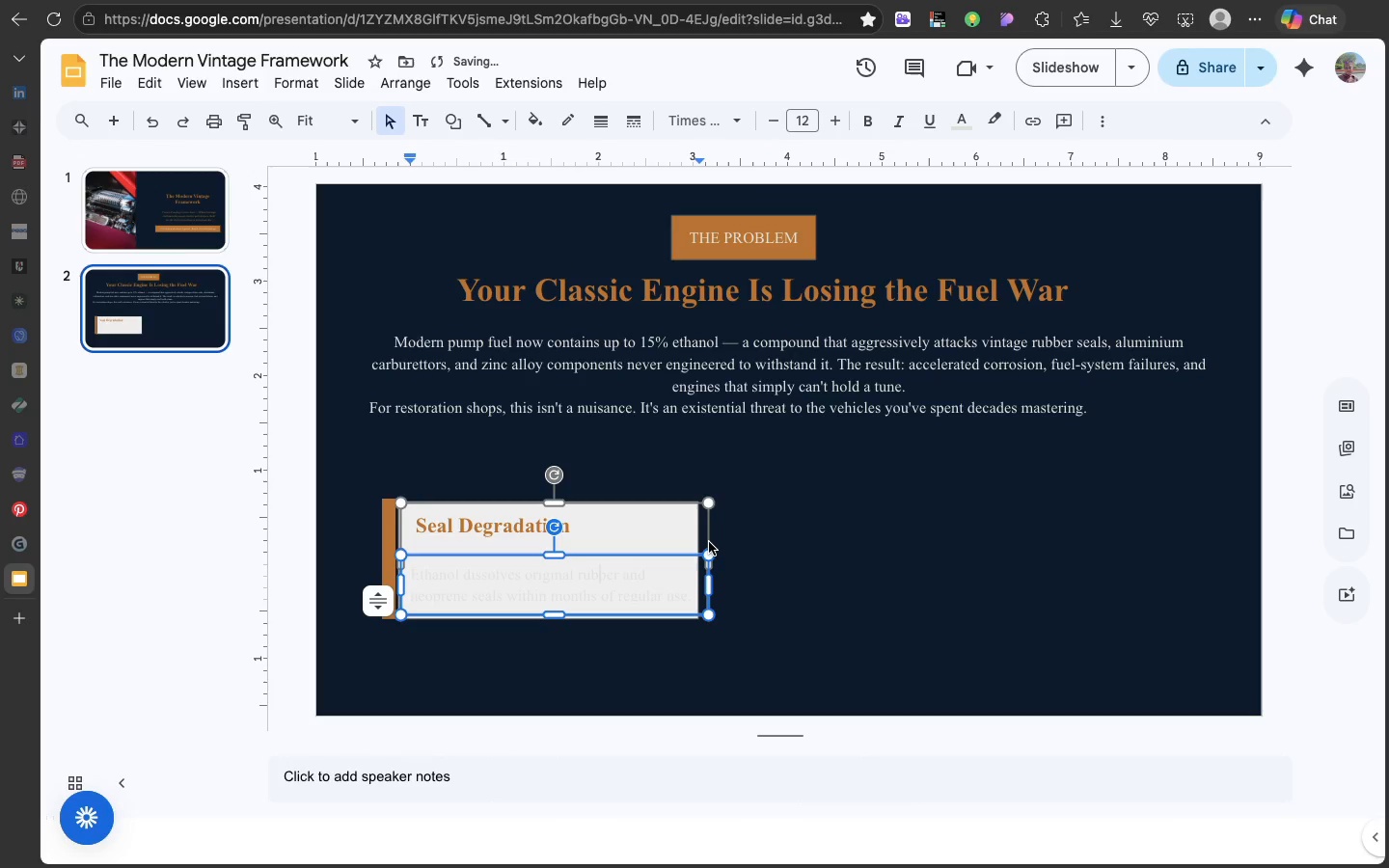 
left_click([709, 542])
 